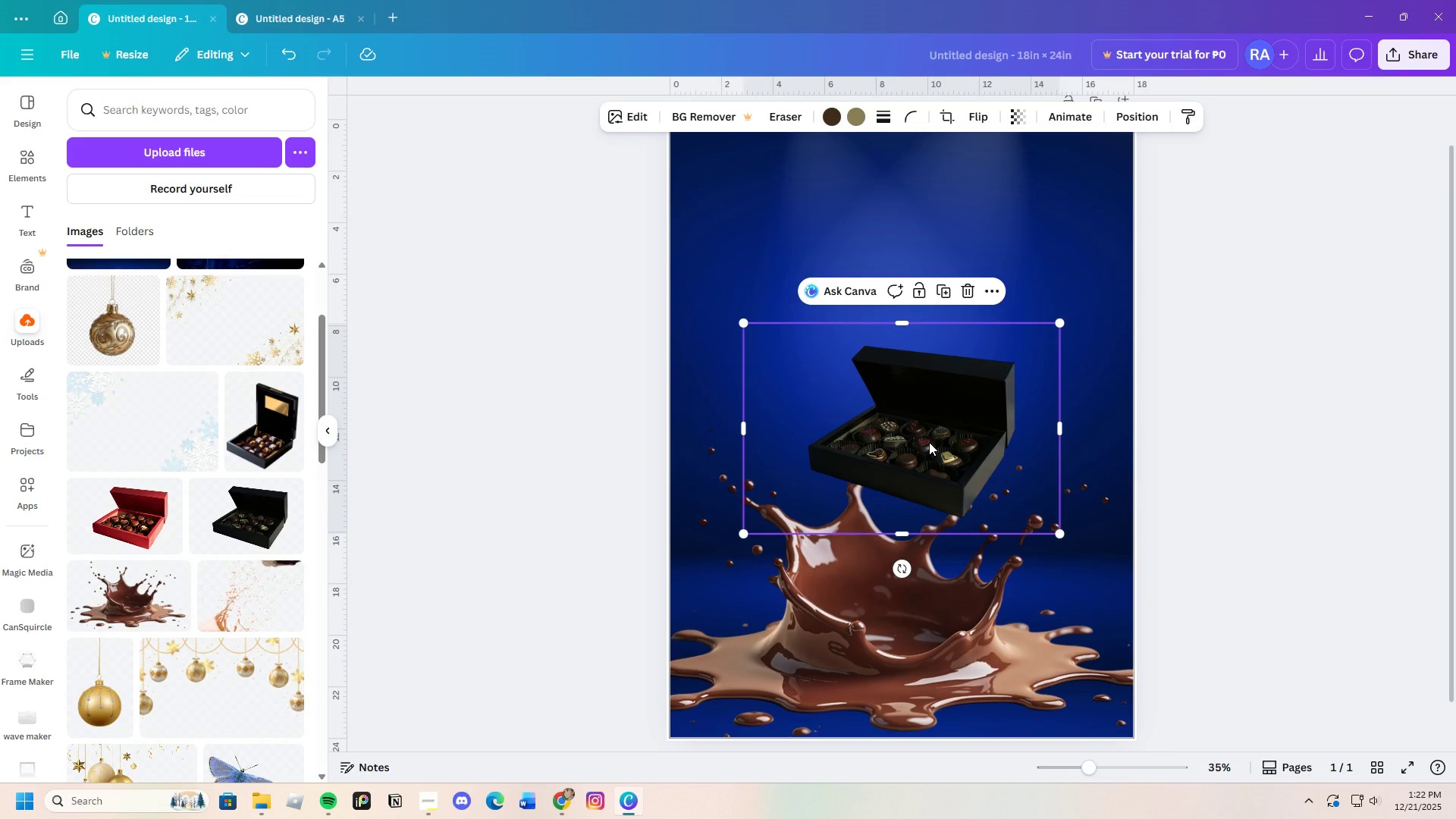 
left_click_drag(start_coordinate=[929, 442], to_coordinate=[912, 435])
 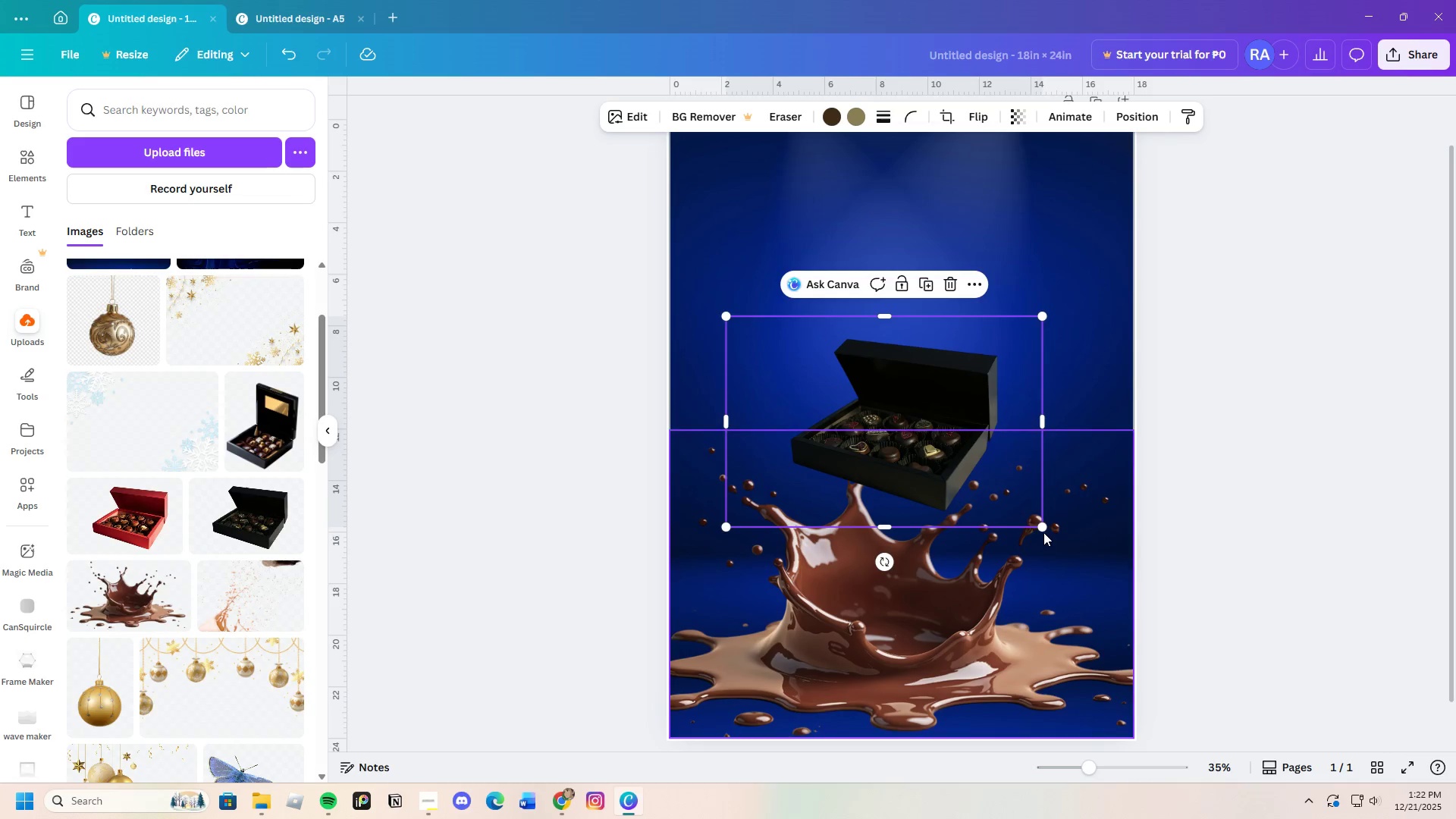 
left_click_drag(start_coordinate=[1043, 525], to_coordinate=[1173, 617])
 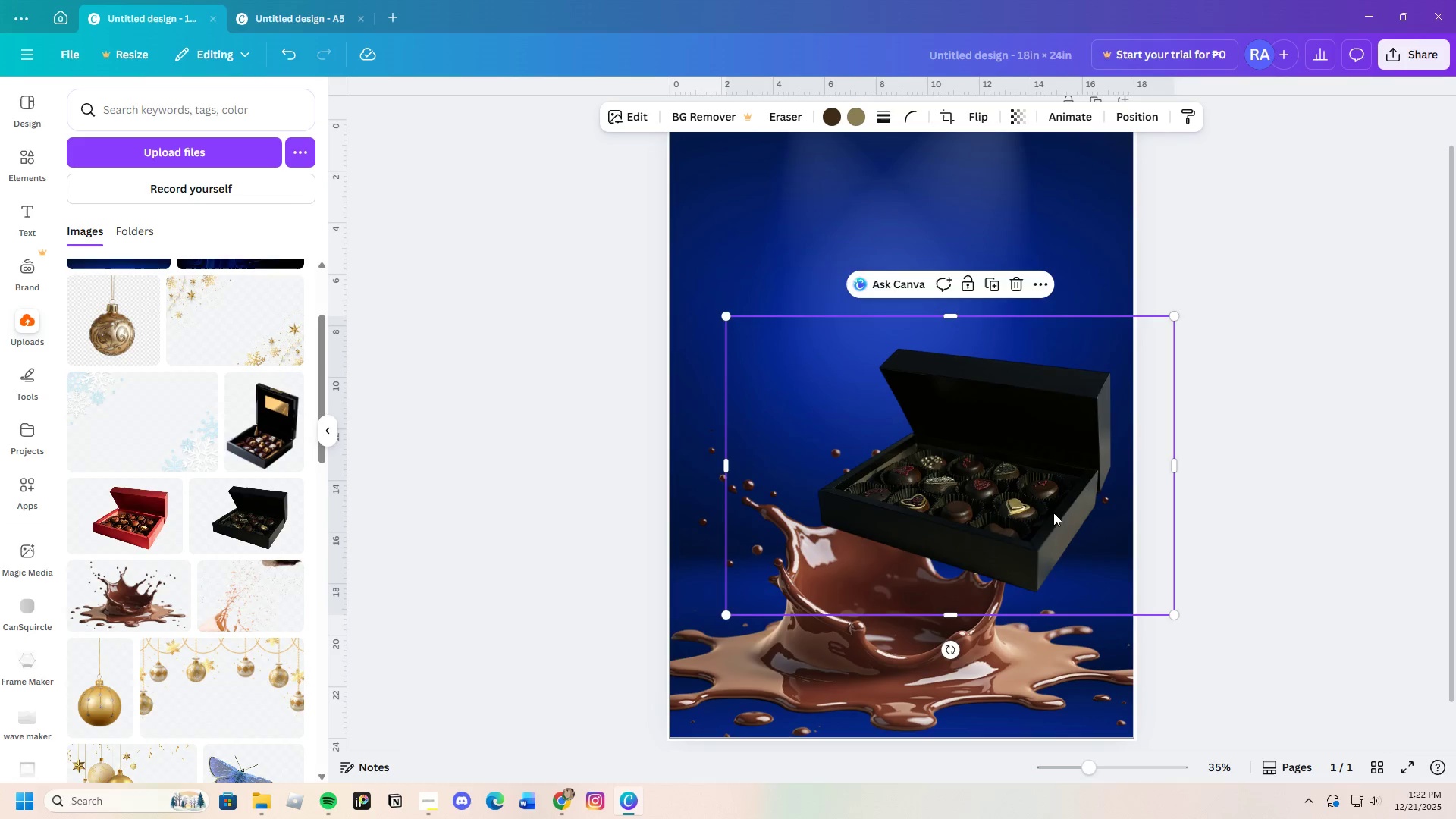 
left_click_drag(start_coordinate=[1053, 513], to_coordinate=[1016, 613])
 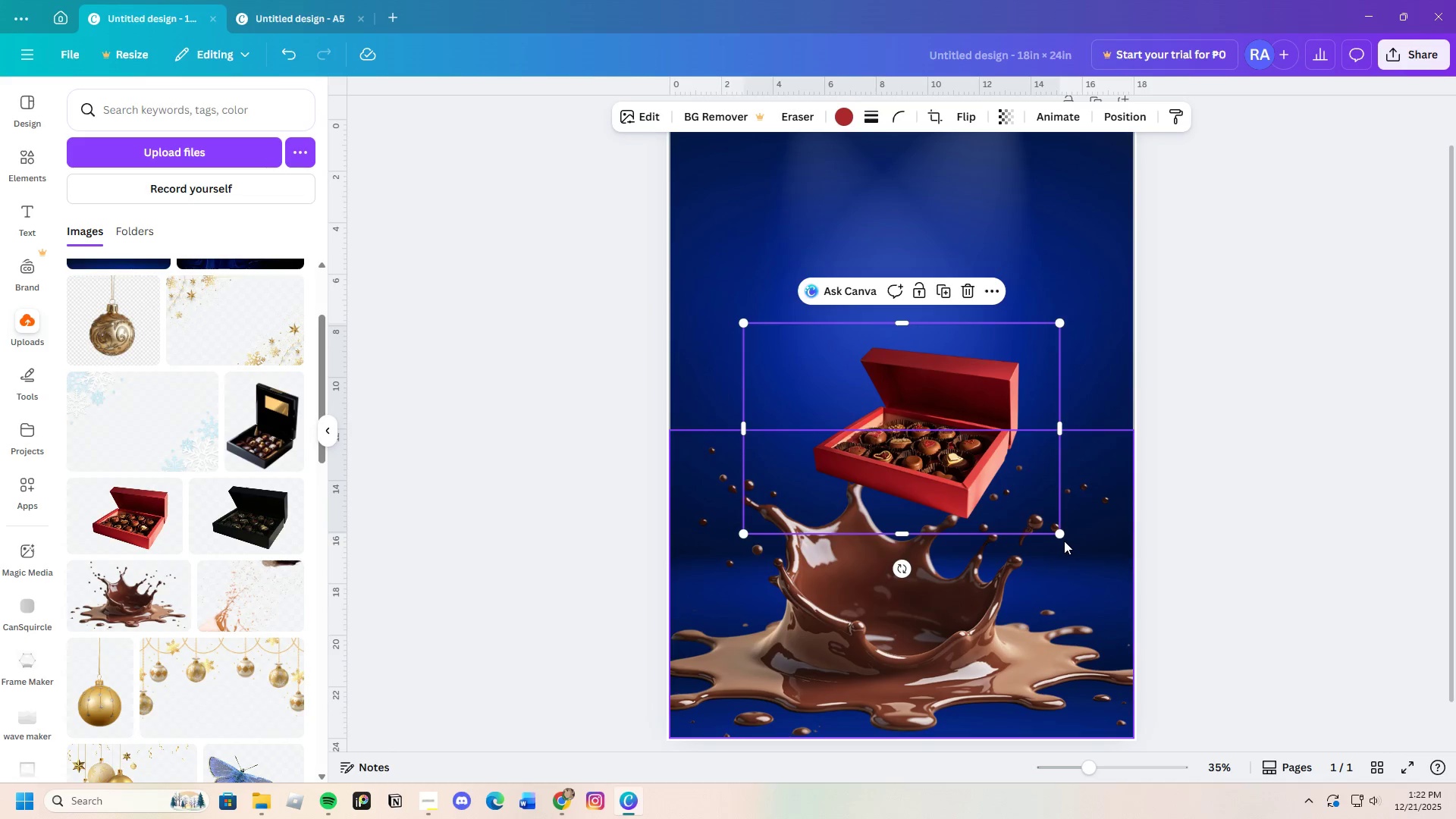 
left_click_drag(start_coordinate=[742, 431], to_coordinate=[811, 420])
 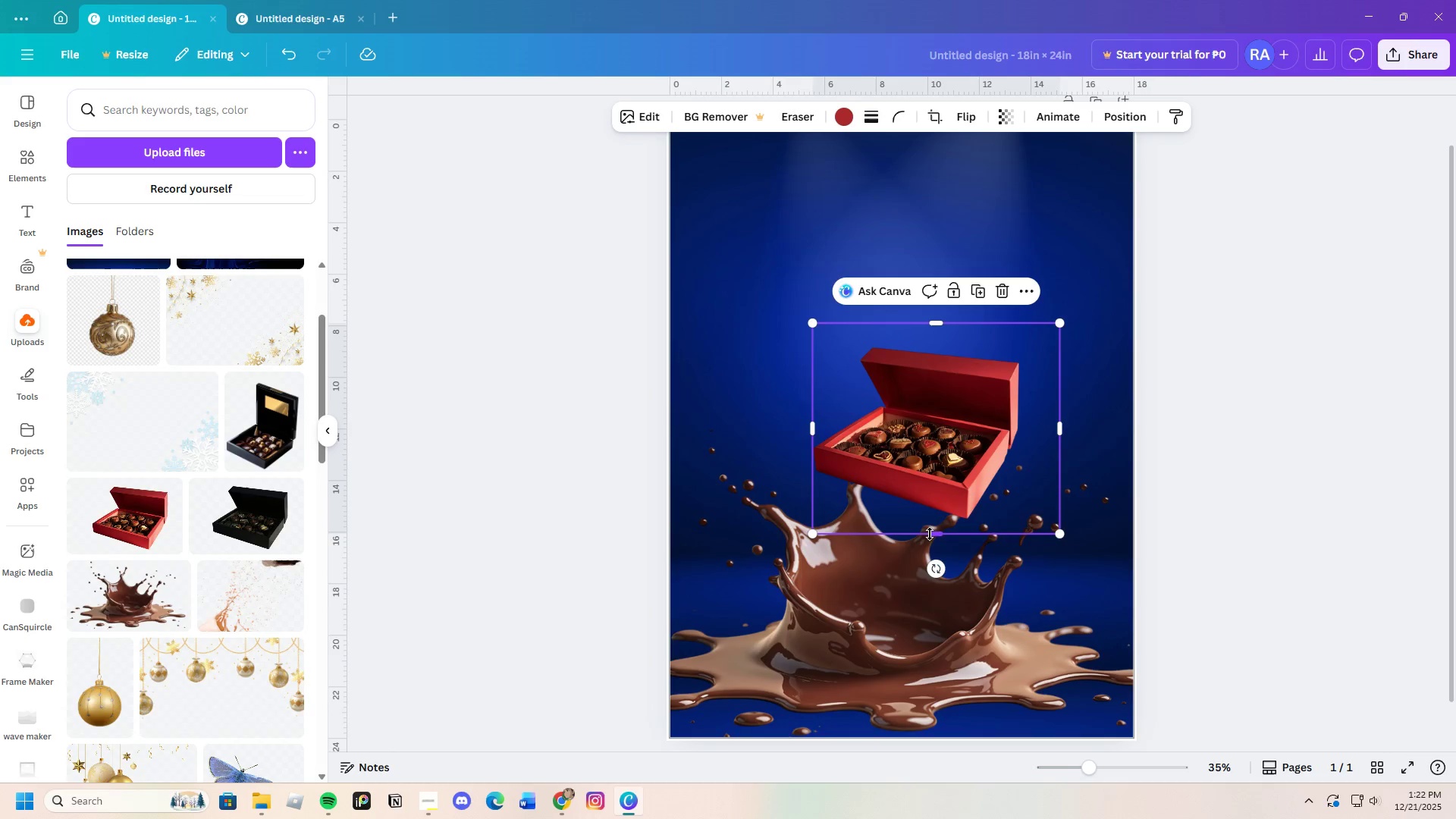 
left_click_drag(start_coordinate=[931, 534], to_coordinate=[940, 520])
 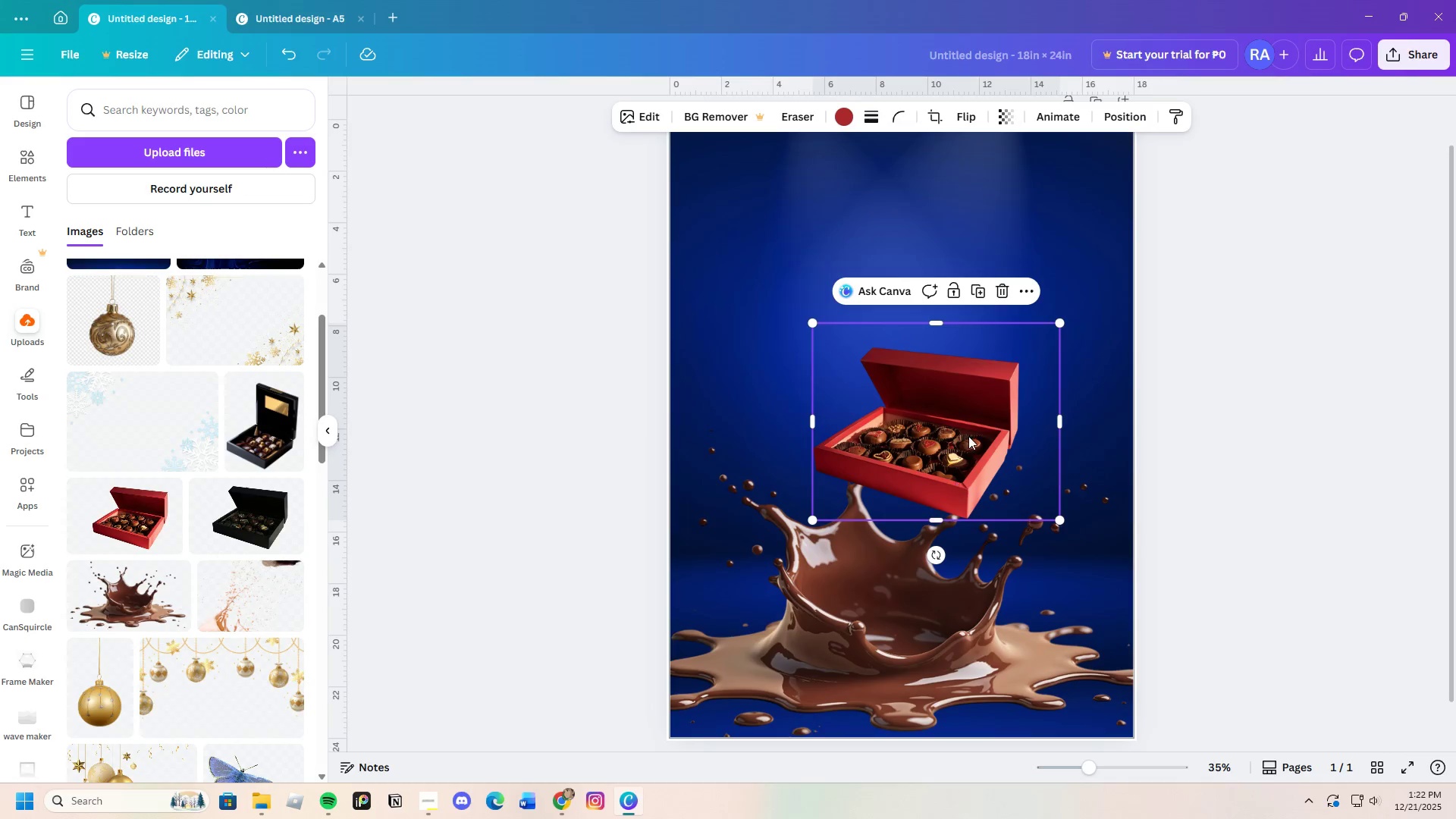 
left_click_drag(start_coordinate=[968, 436], to_coordinate=[943, 454])
 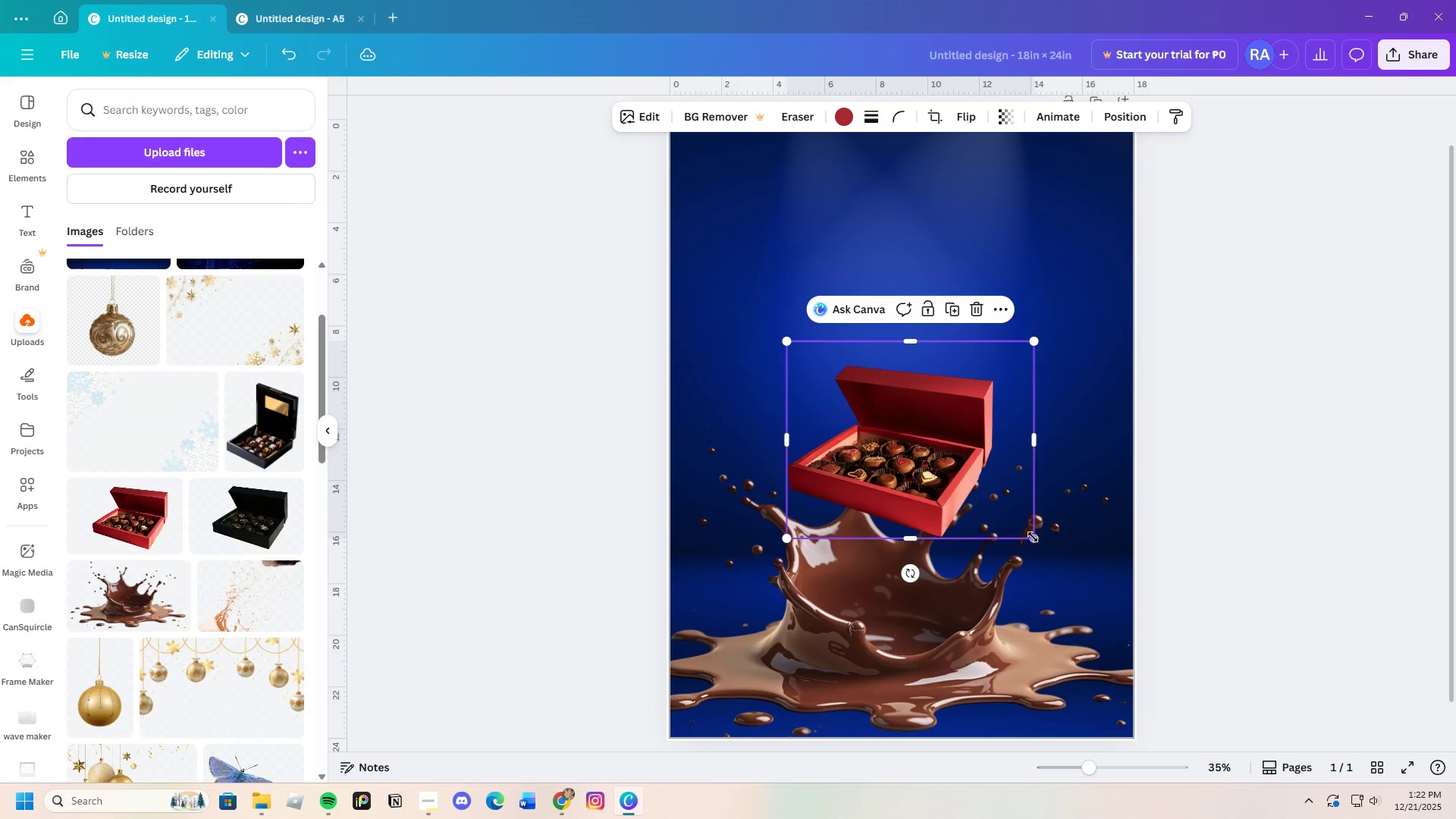 
left_click_drag(start_coordinate=[1034, 536], to_coordinate=[1151, 631])
 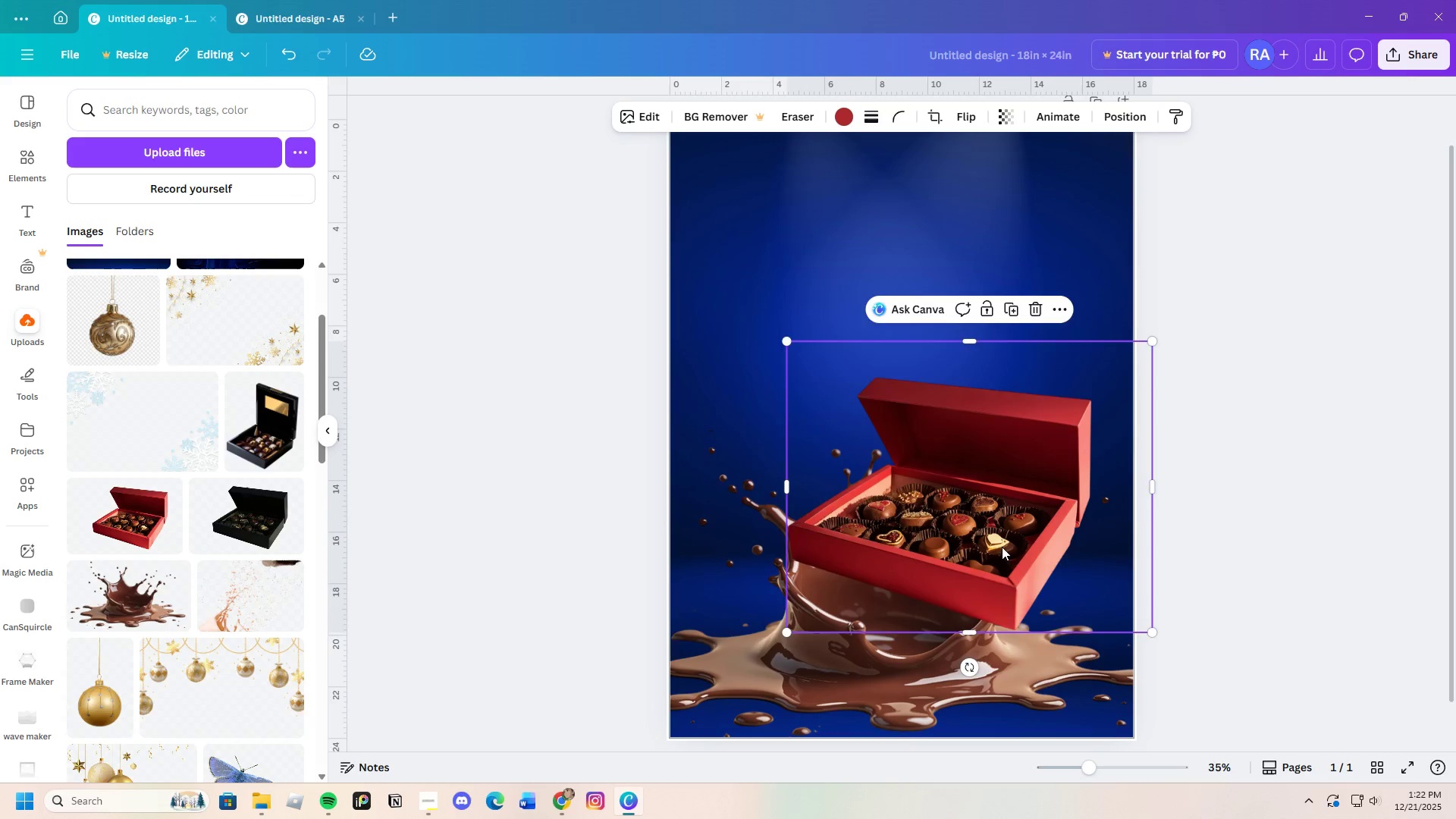 
left_click_drag(start_coordinate=[1002, 547], to_coordinate=[993, 610])
 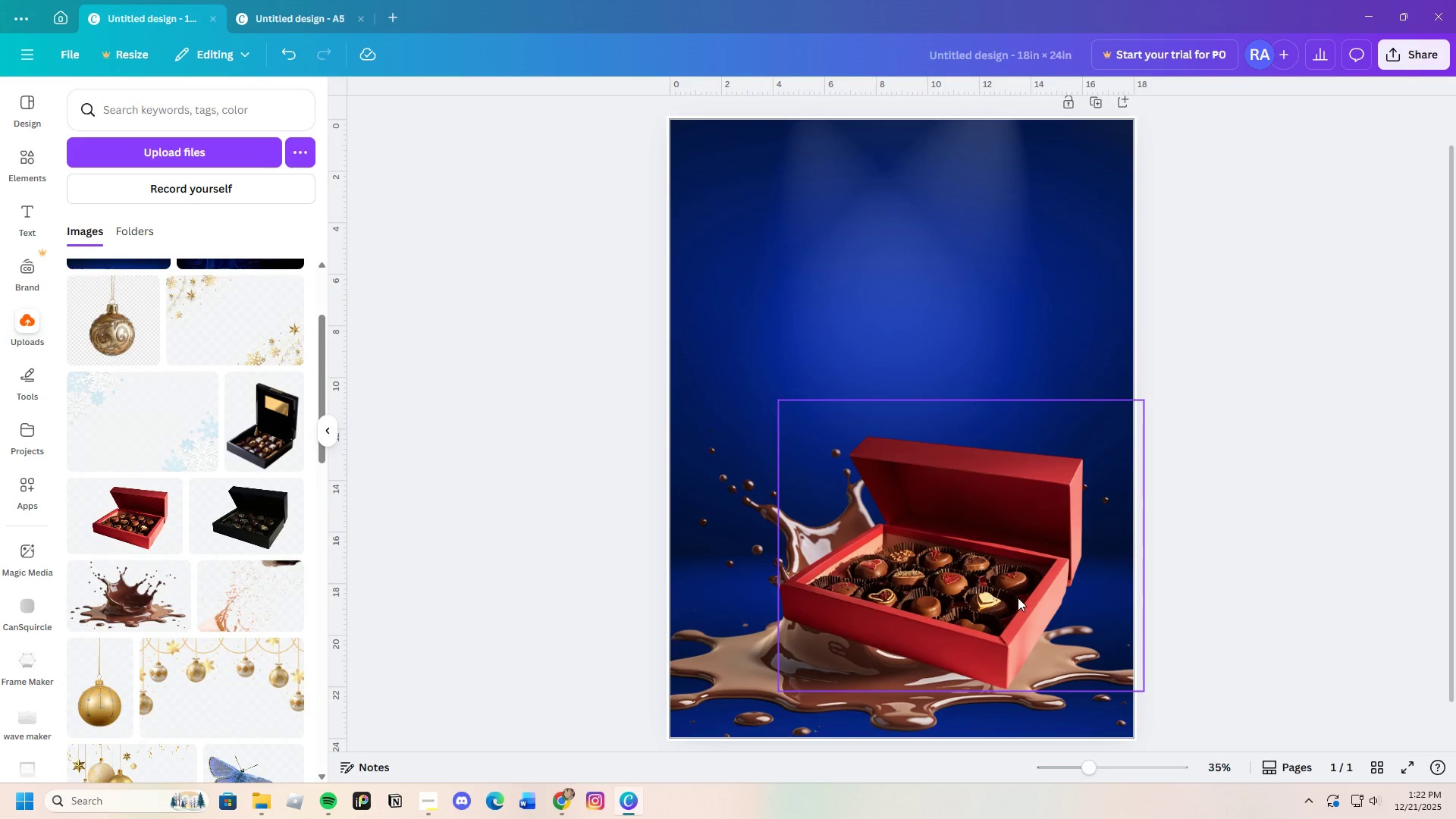 
left_click_drag(start_coordinate=[1017, 595], to_coordinate=[1018, 590])
 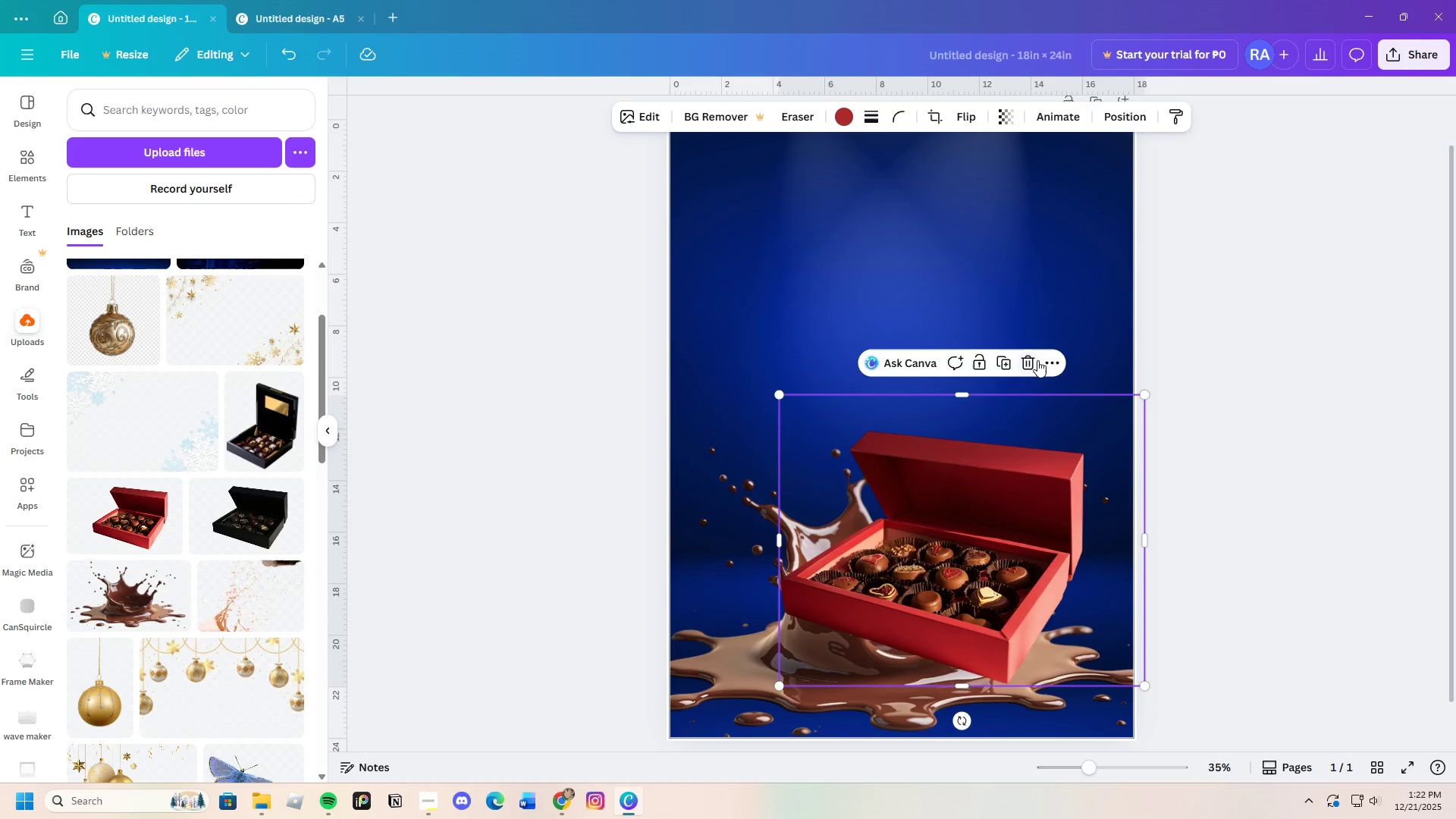 
left_click([1035, 363])
 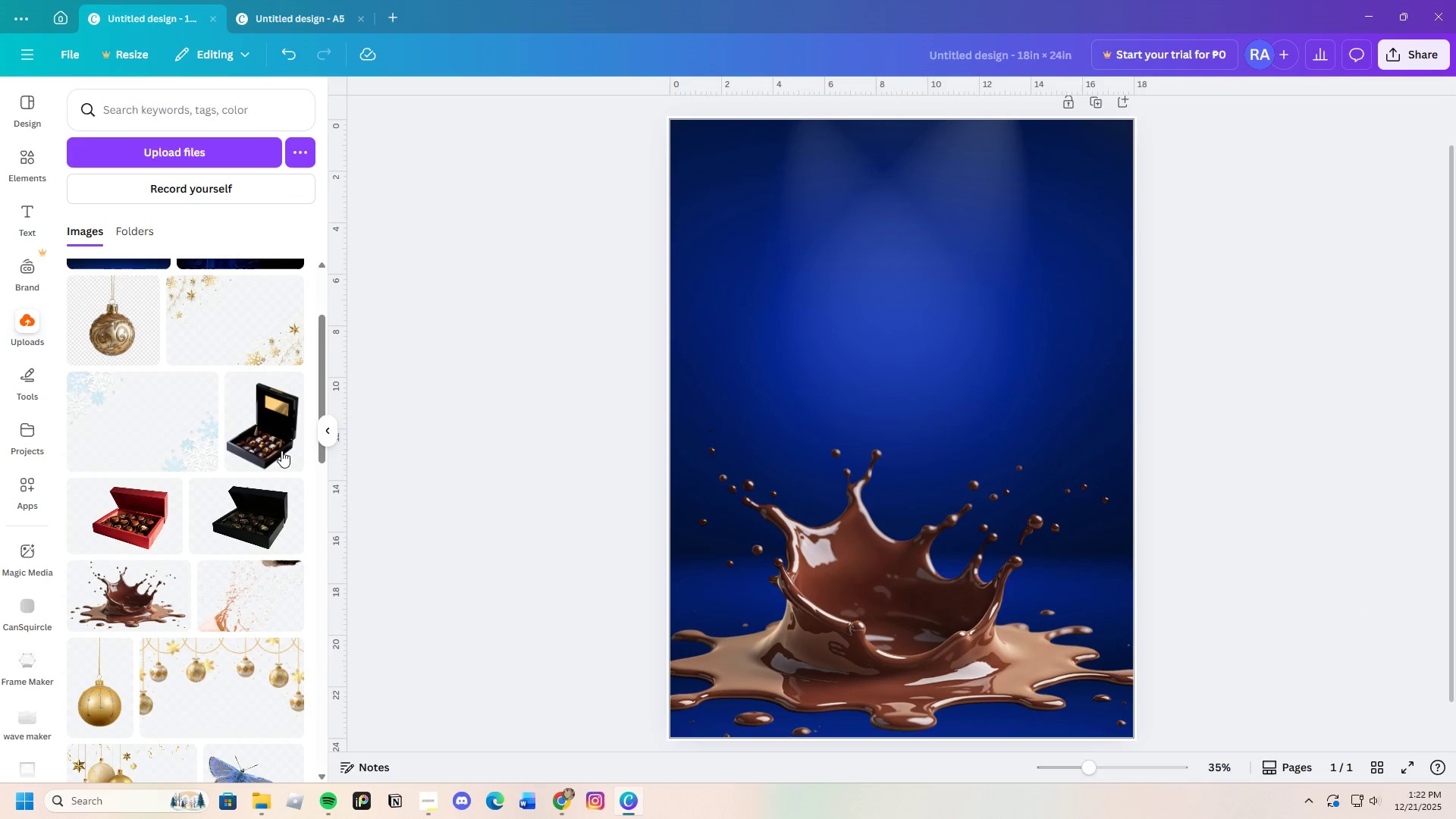 
left_click([249, 436])
 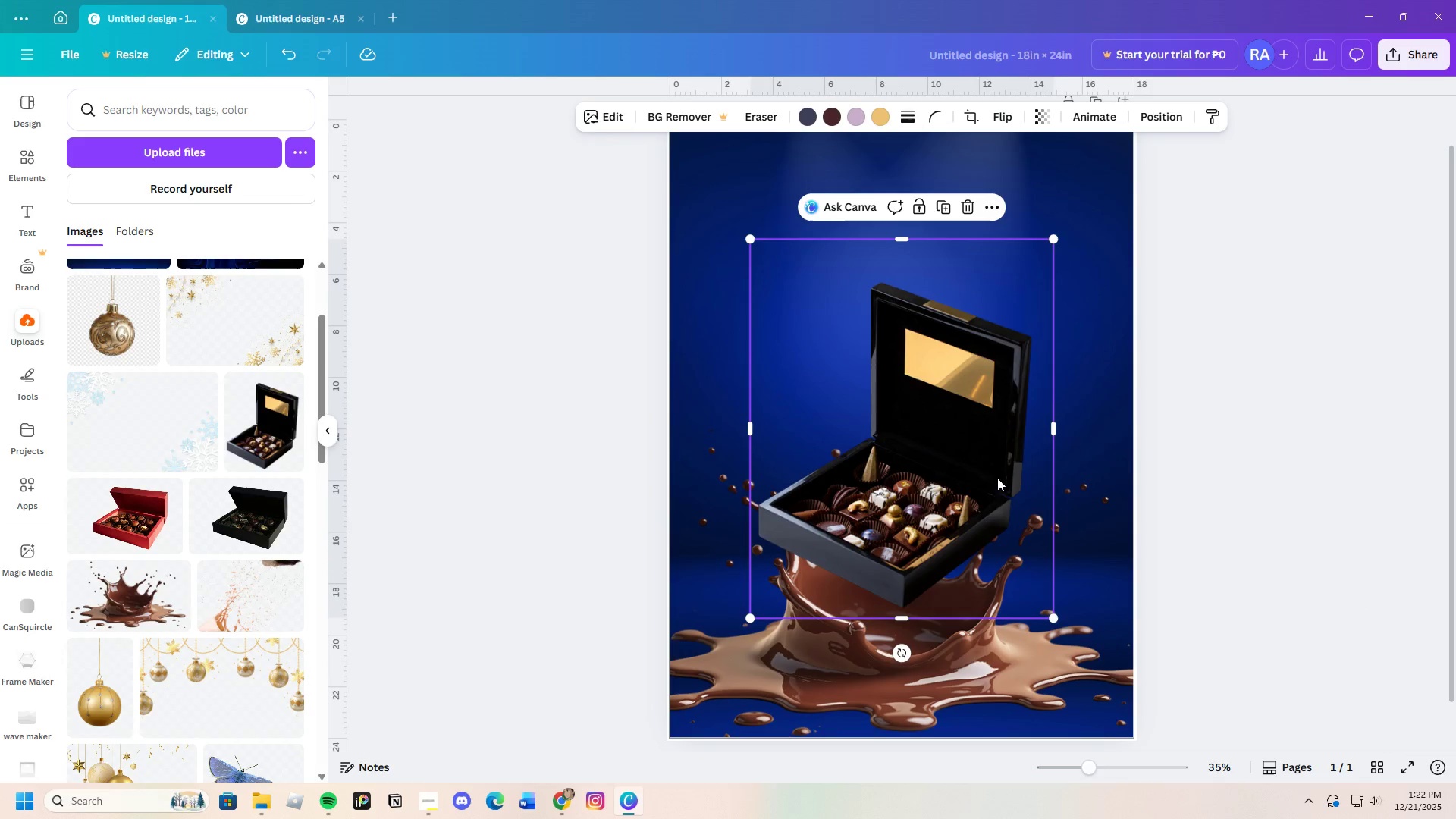 
left_click_drag(start_coordinate=[924, 480], to_coordinate=[932, 526])
 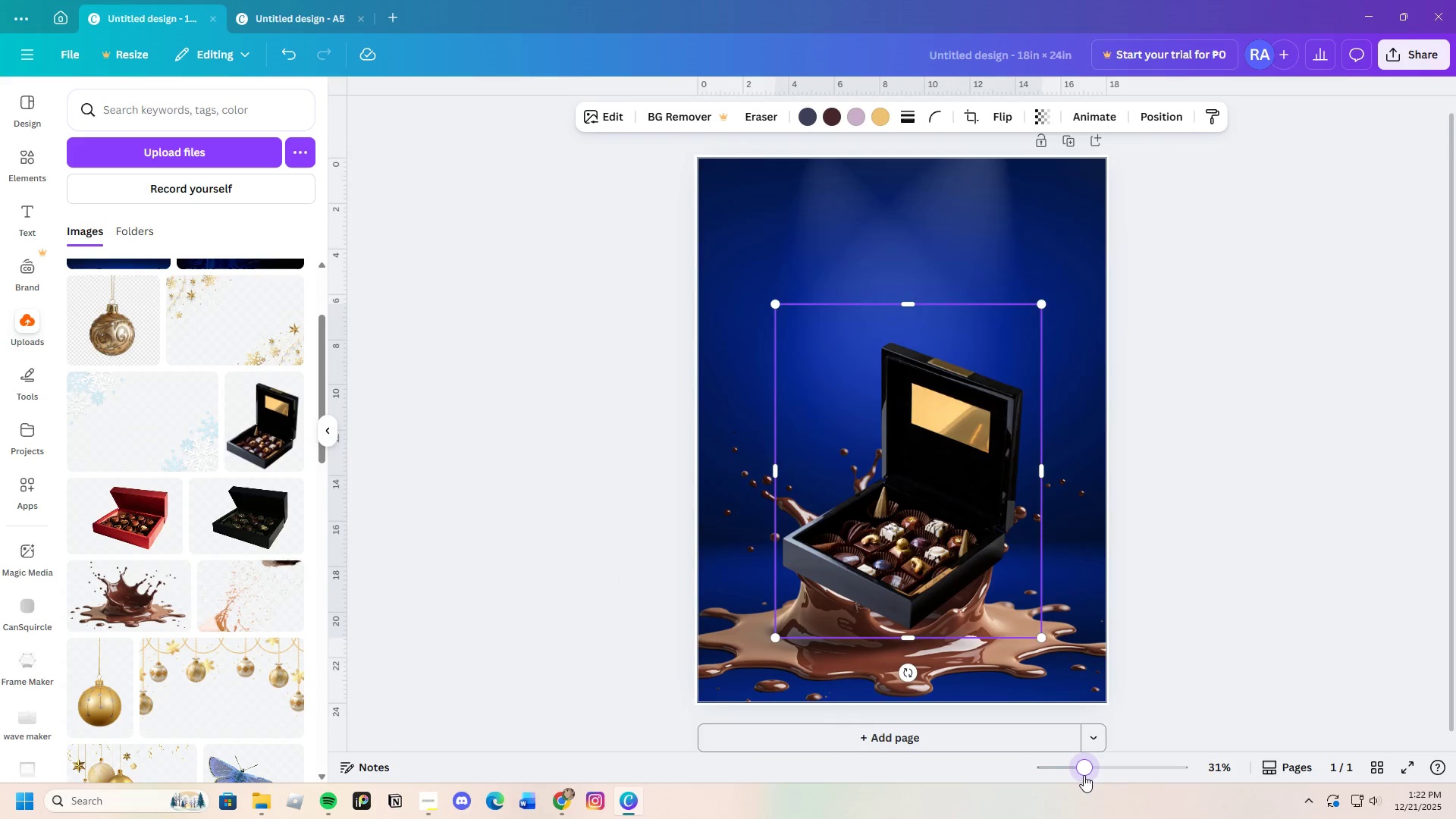 
wait(7.12)
 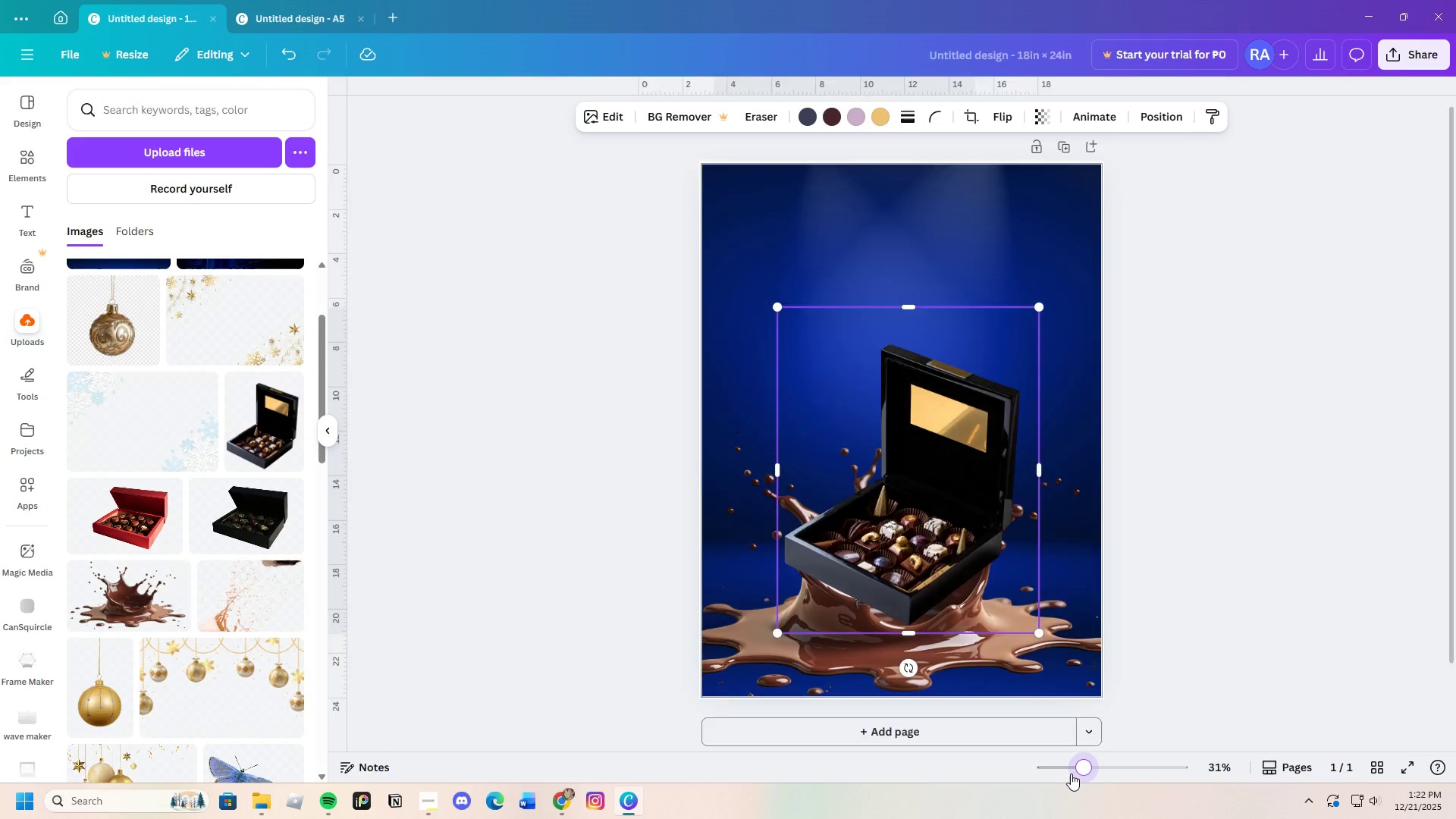 
left_click_drag(start_coordinate=[907, 274], to_coordinate=[914, 309])
 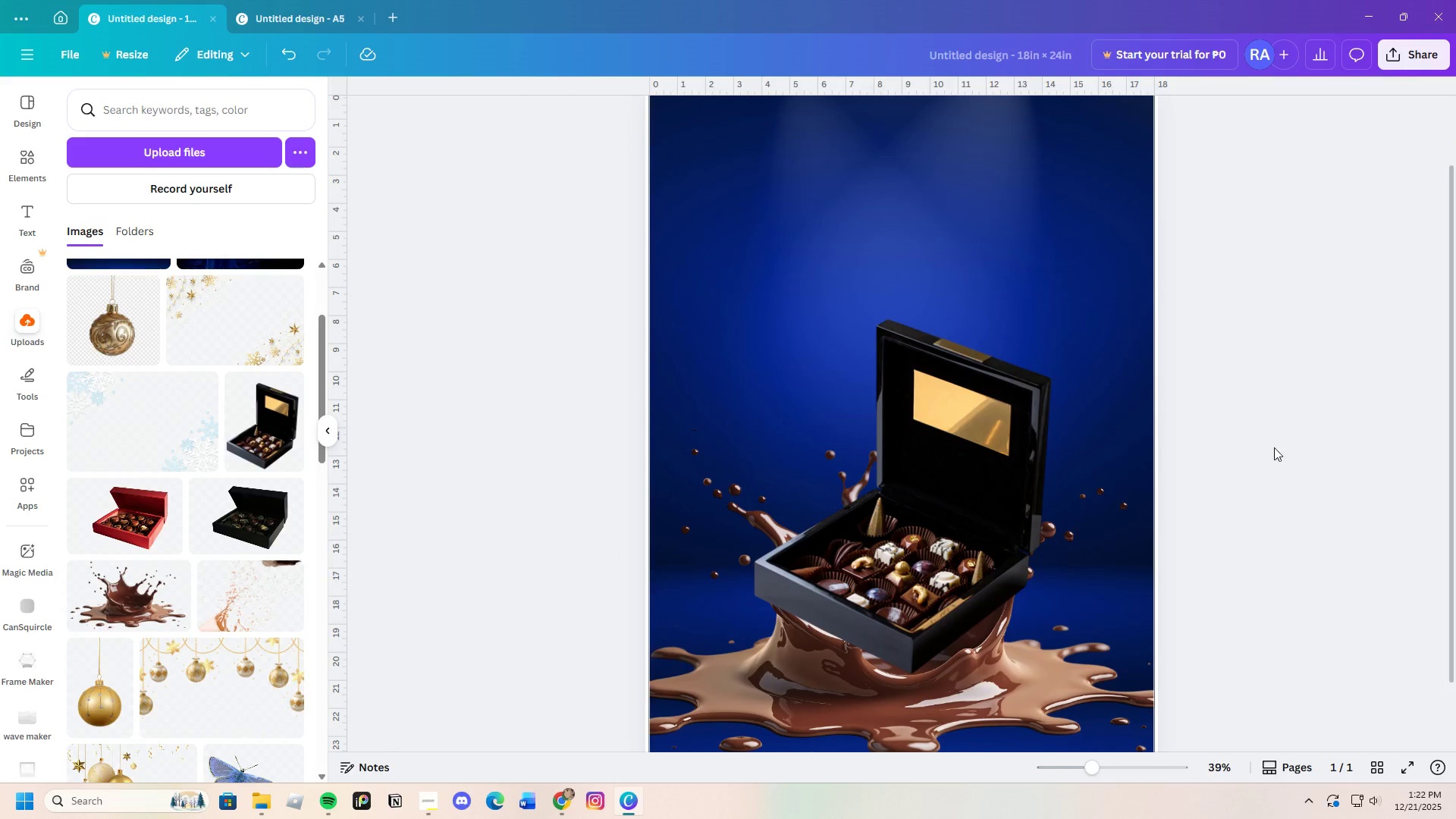 
scroll: coordinate [1222, 547], scroll_direction: down, amount: 3.0
 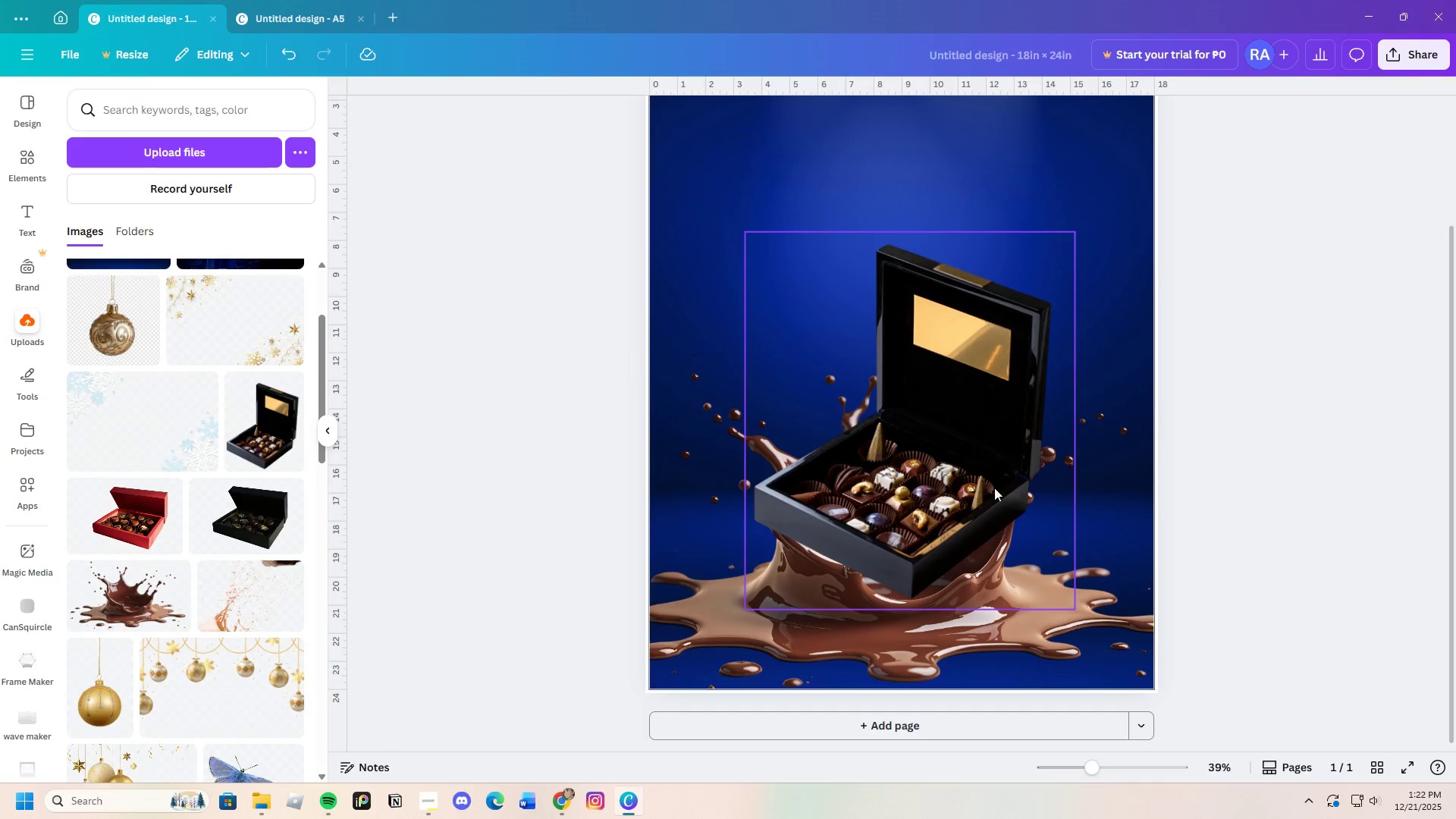 
left_click_drag(start_coordinate=[984, 483], to_coordinate=[996, 513])
 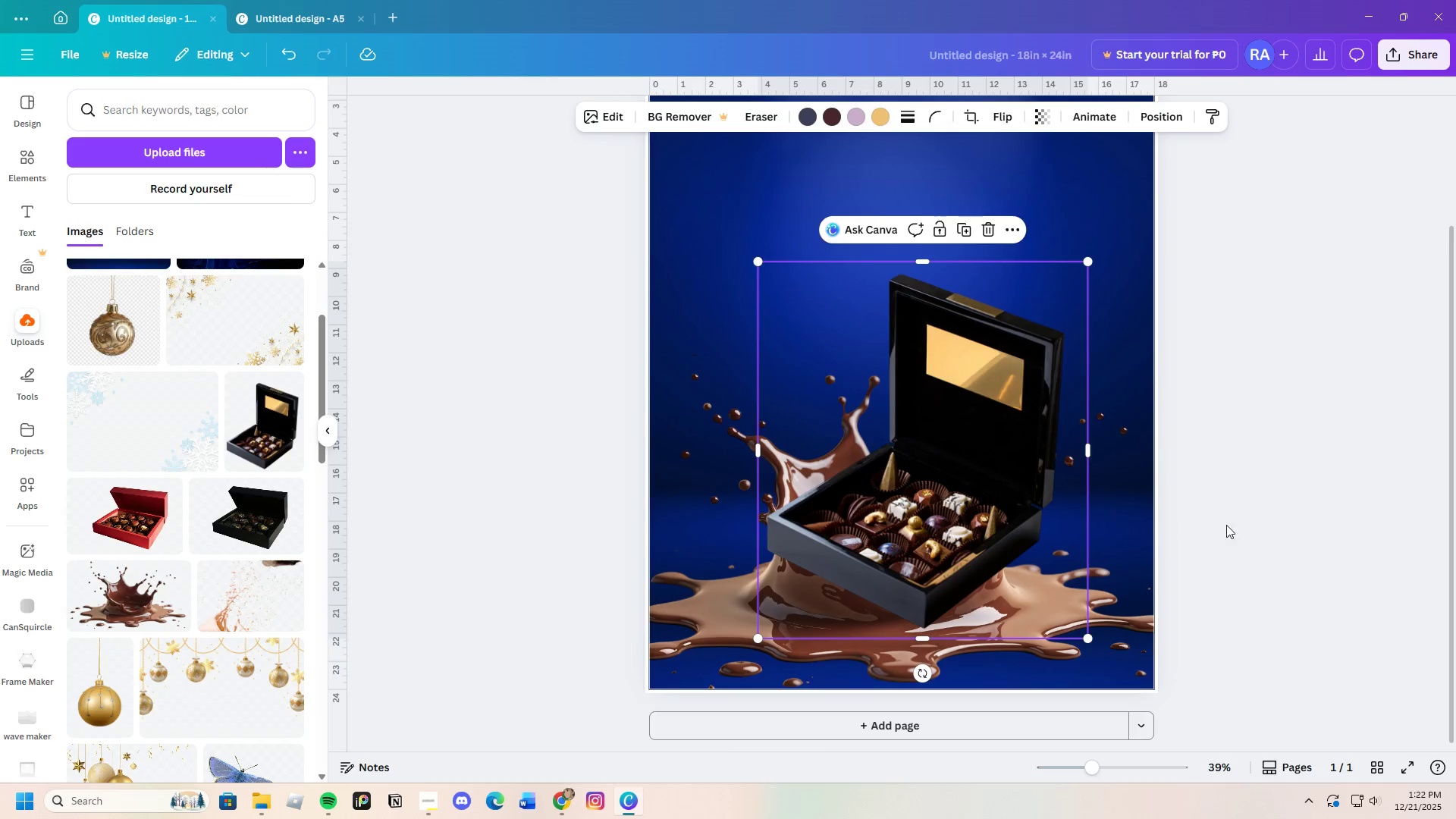 
left_click([1235, 526])
 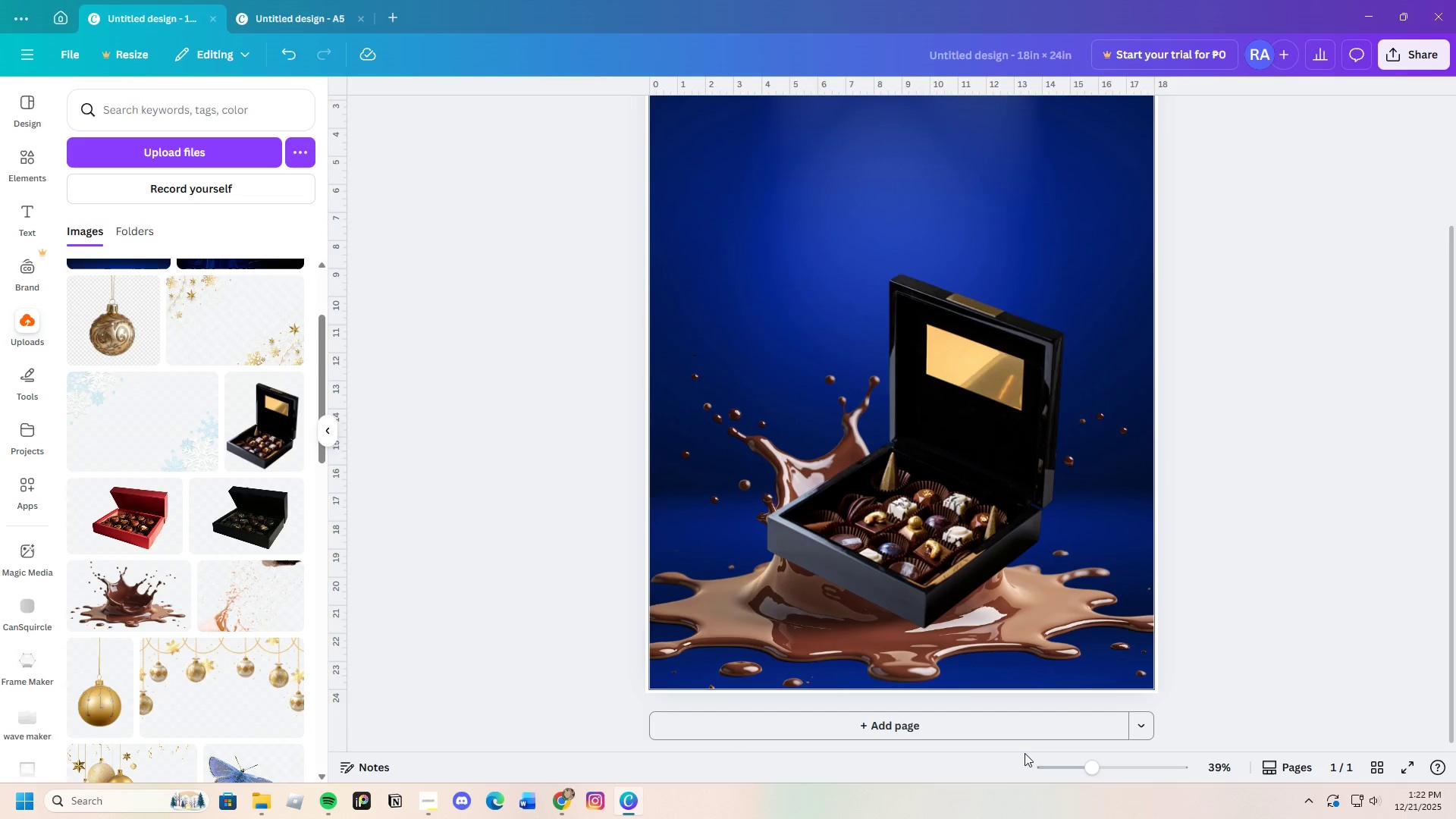 
left_click([978, 568])
 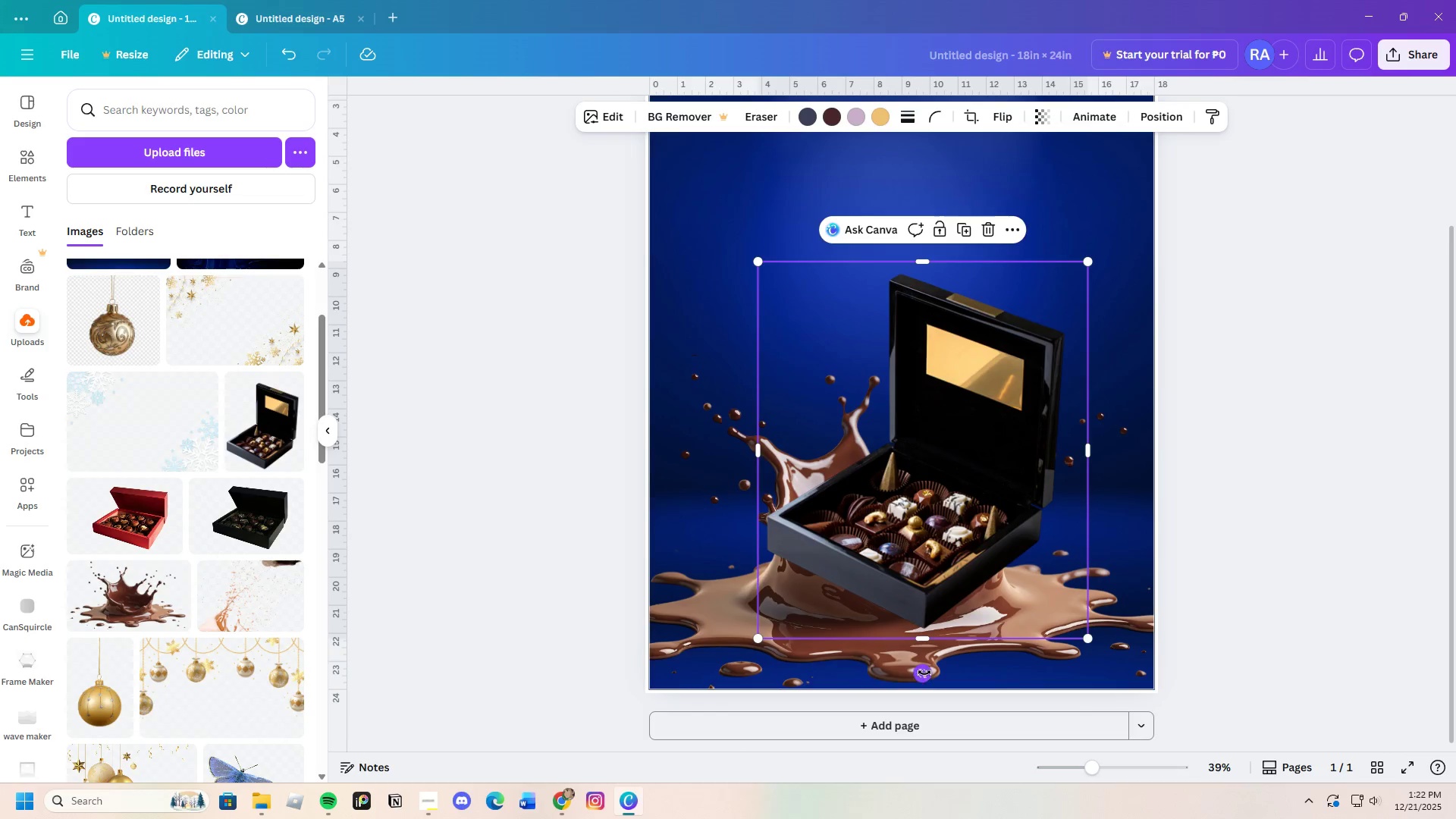 
left_click_drag(start_coordinate=[924, 673], to_coordinate=[876, 642])
 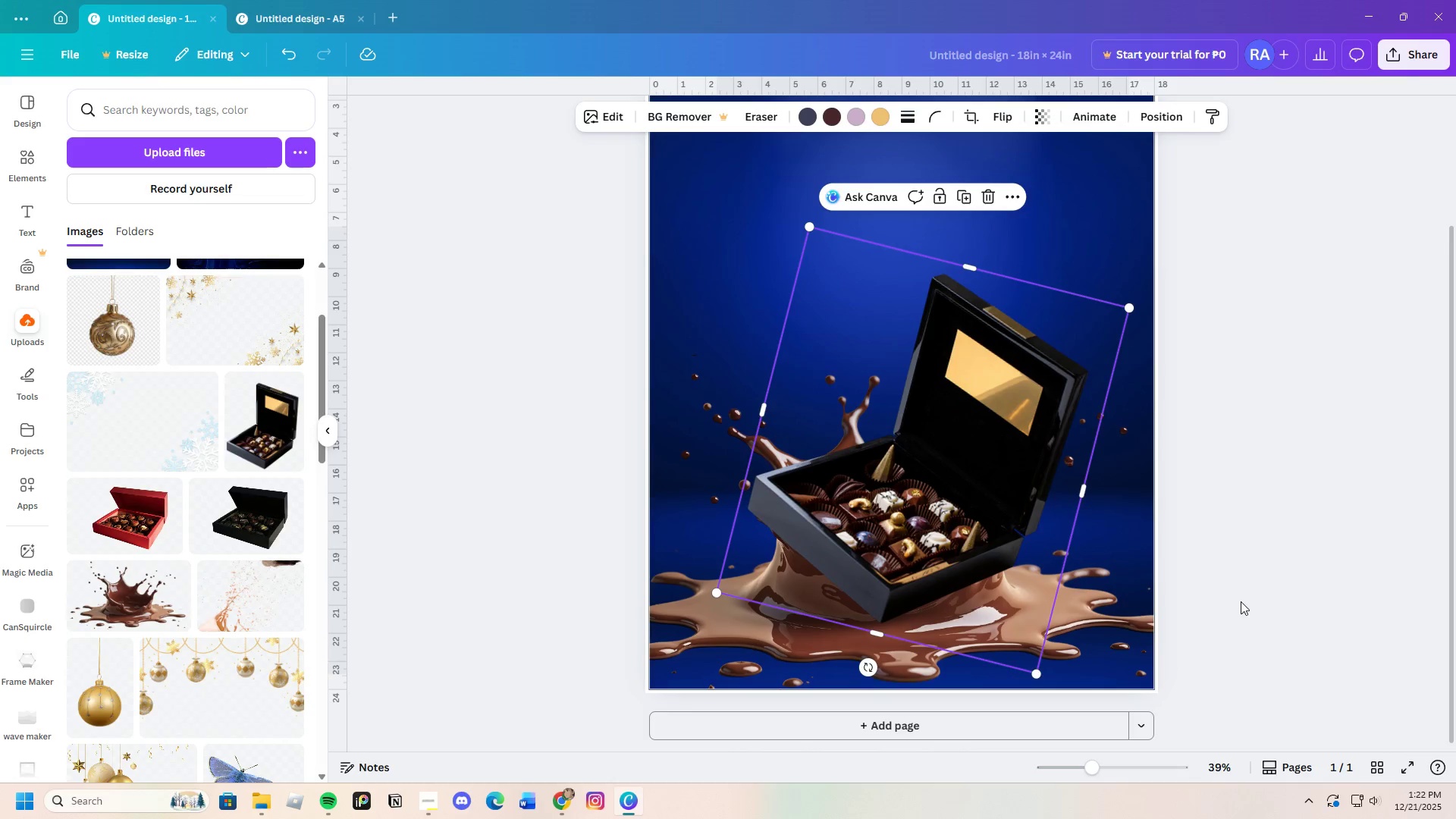 
left_click([1241, 601])
 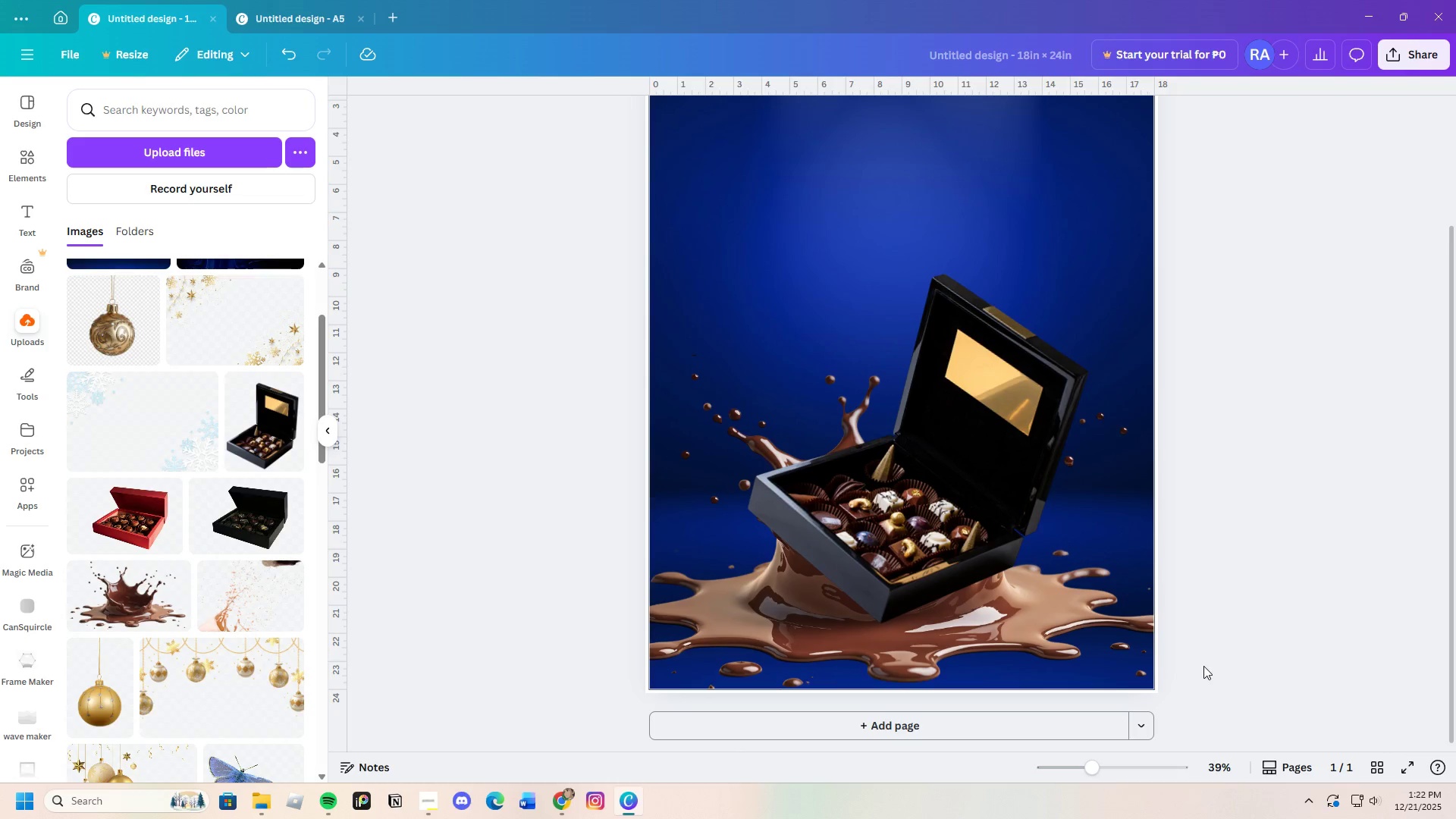 
left_click([936, 576])
 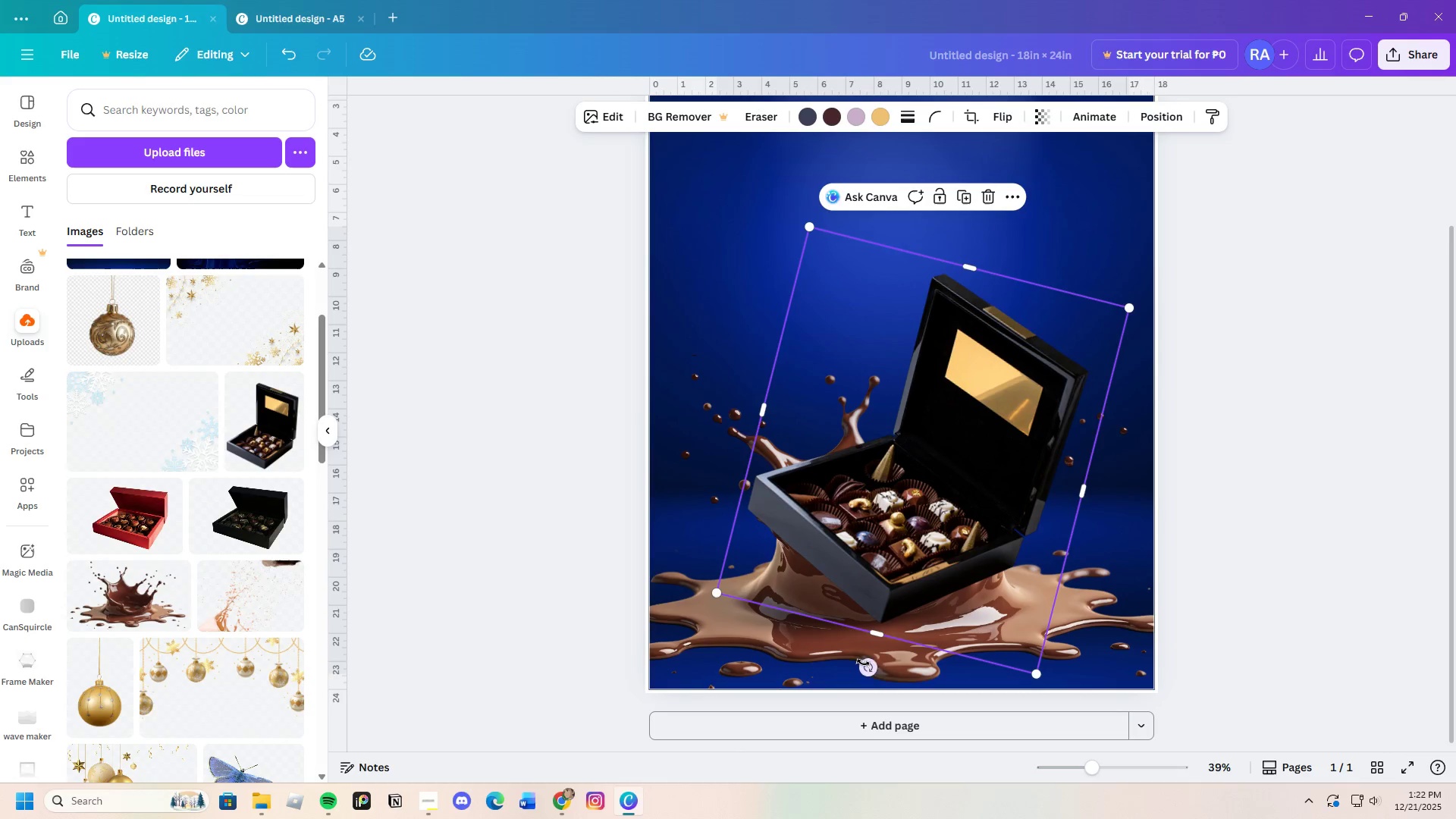 
left_click_drag(start_coordinate=[864, 666], to_coordinate=[886, 674])
 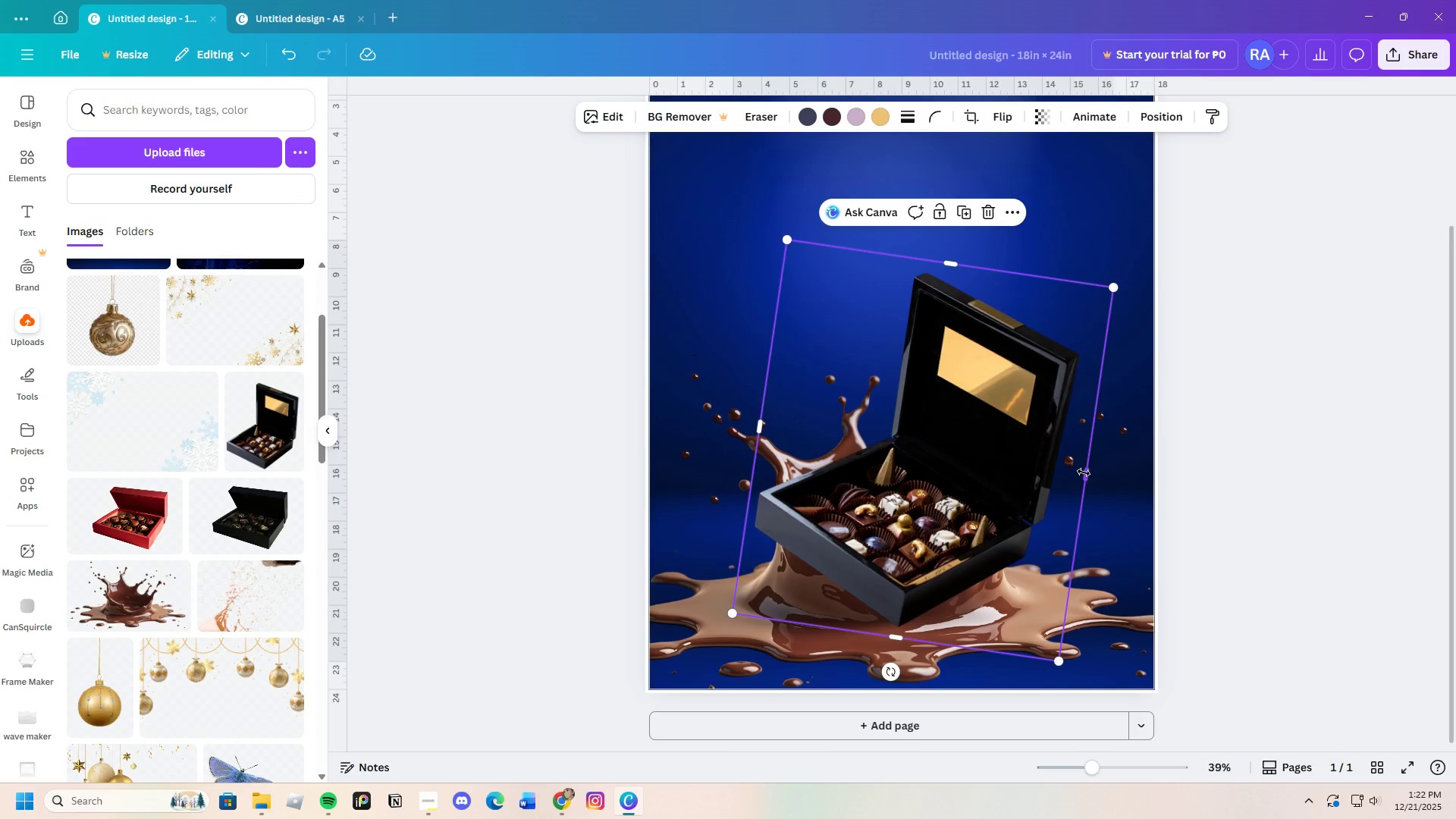 
left_click_drag(start_coordinate=[1086, 472], to_coordinate=[1068, 463])
 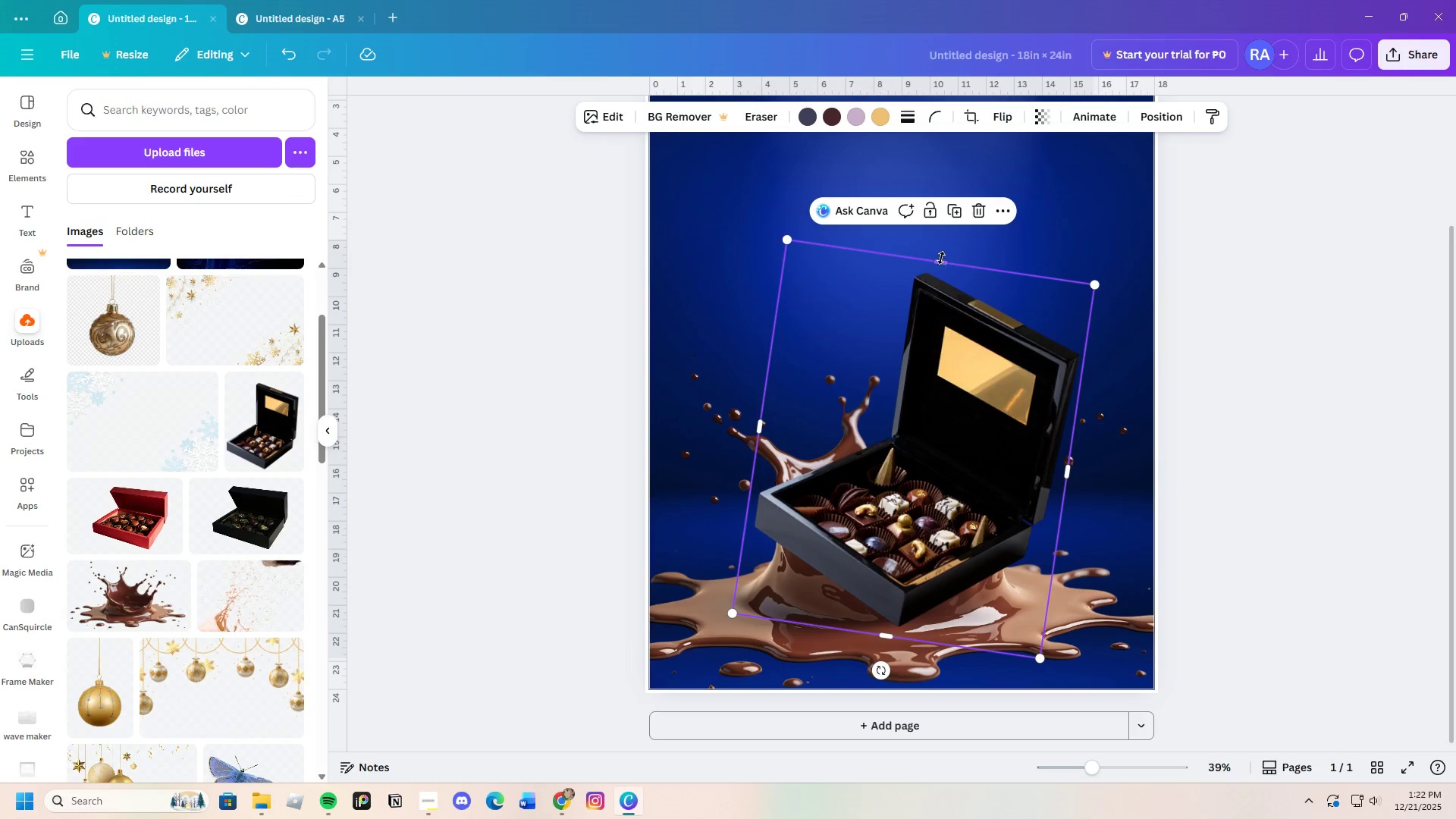 
left_click_drag(start_coordinate=[942, 259], to_coordinate=[942, 267])
 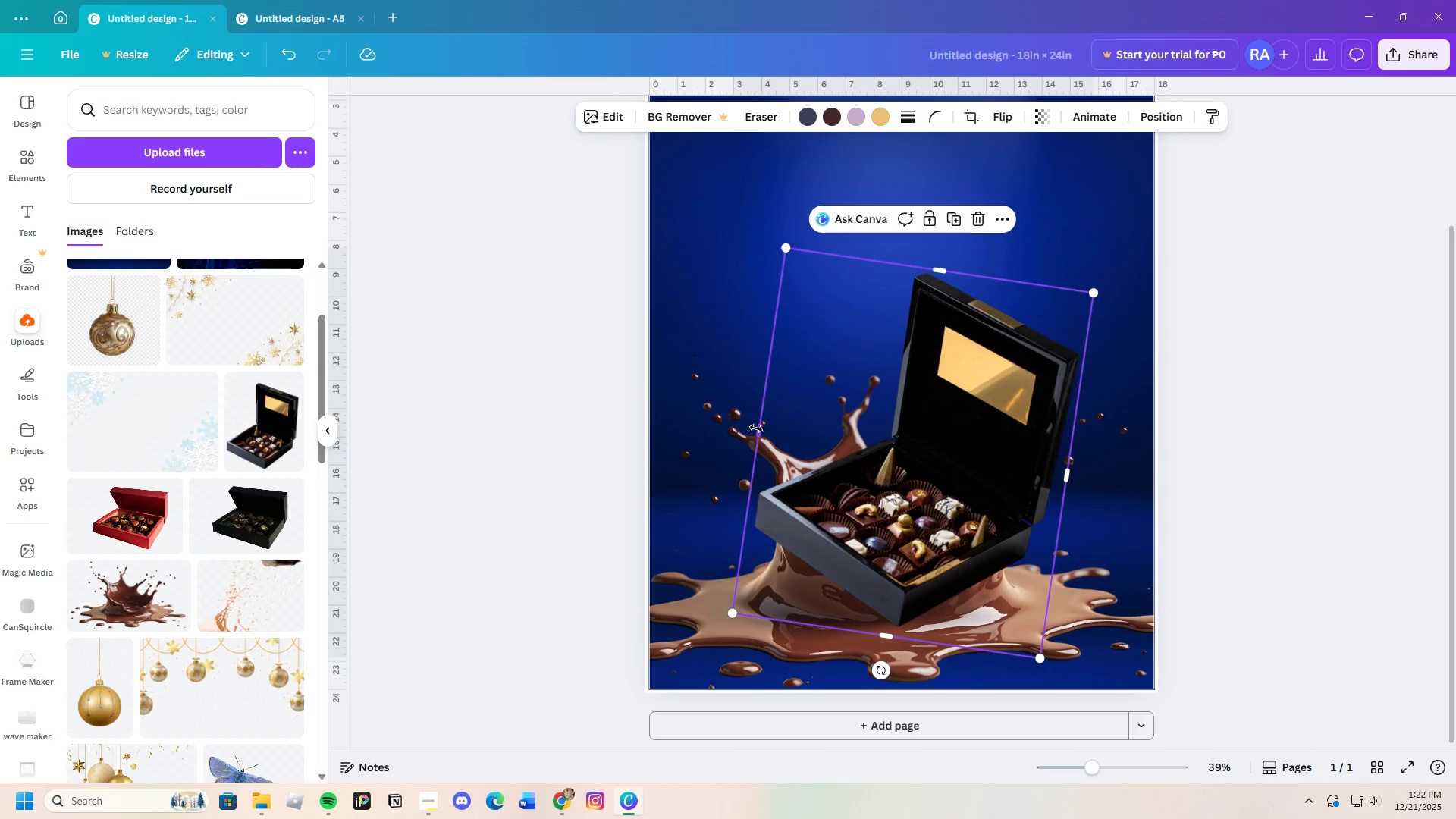 
left_click_drag(start_coordinate=[758, 428], to_coordinate=[764, 427])
 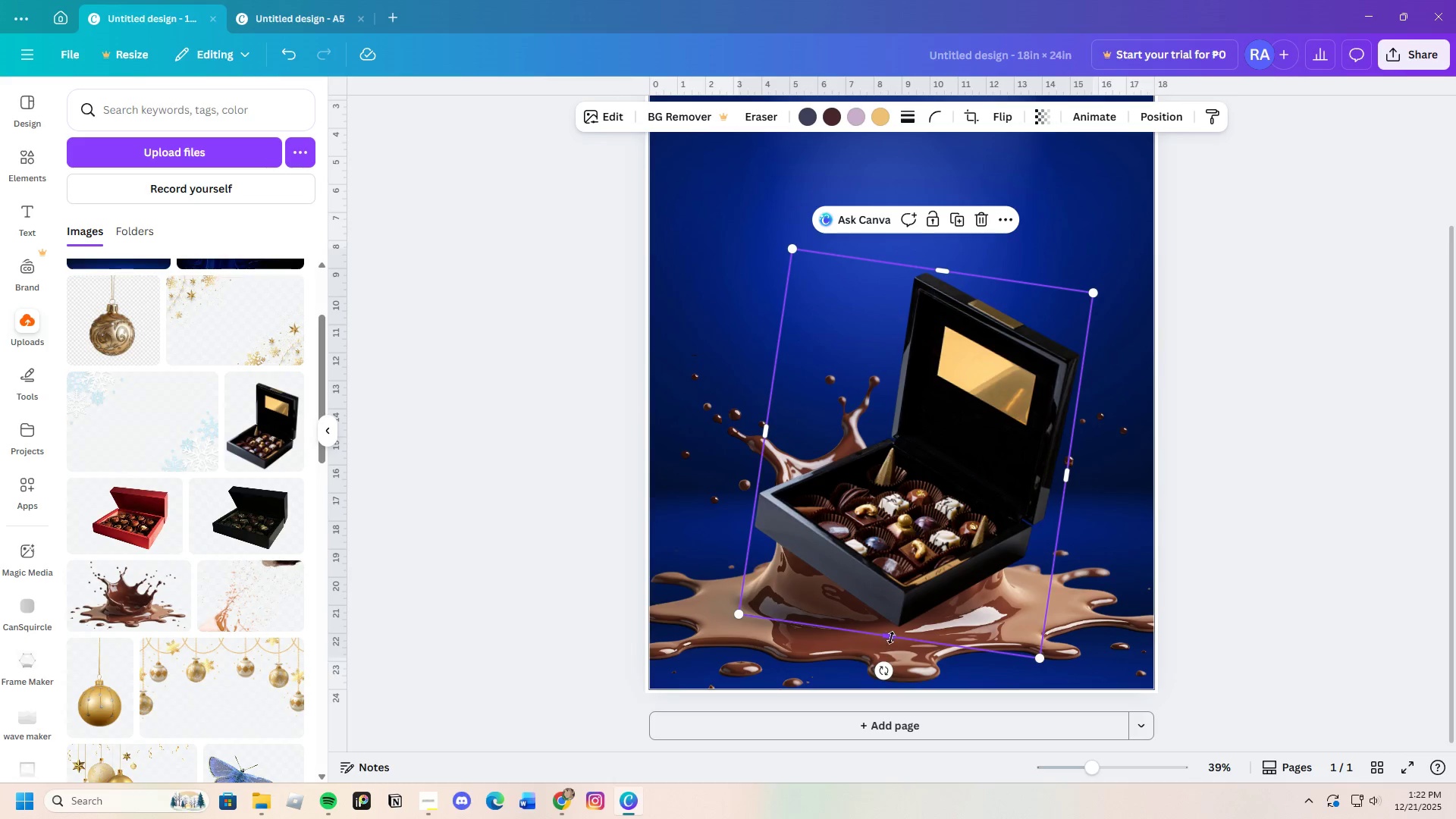 
left_click_drag(start_coordinate=[891, 636], to_coordinate=[896, 629])
 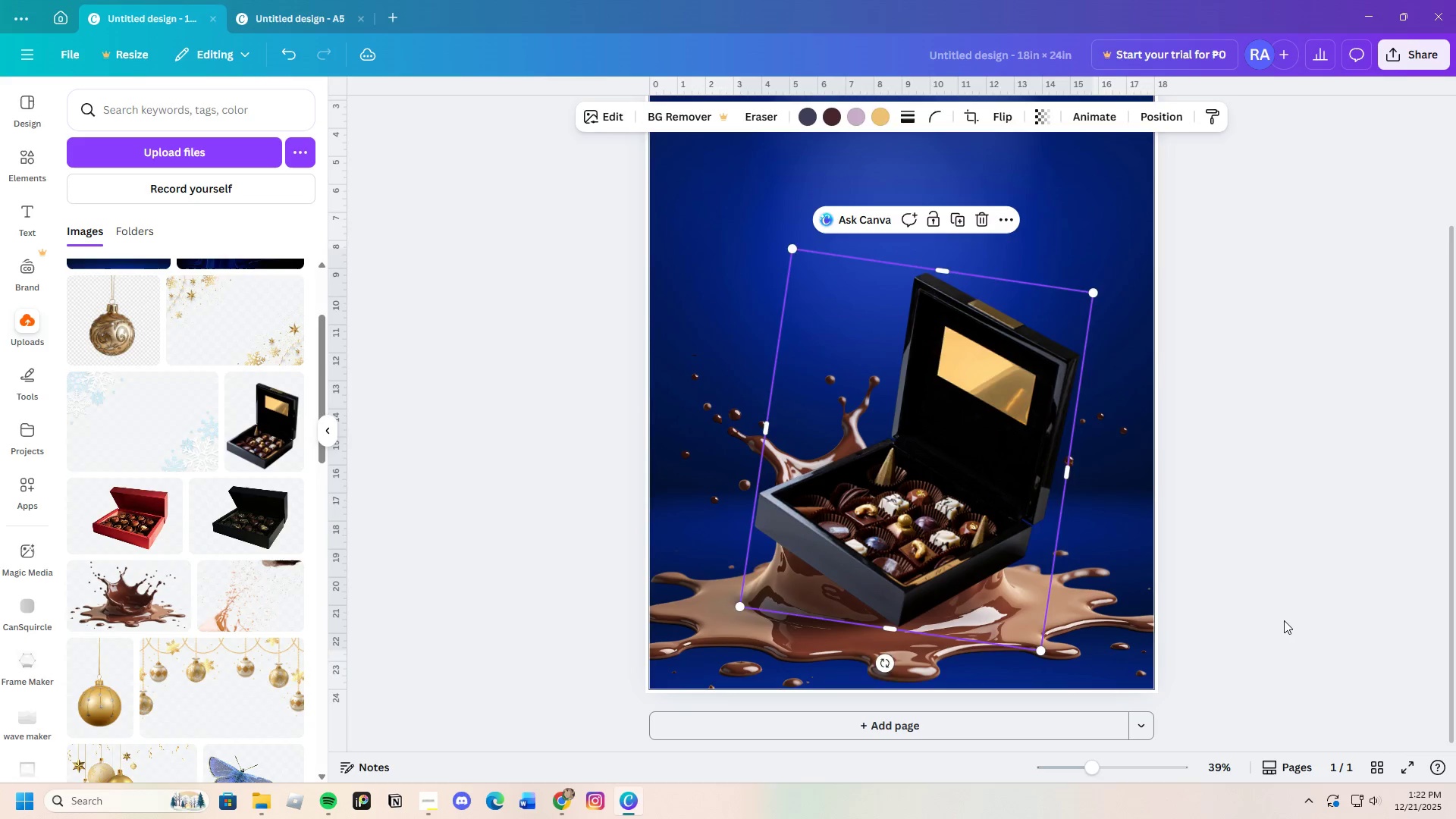 
left_click([1284, 620])
 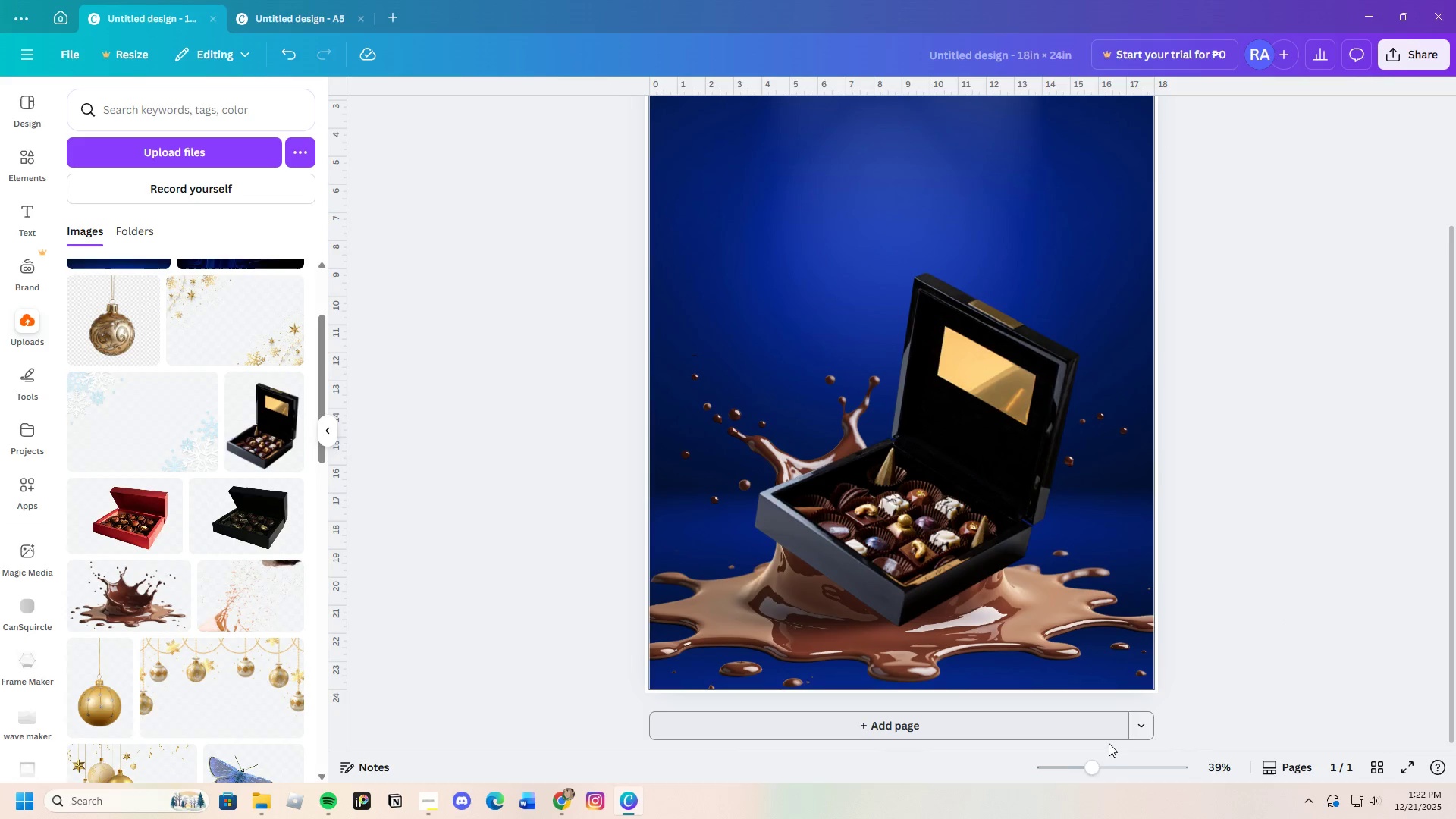 
left_click_drag(start_coordinate=[1097, 770], to_coordinate=[1087, 770])
 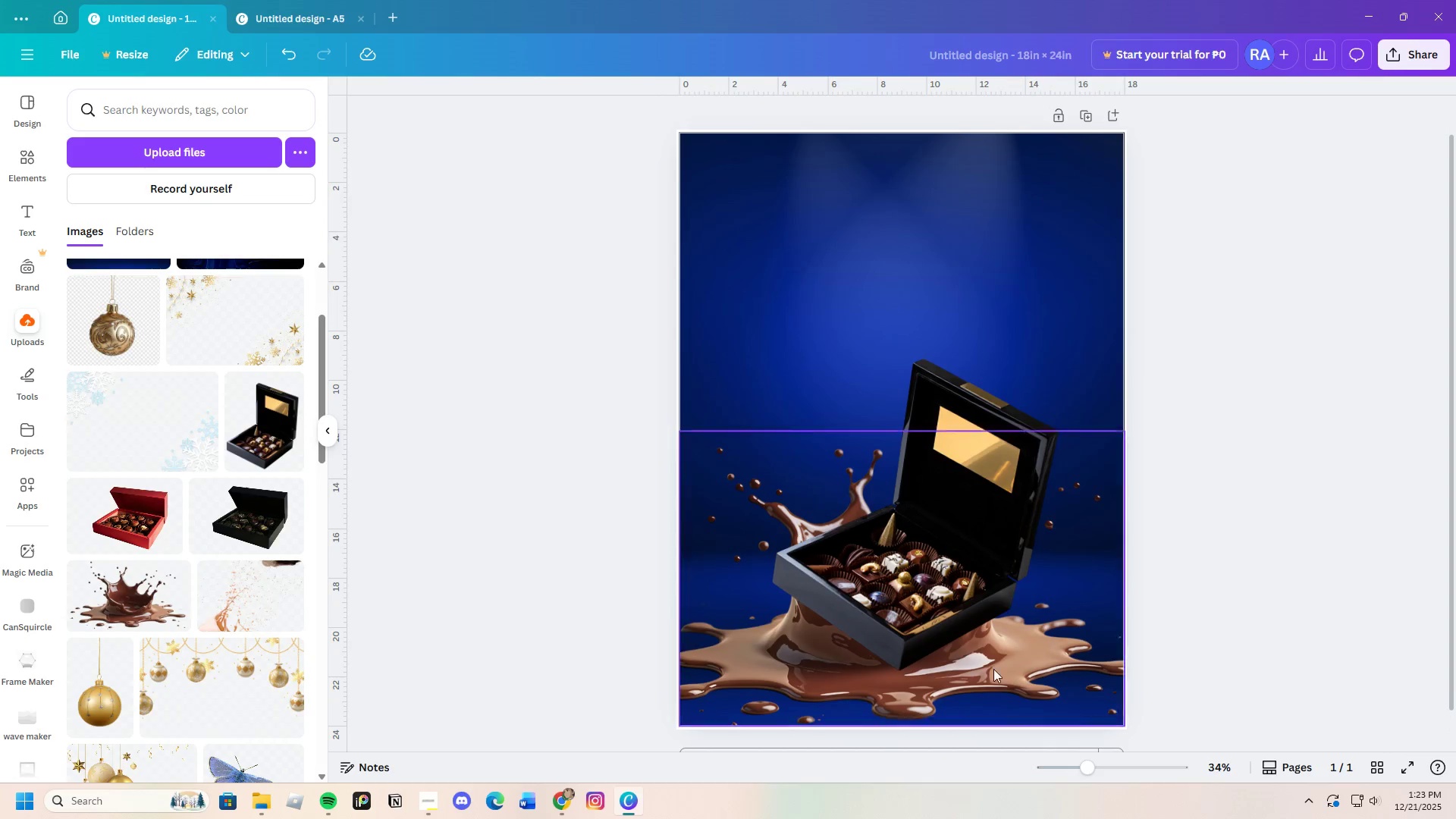 
left_click([1288, 573])
 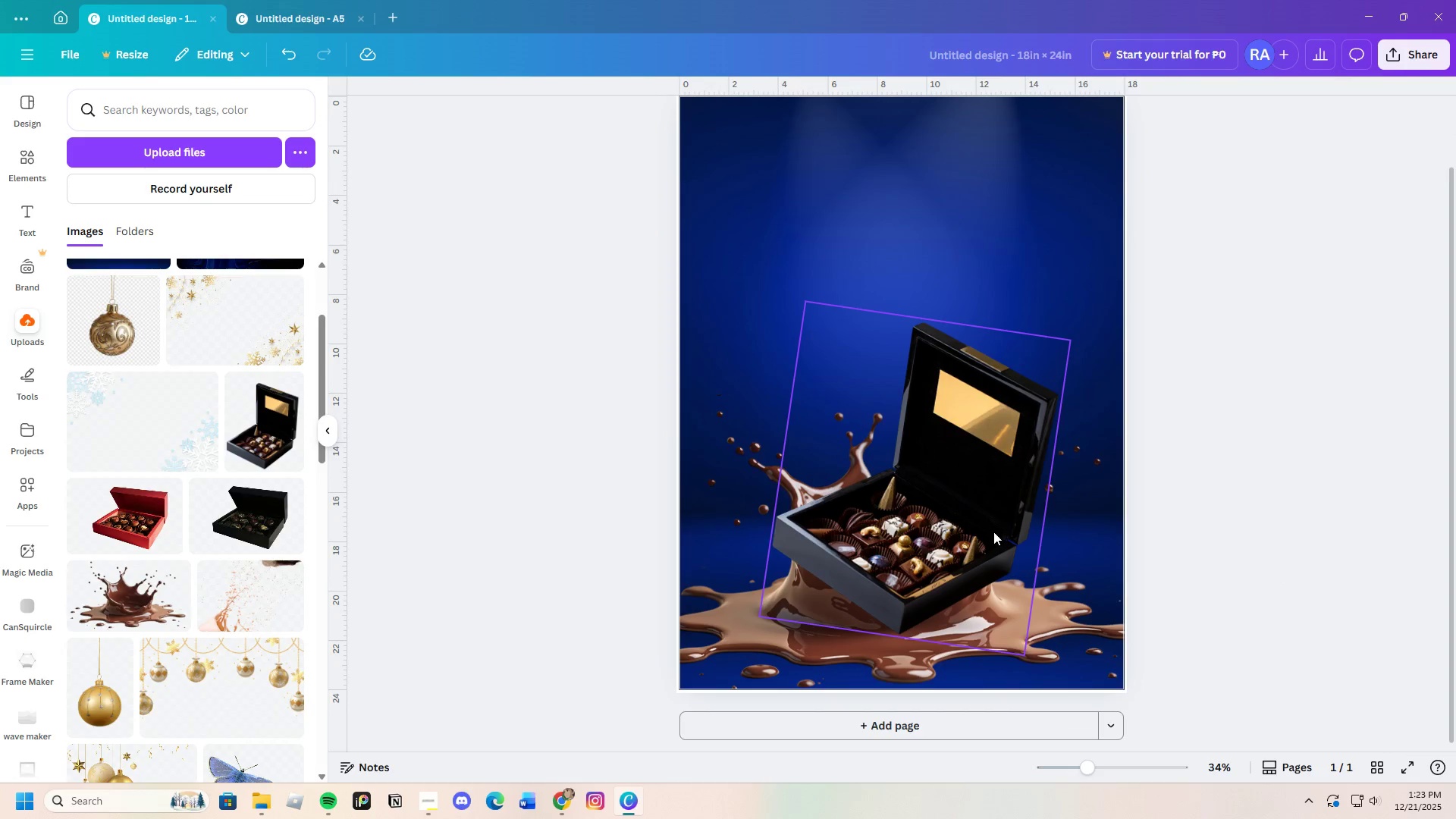 
scroll: coordinate [977, 628], scroll_direction: down, amount: 2.0
 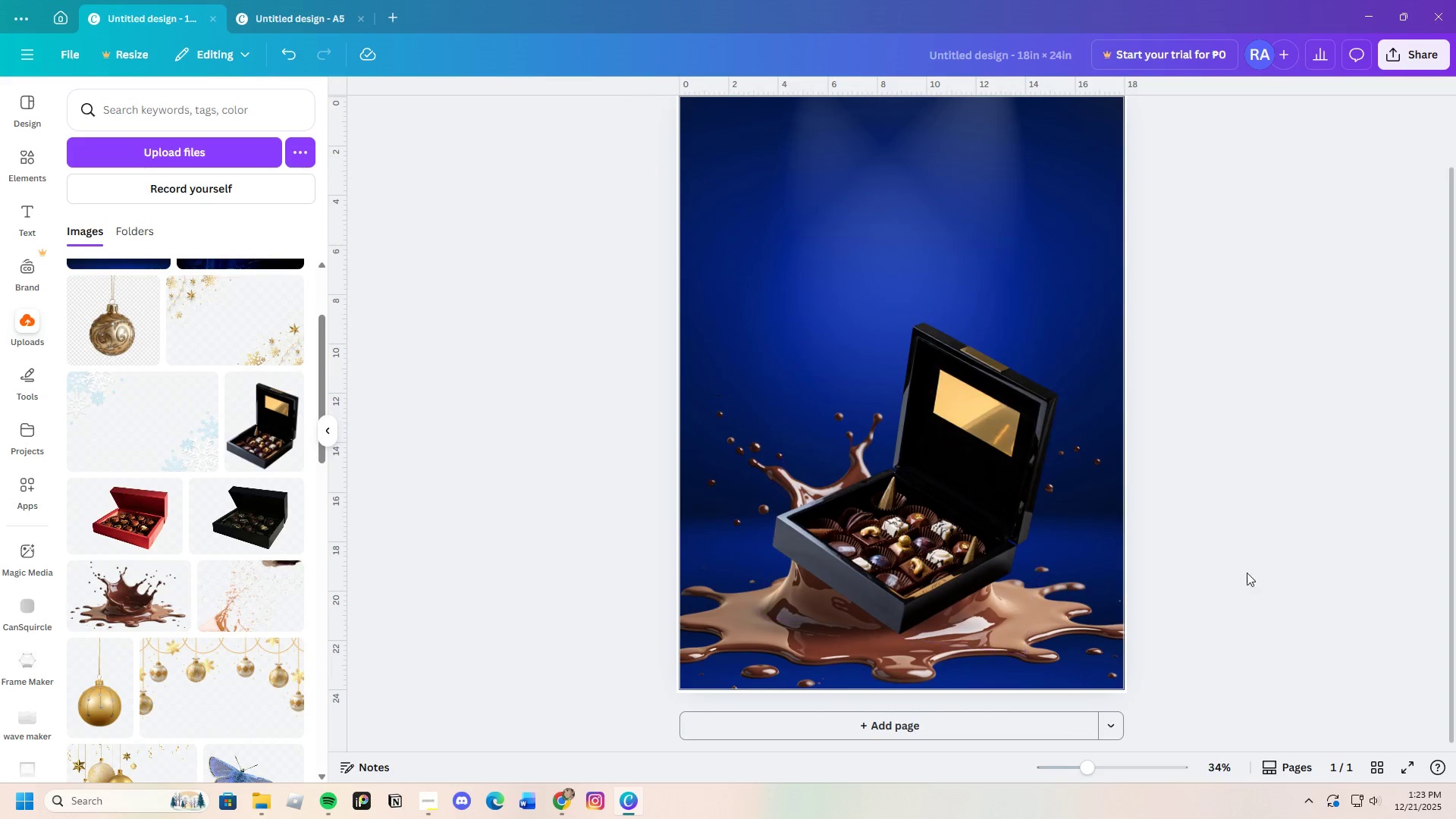 
left_click([1293, 532])
 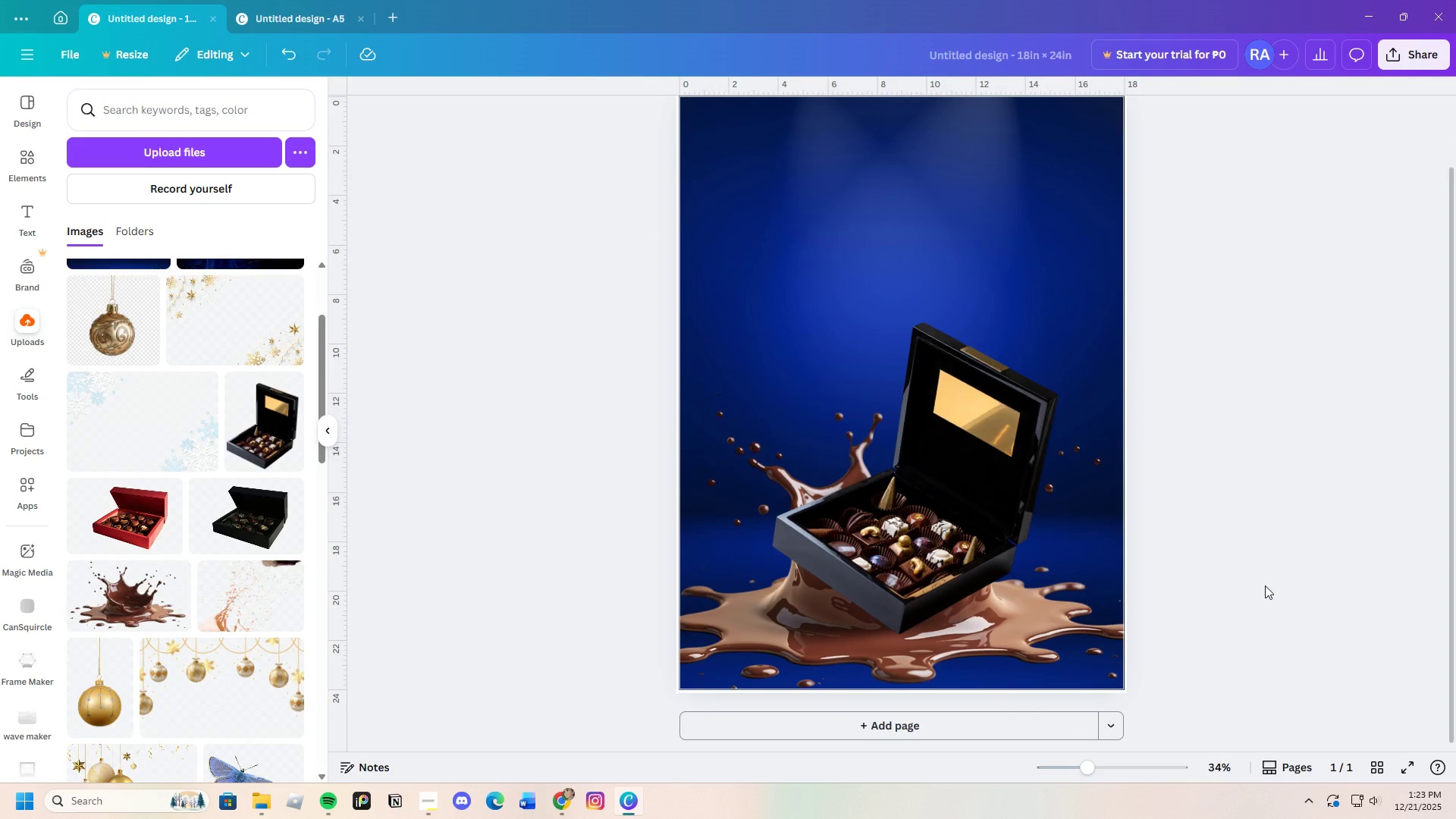 
scroll: coordinate [1264, 585], scroll_direction: up, amount: 3.0
 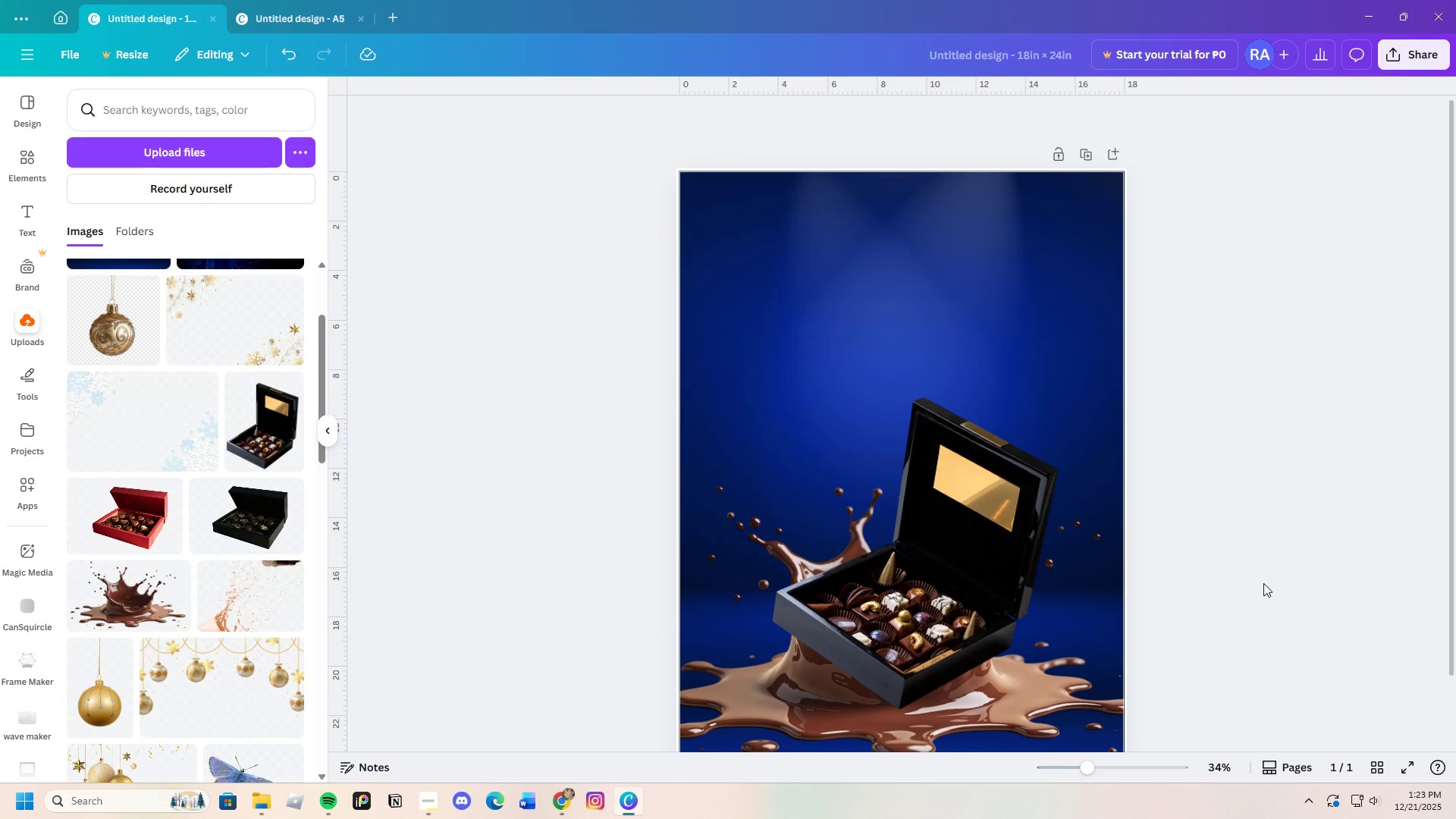 
scroll: coordinate [1263, 583], scroll_direction: down, amount: 4.0
 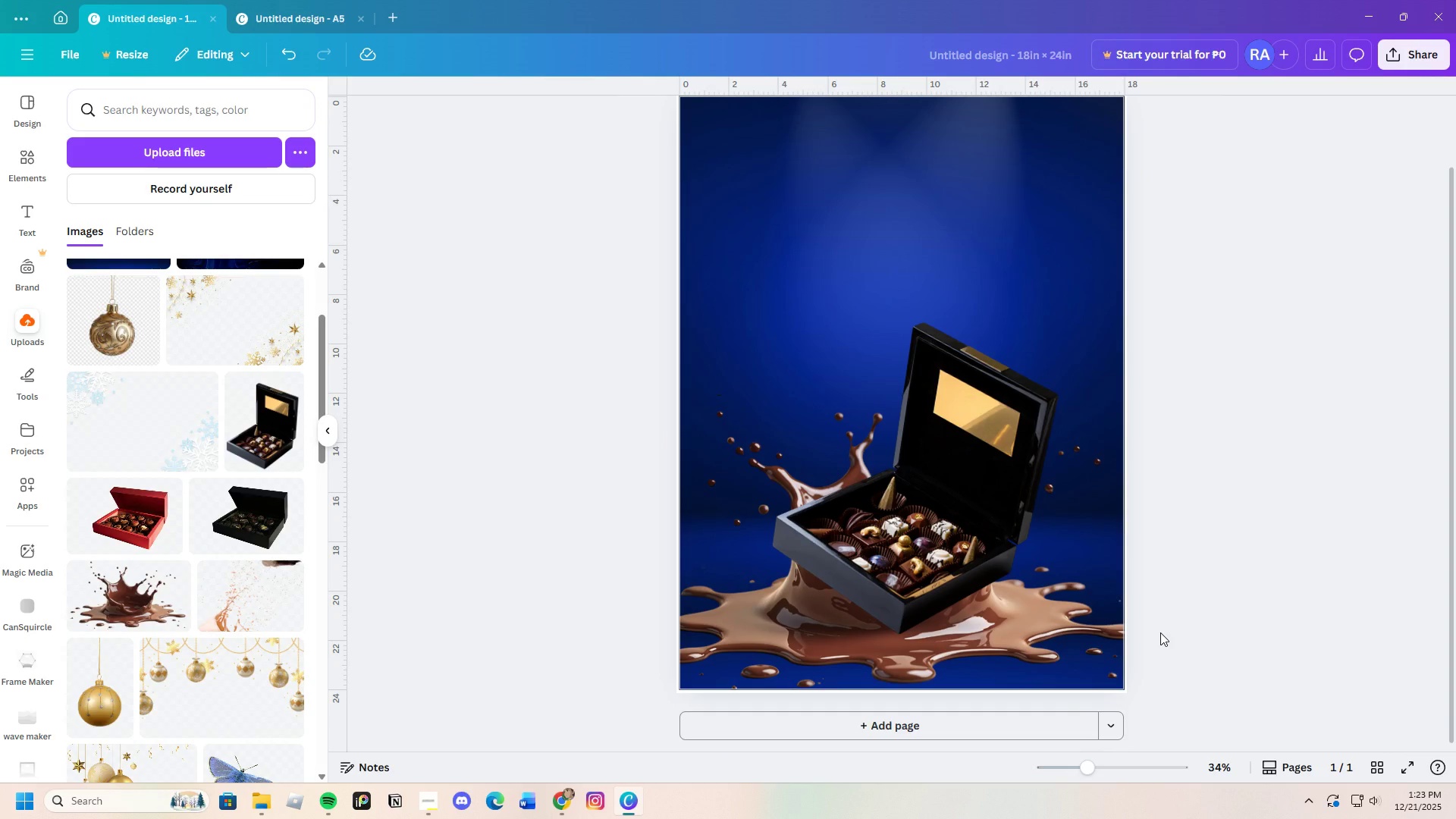 
scroll: coordinate [1163, 629], scroll_direction: up, amount: 2.0
 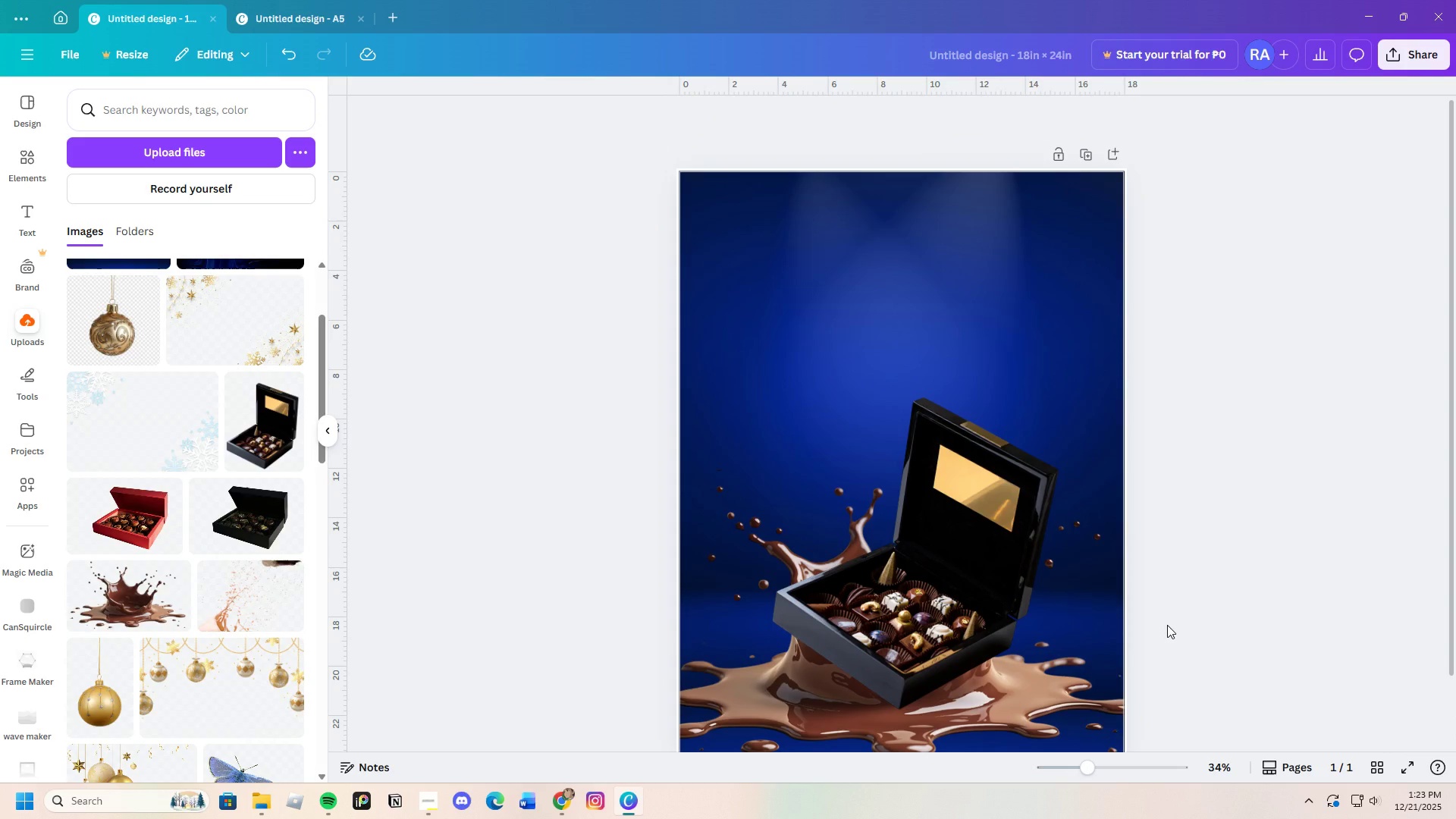 
left_click([1167, 625])
 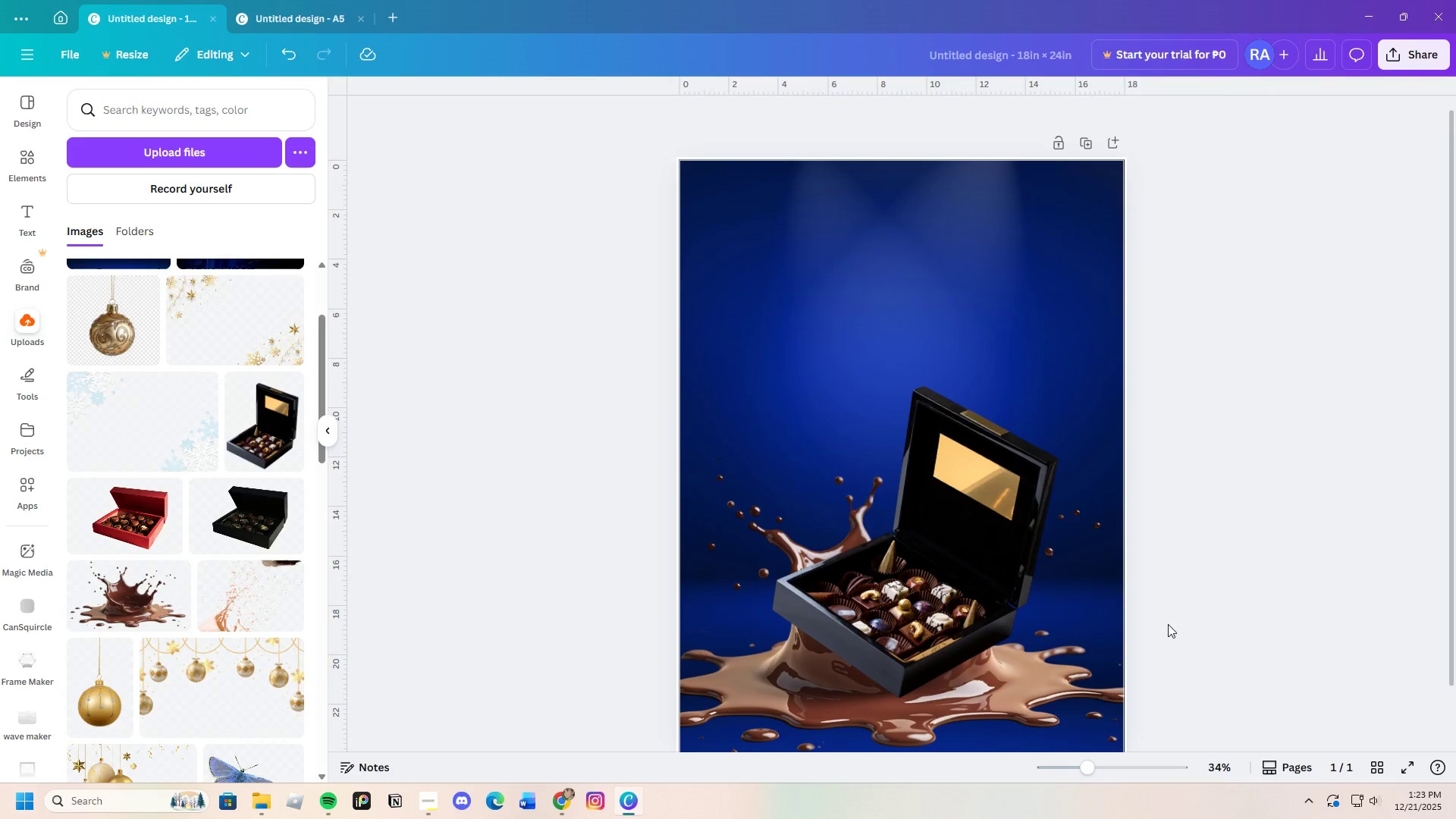 
scroll: coordinate [1167, 625], scroll_direction: down, amount: 3.0
 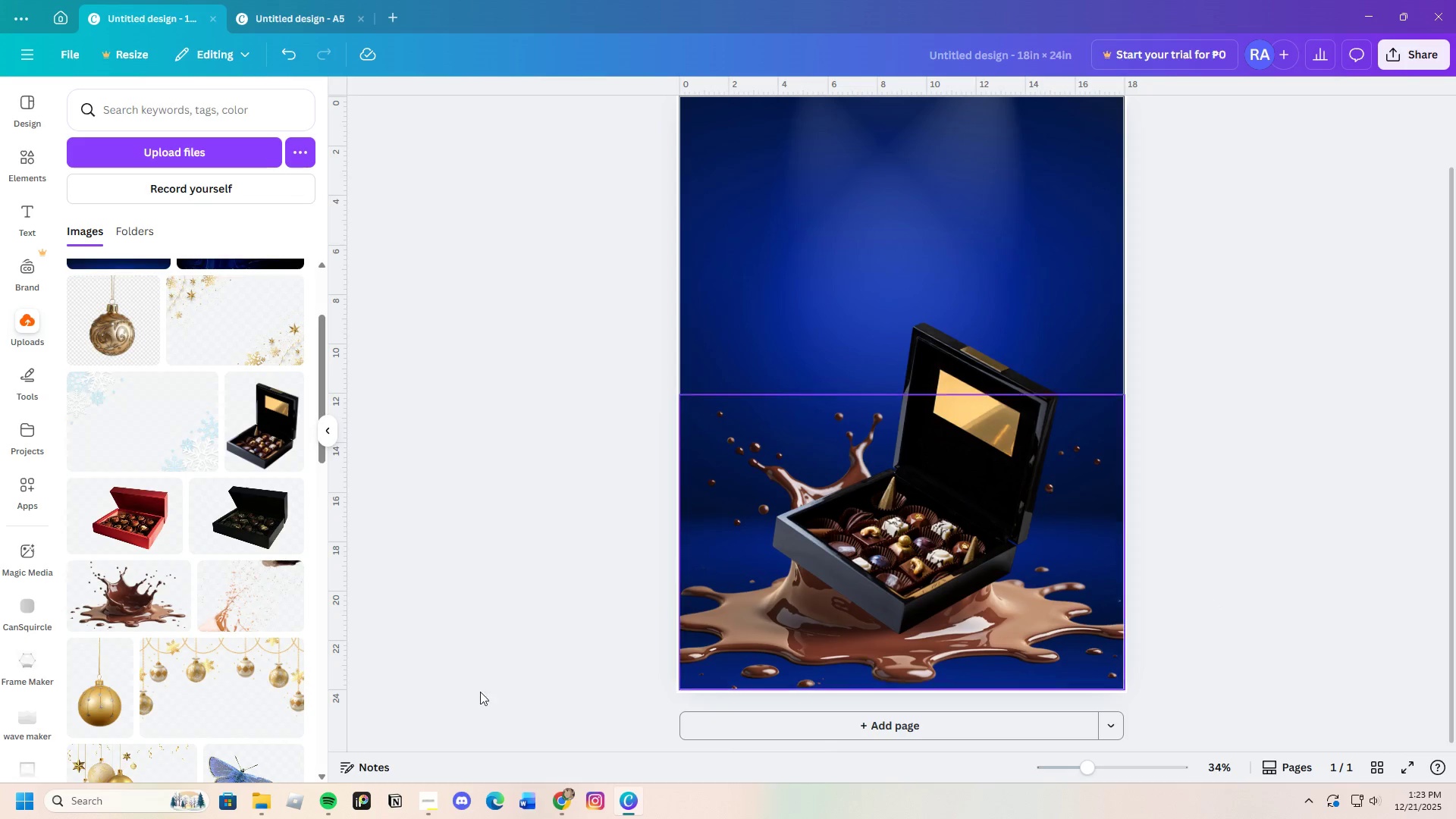 
scroll: coordinate [233, 651], scroll_direction: none, amount: 0.0
 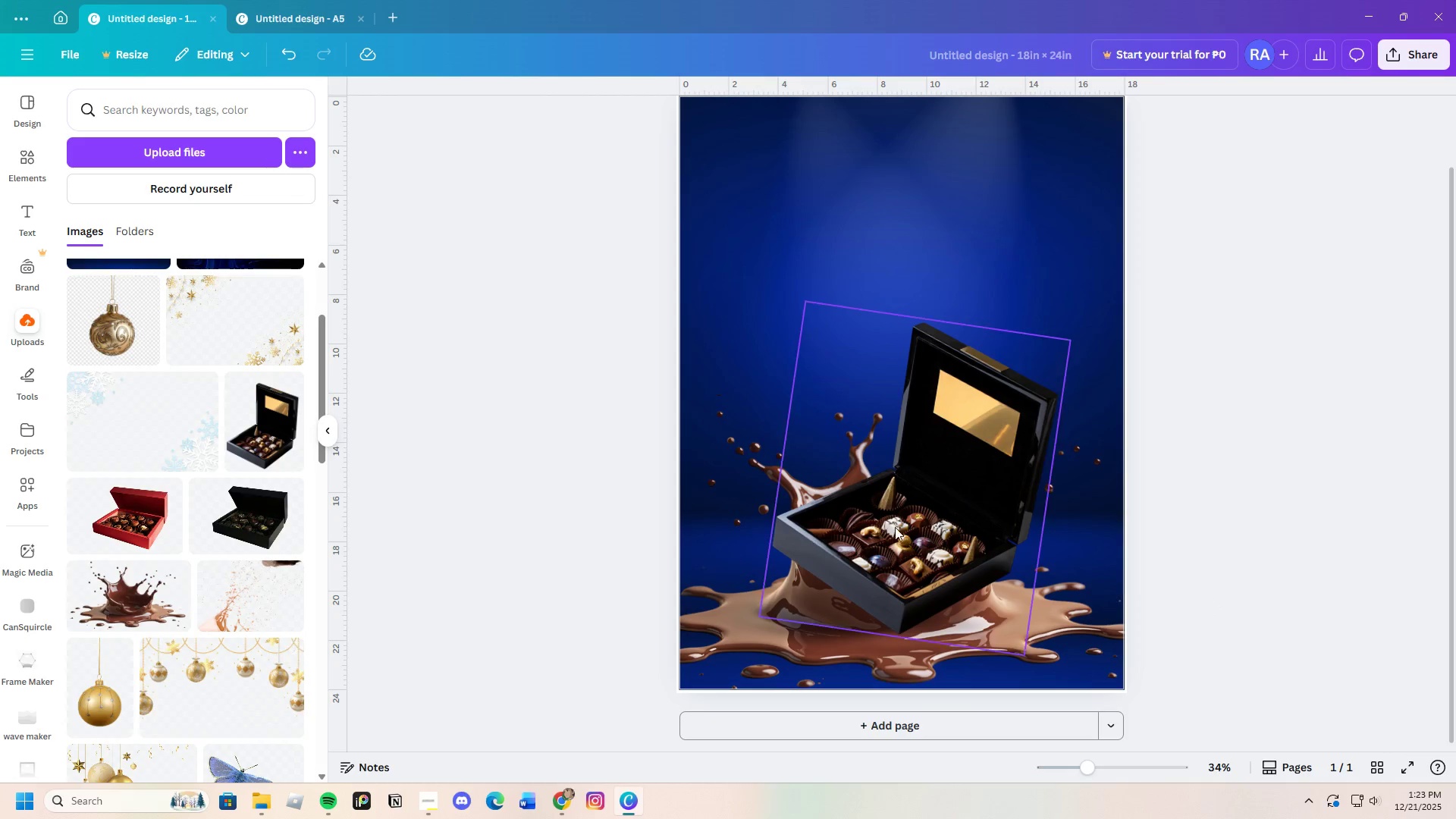 
left_click([1228, 465])
 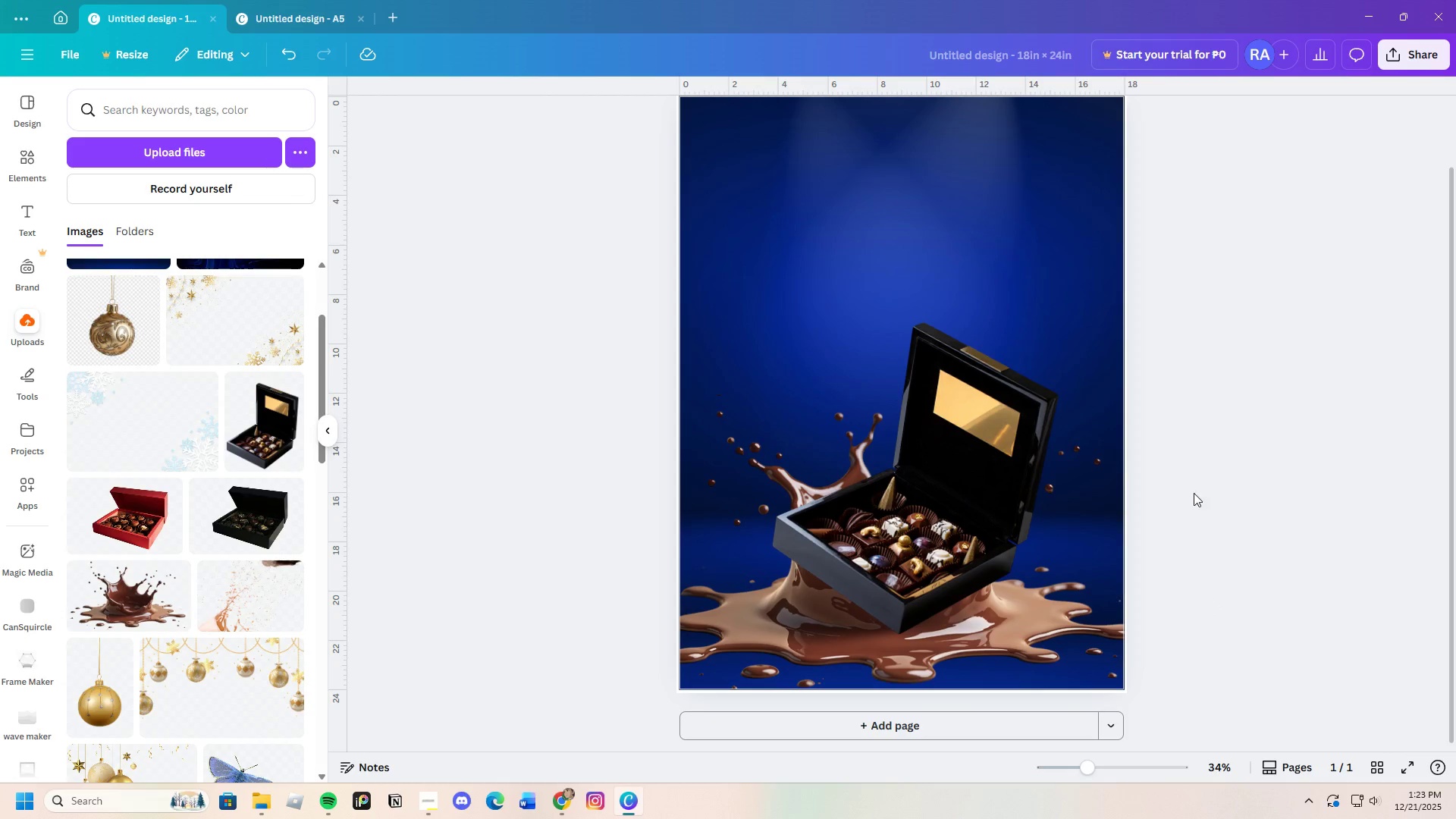 
scroll: coordinate [1191, 500], scroll_direction: down, amount: 4.0
 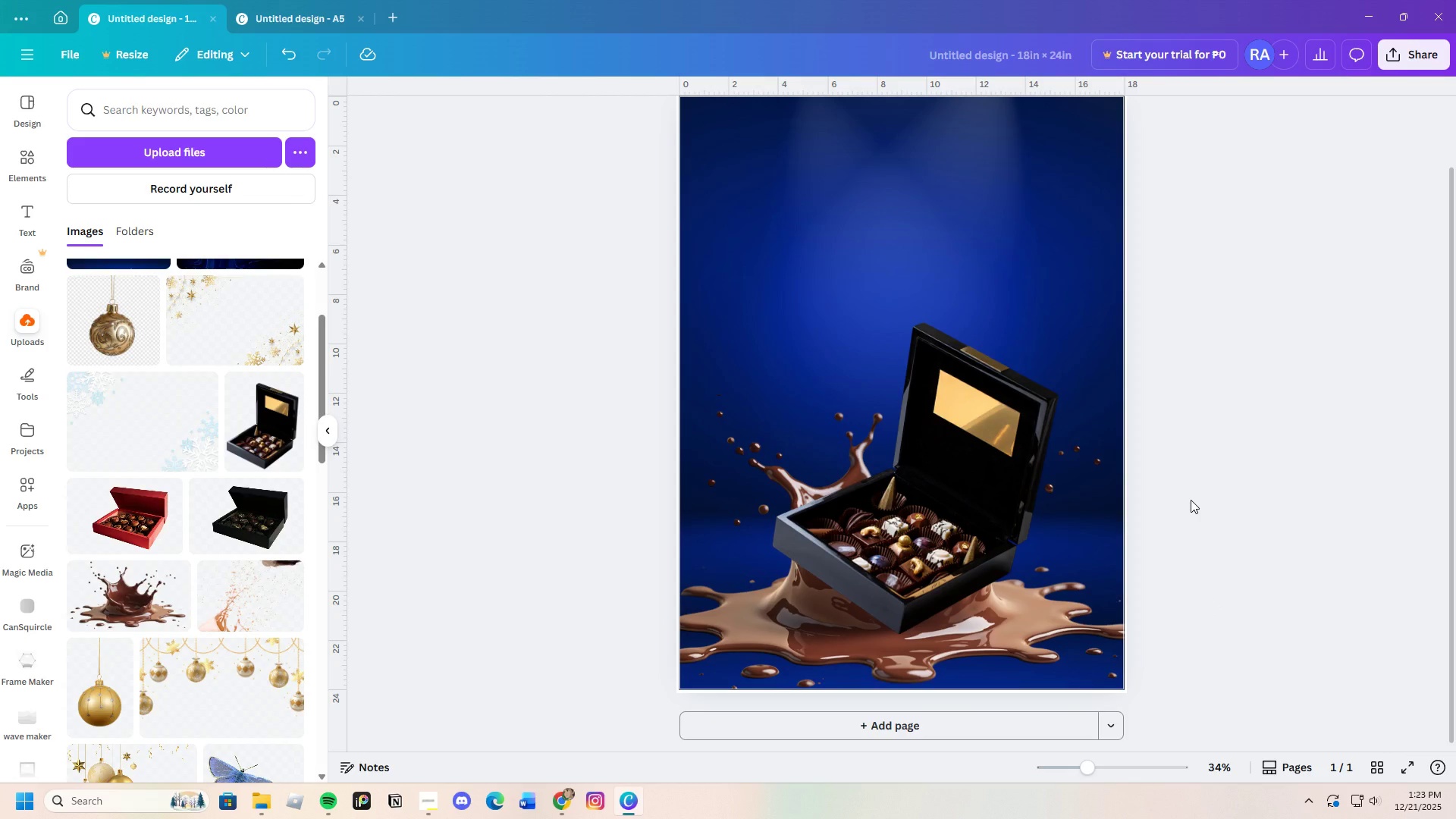 
scroll: coordinate [1191, 500], scroll_direction: up, amount: 3.0
 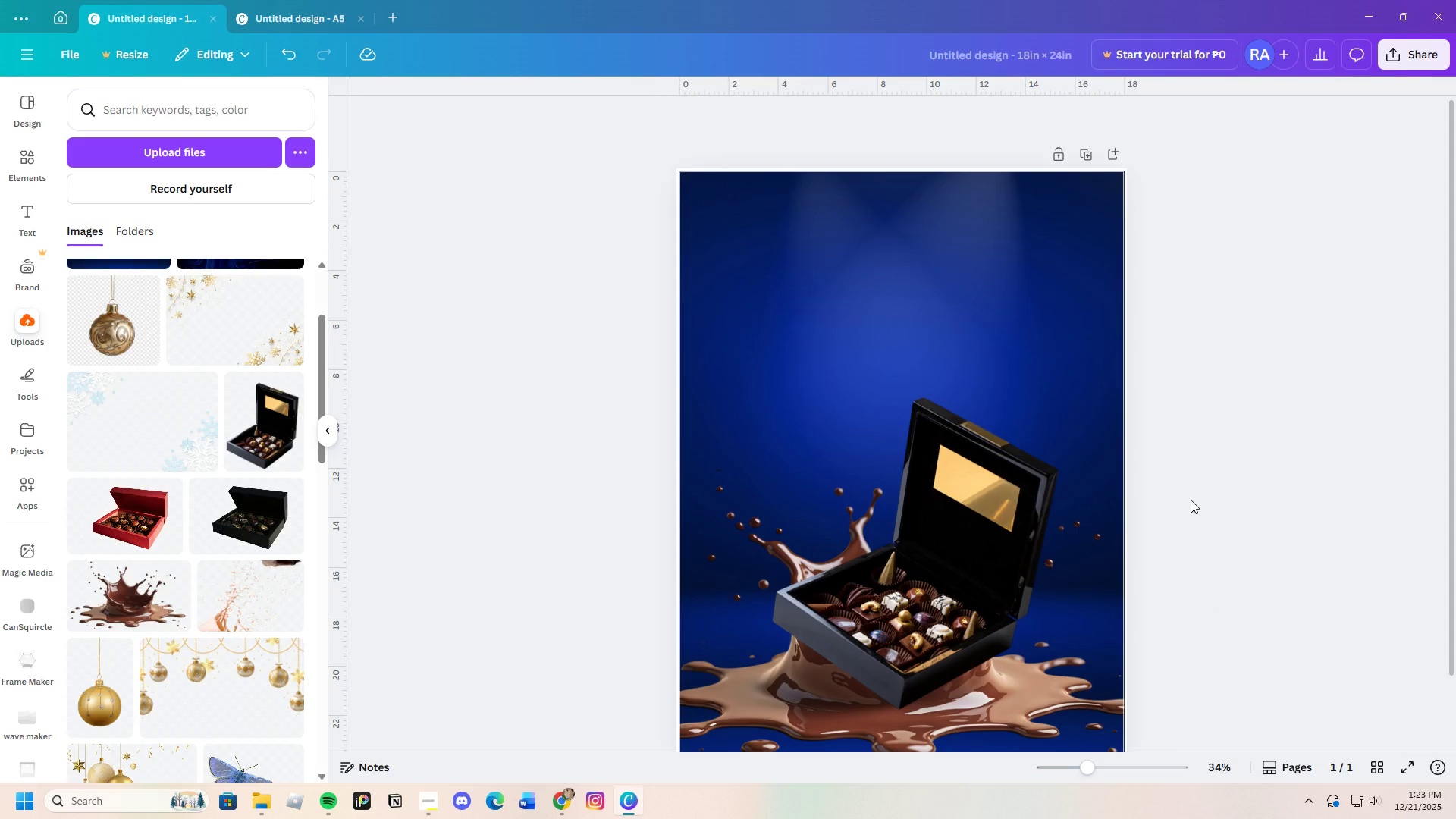 
scroll: coordinate [1191, 500], scroll_direction: down, amount: 3.0
 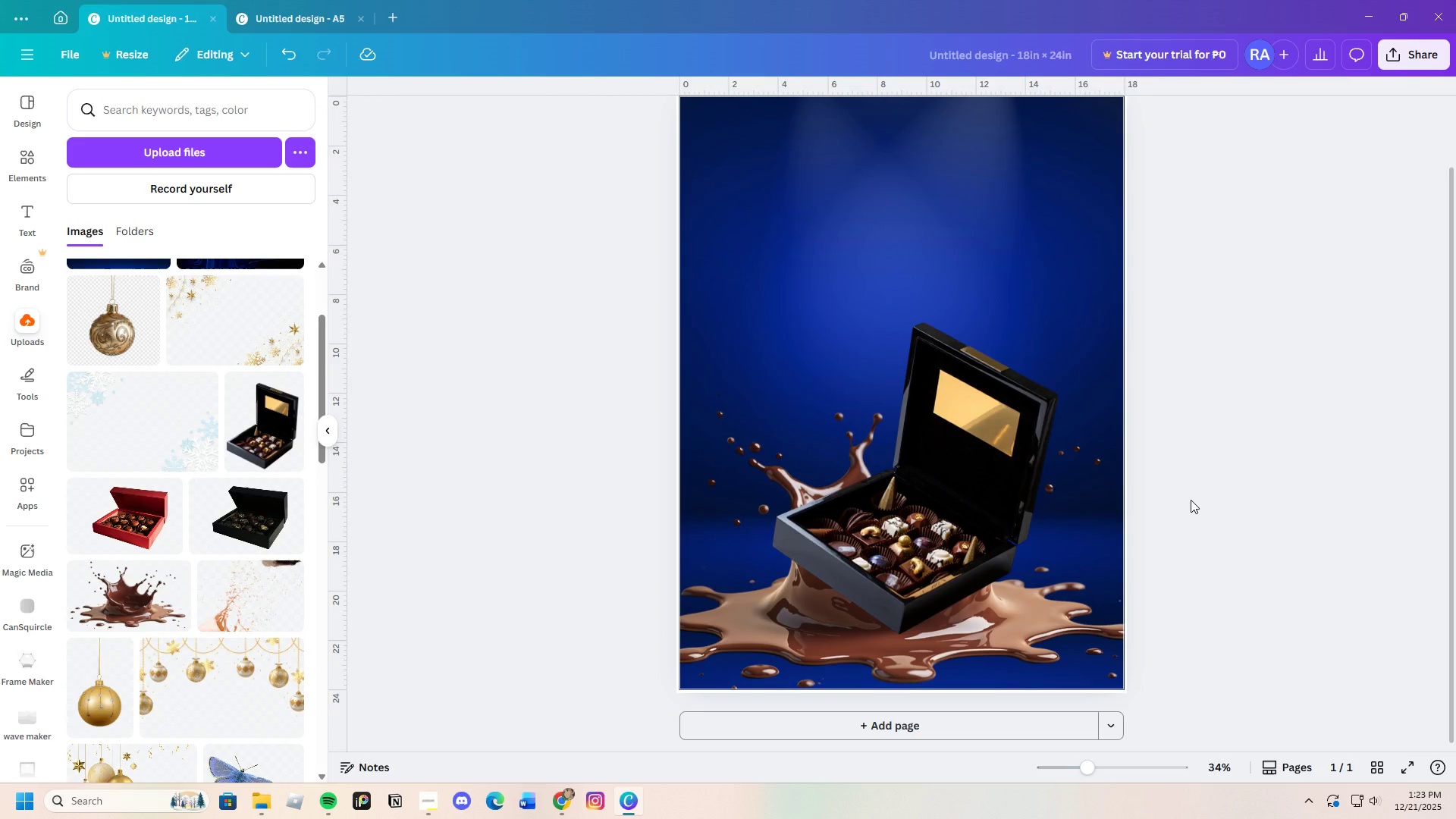 
left_click([883, 494])
 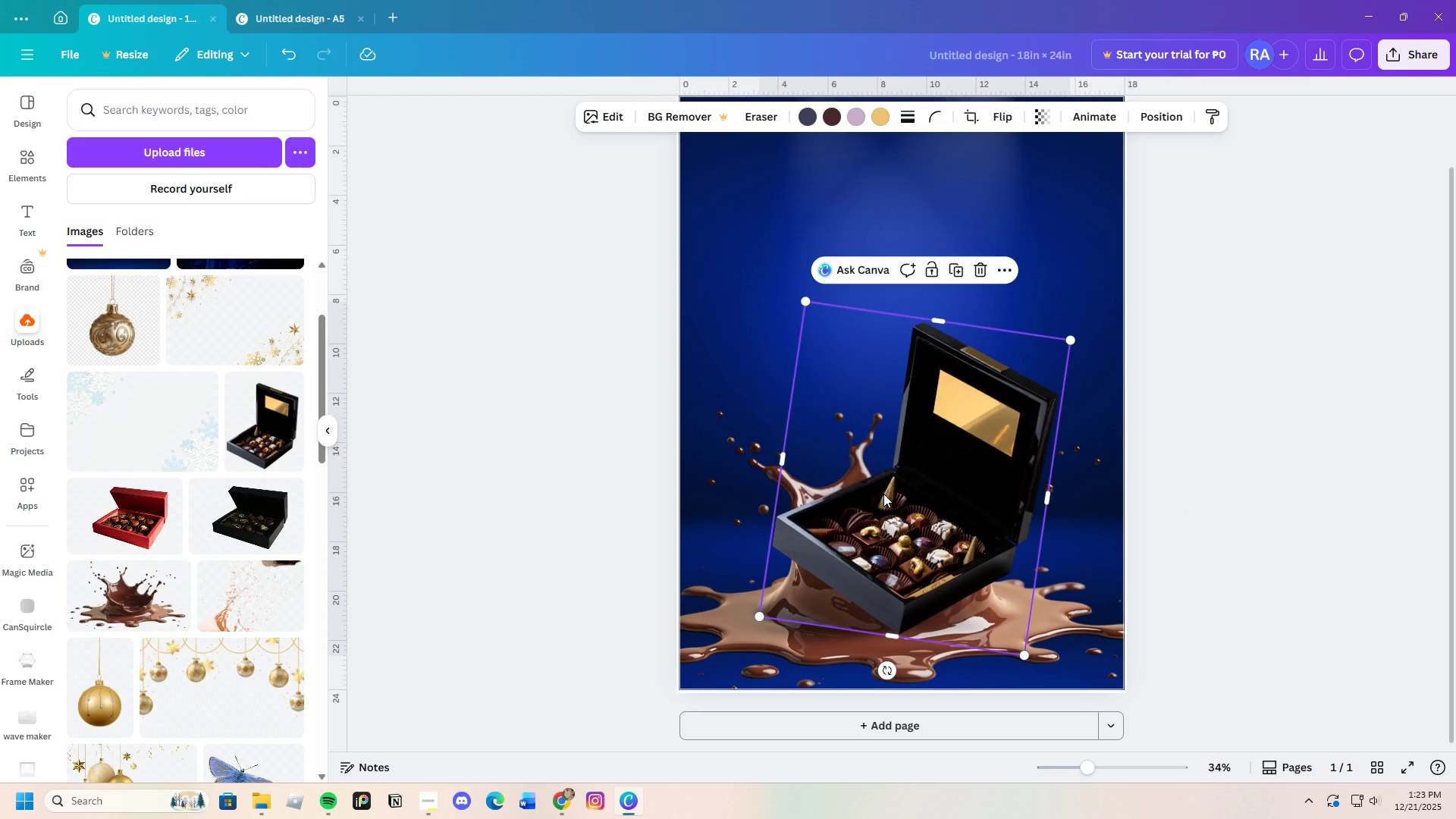 
left_click_drag(start_coordinate=[883, 494], to_coordinate=[883, 497])
 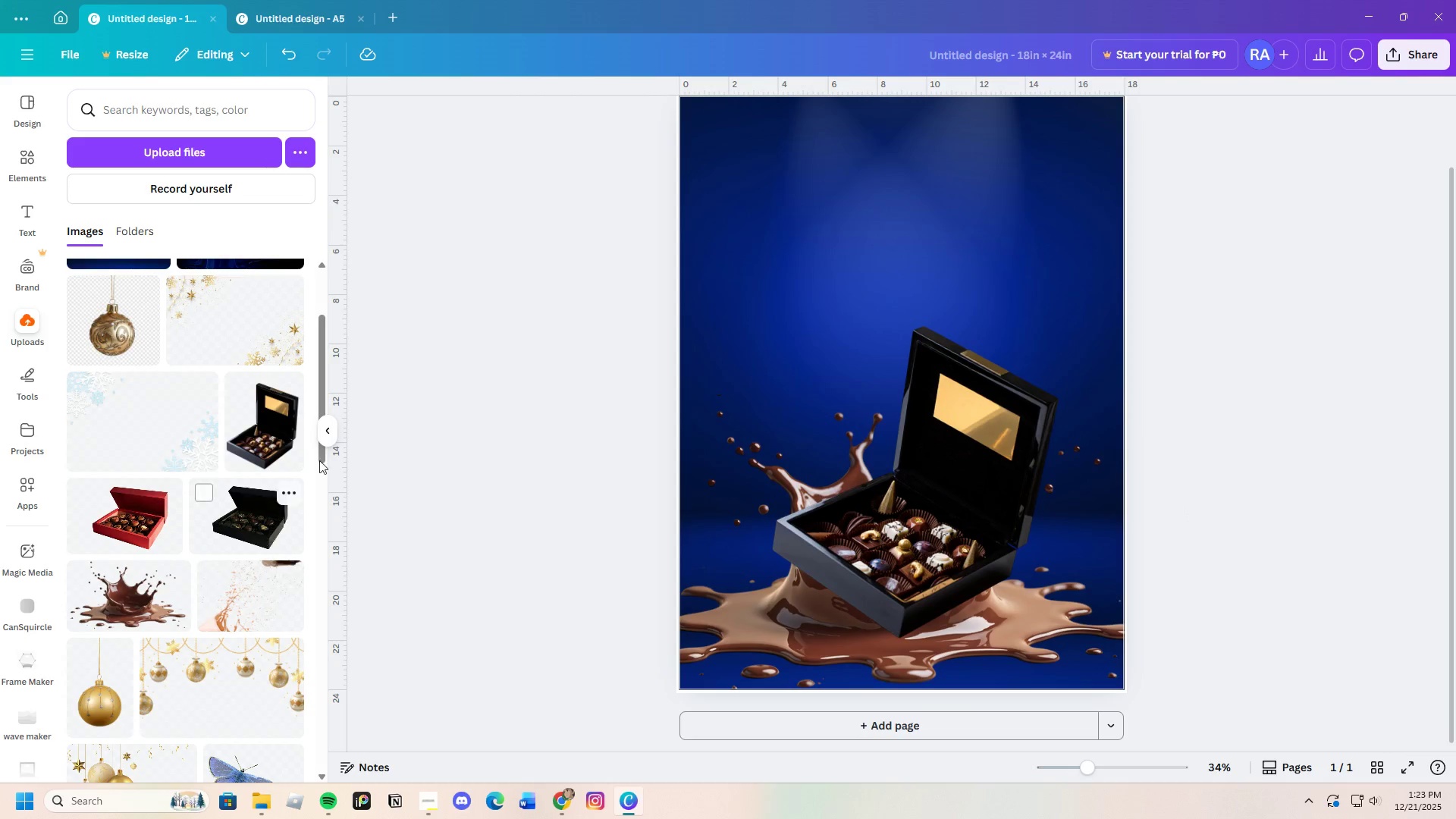 
left_click([257, 327])
 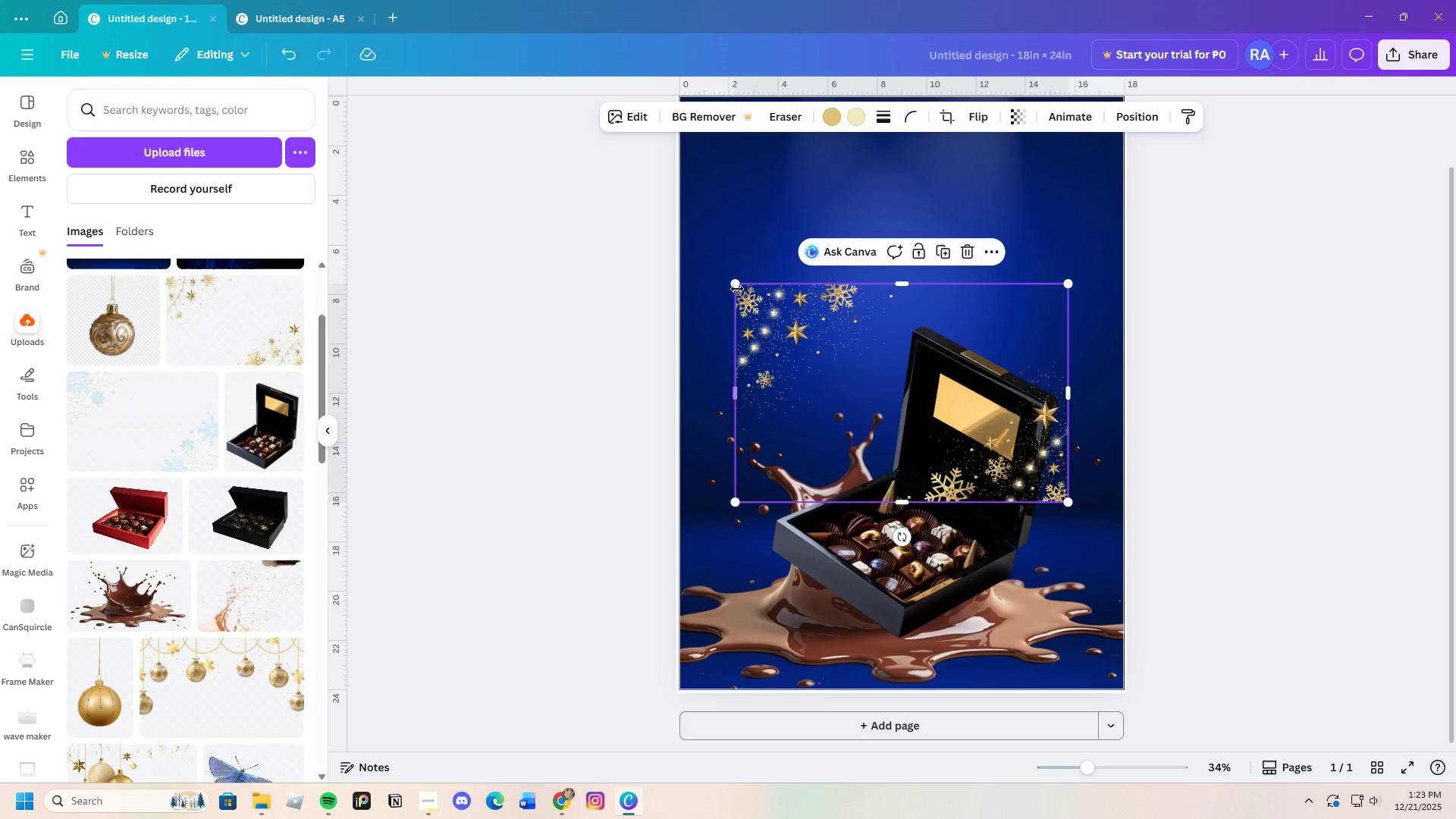 
left_click_drag(start_coordinate=[735, 287], to_coordinate=[717, 235])
 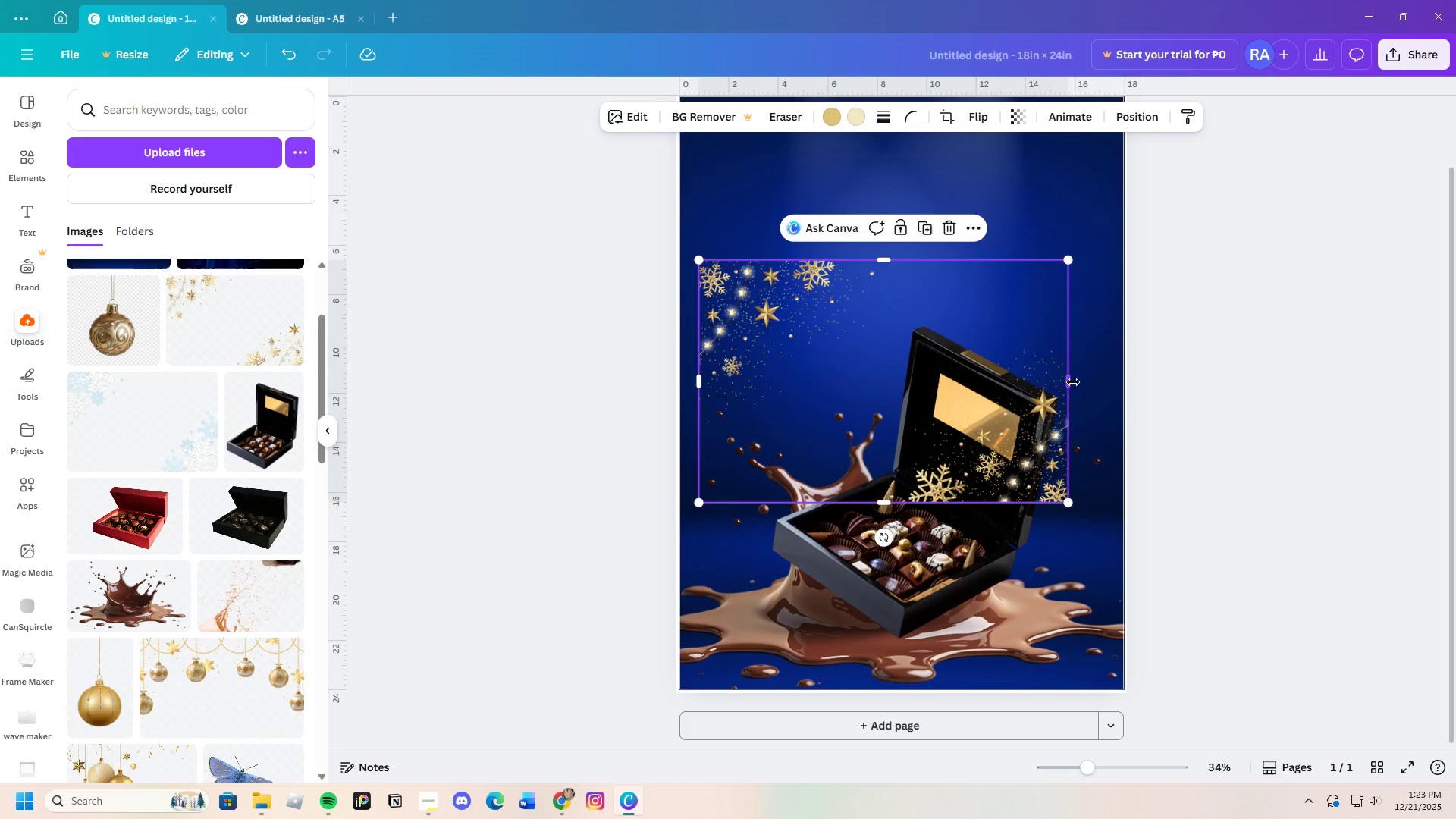 
left_click_drag(start_coordinate=[1071, 381], to_coordinate=[890, 384])
 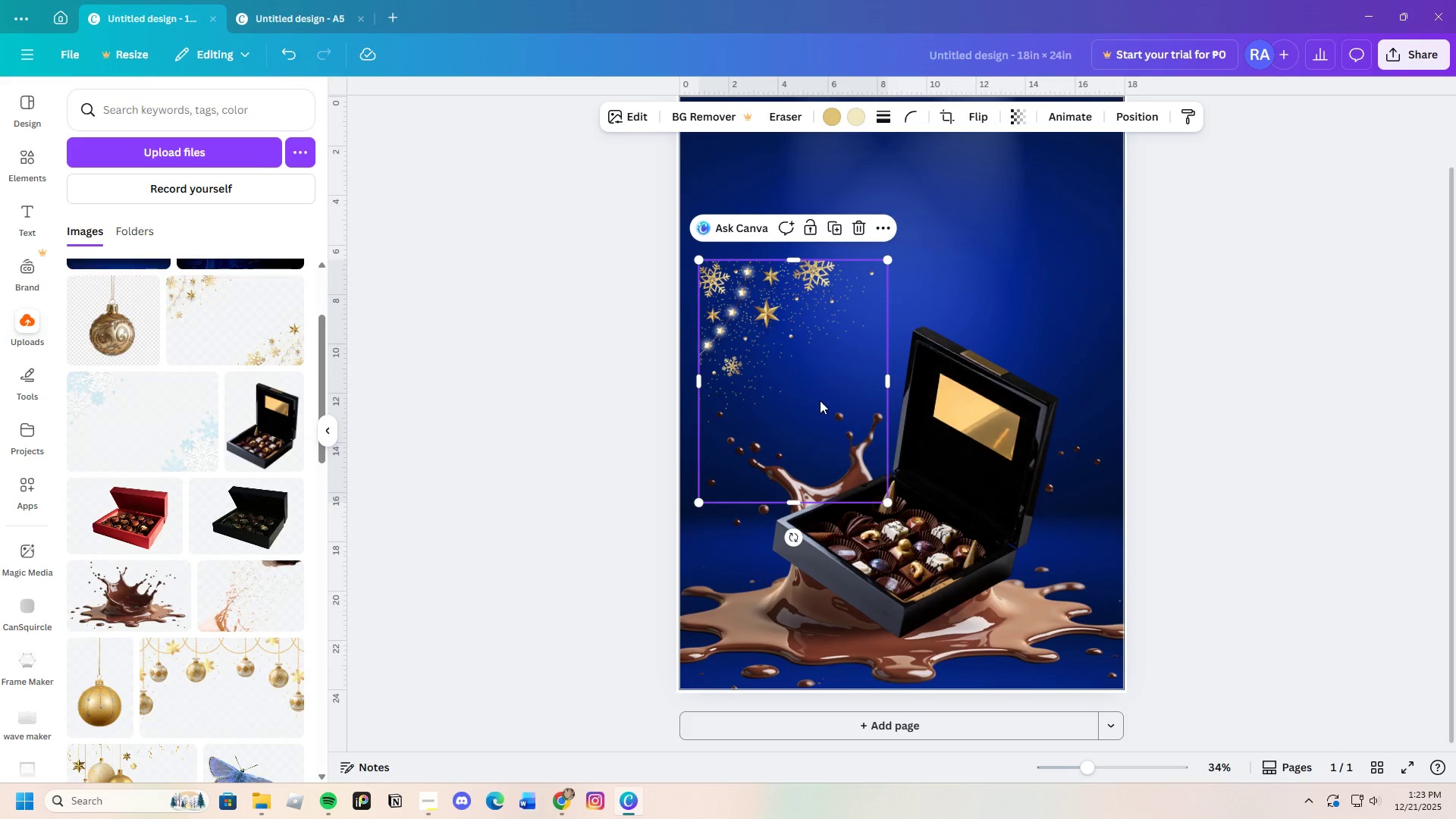 
left_click_drag(start_coordinate=[795, 448], to_coordinate=[779, 287])
 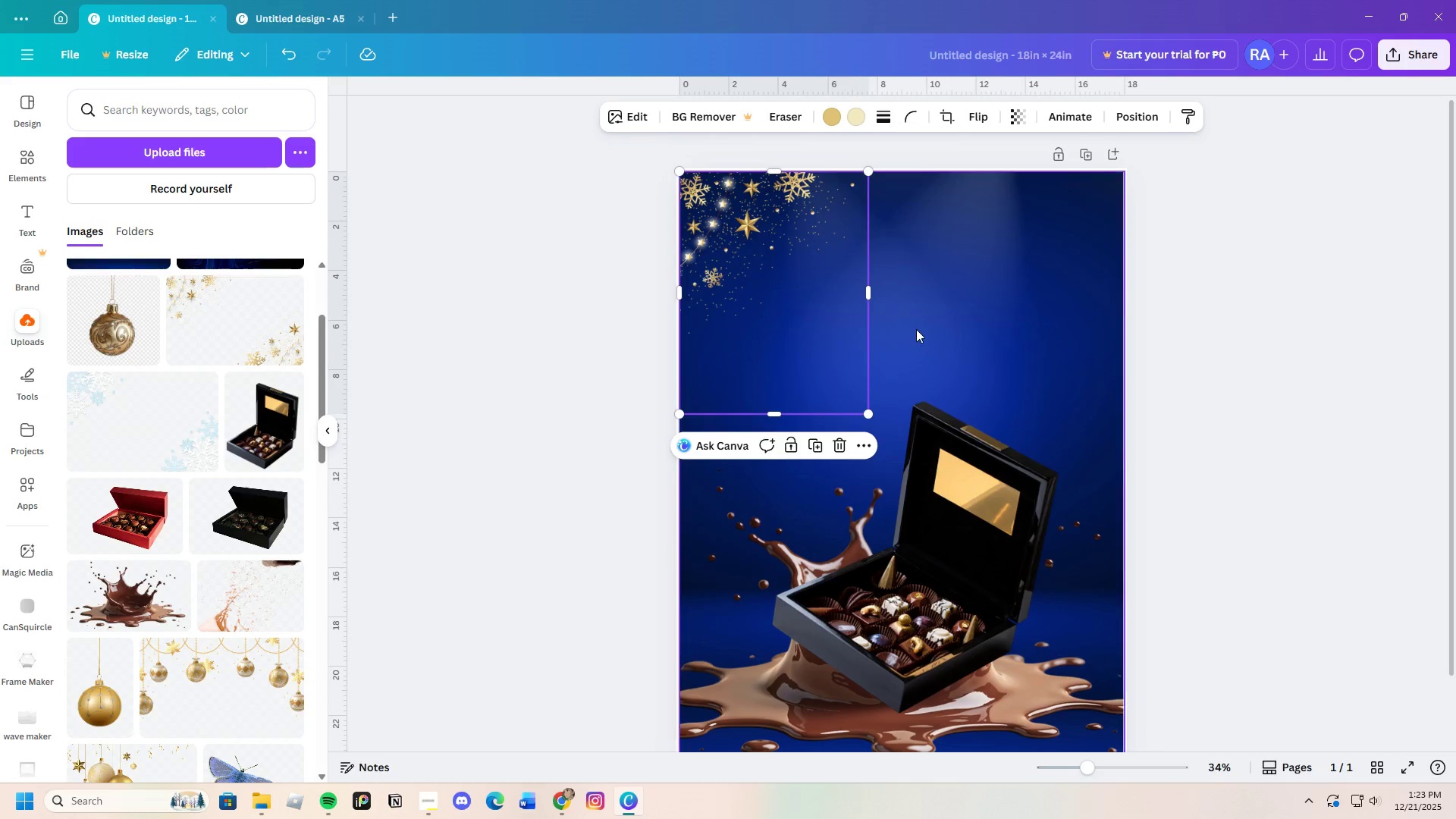 
scroll: coordinate [829, 431], scroll_direction: up, amount: 3.0
 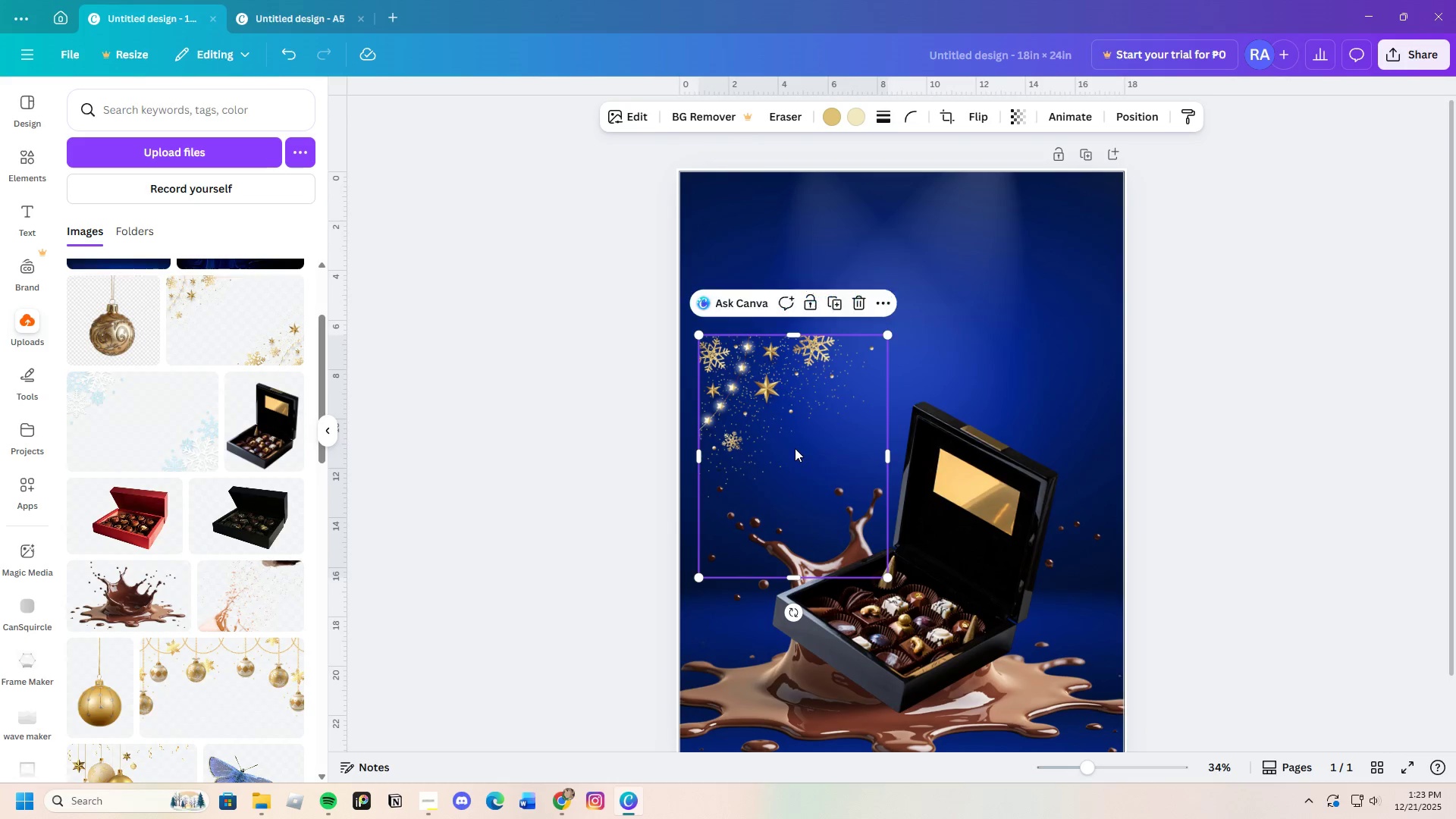 
left_click([916, 329])
 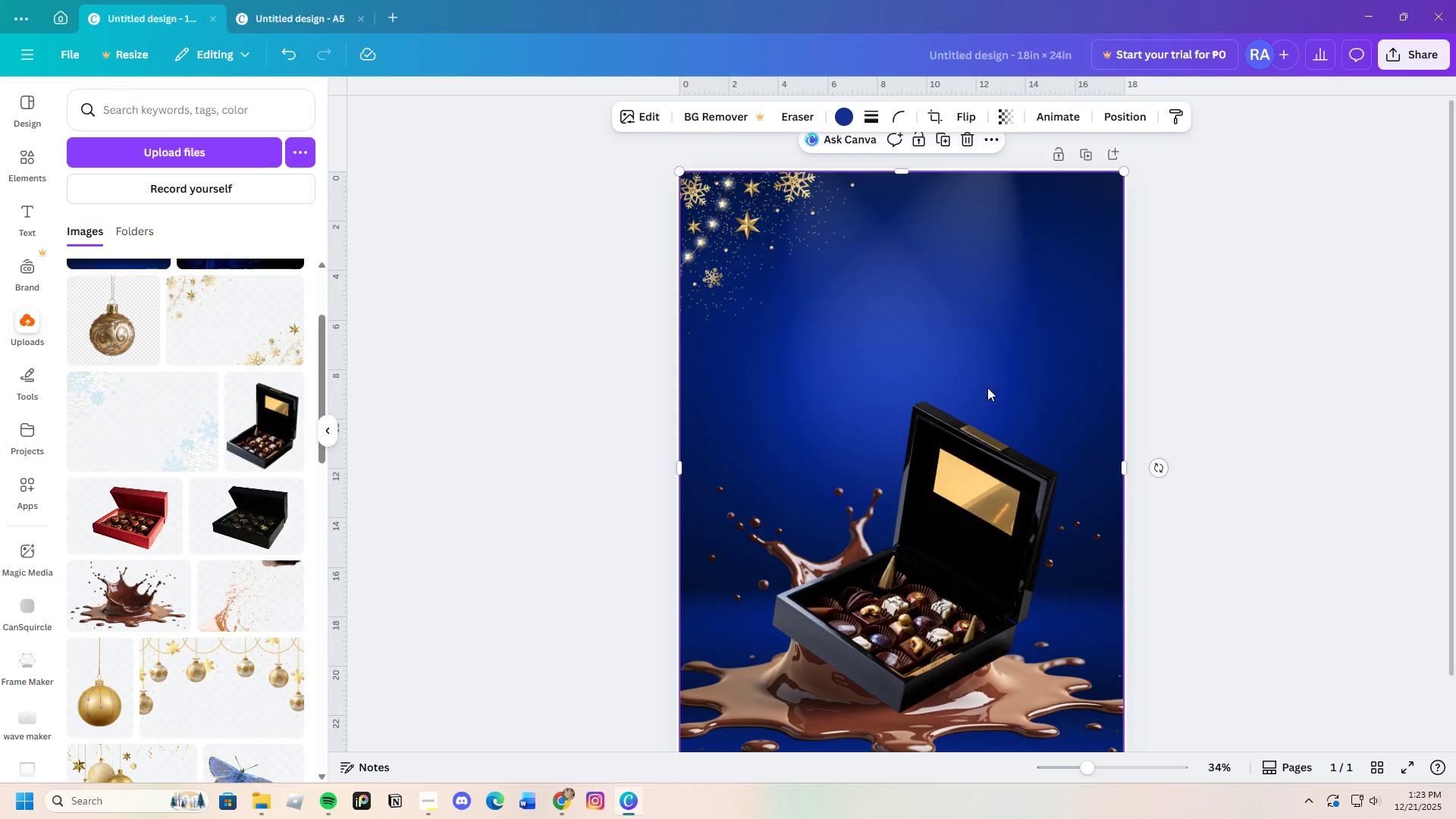 
scroll: coordinate [976, 434], scroll_direction: down, amount: 2.0
 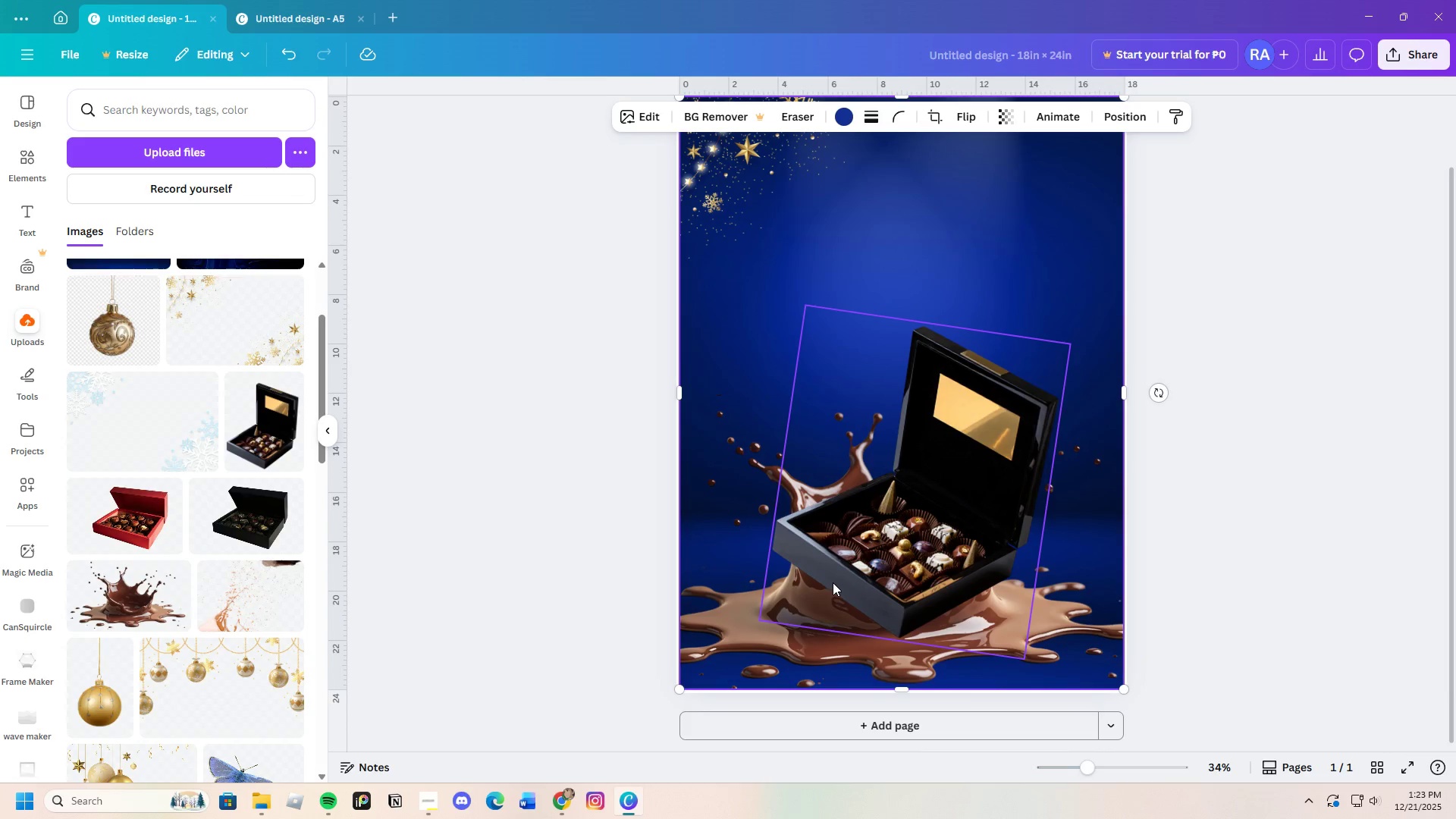 
scroll: coordinate [839, 576], scroll_direction: up, amount: 1.0
 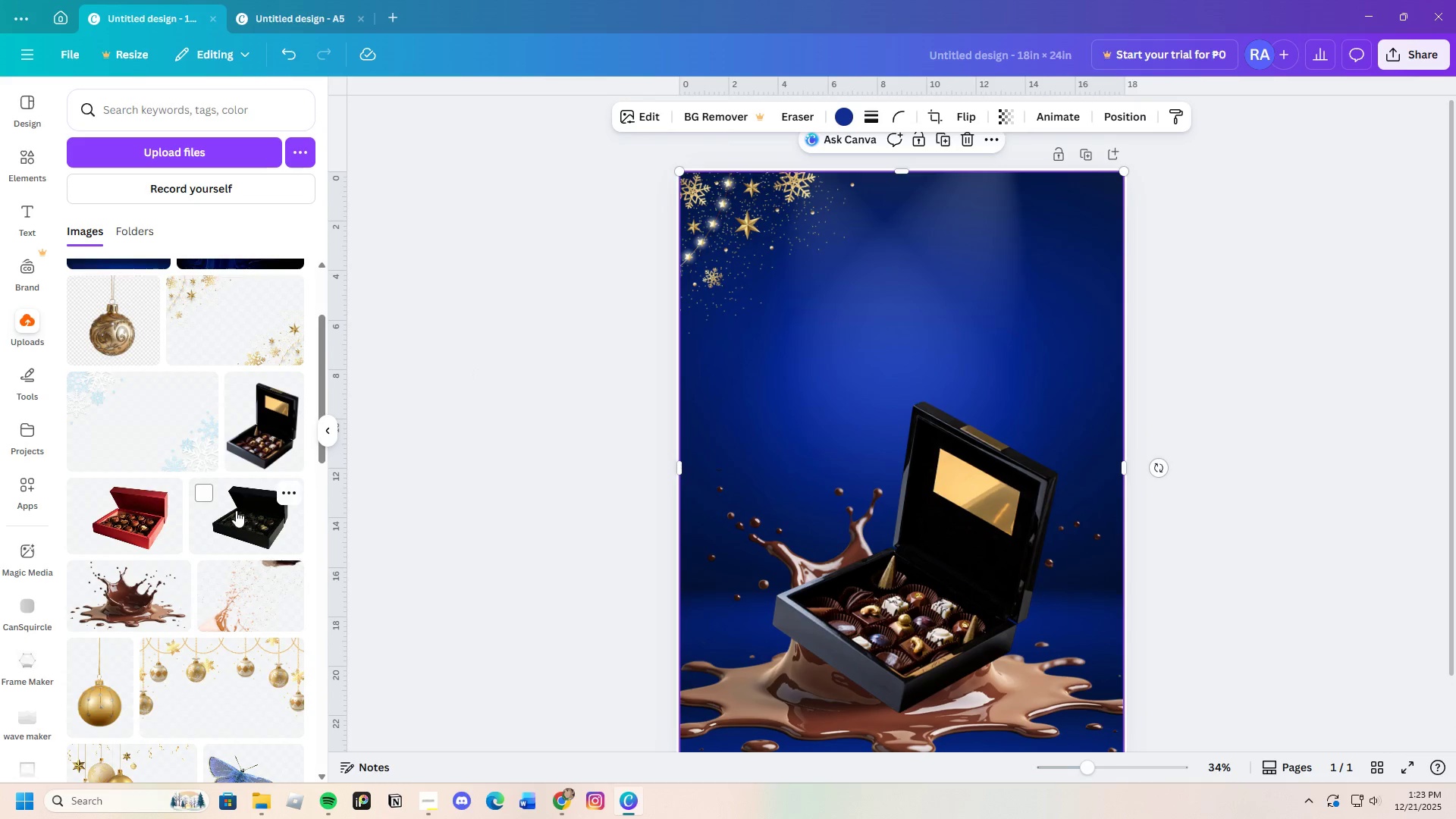 
left_click([241, 341])
 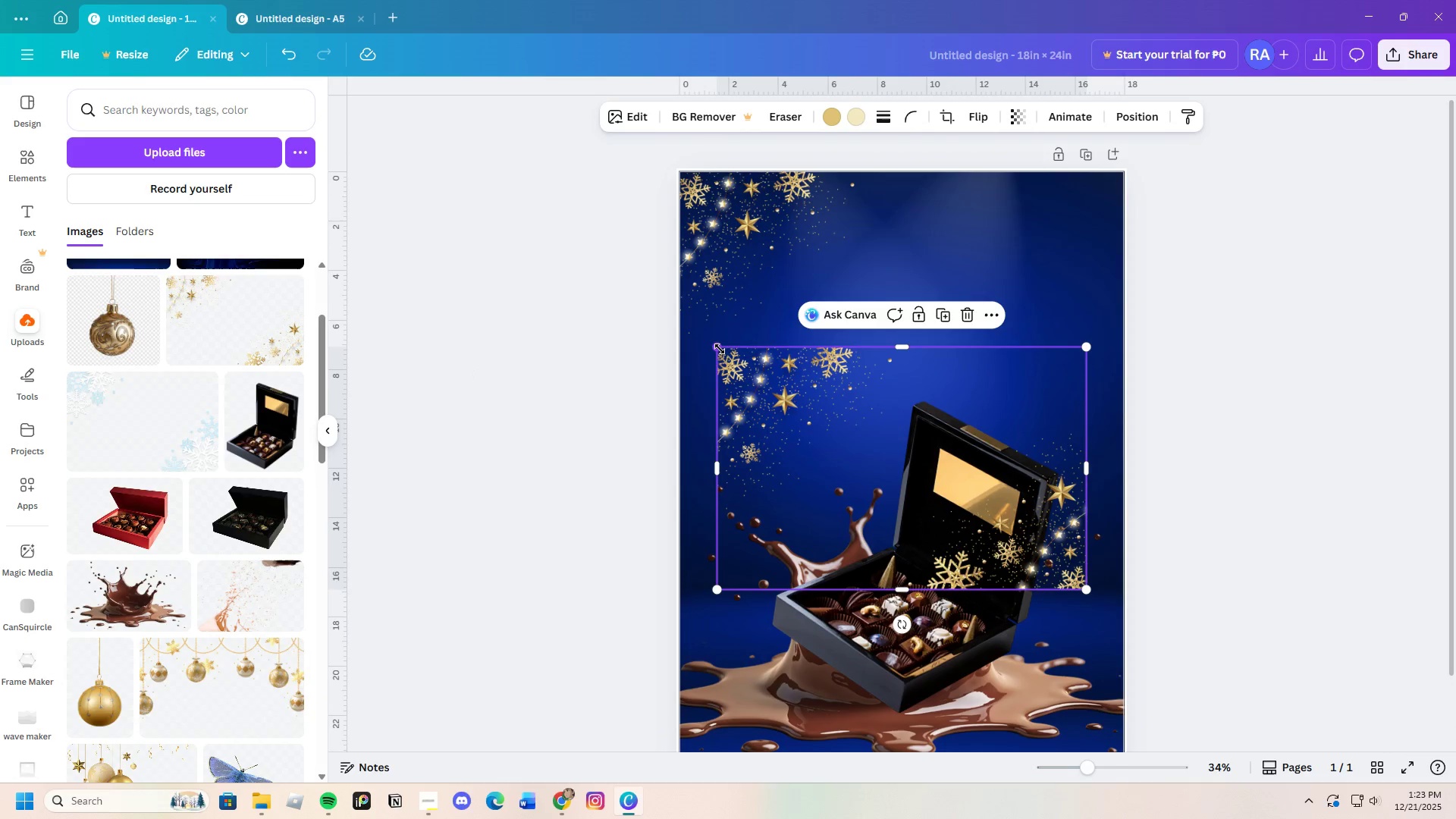 
left_click_drag(start_coordinate=[721, 347], to_coordinate=[756, 332])
 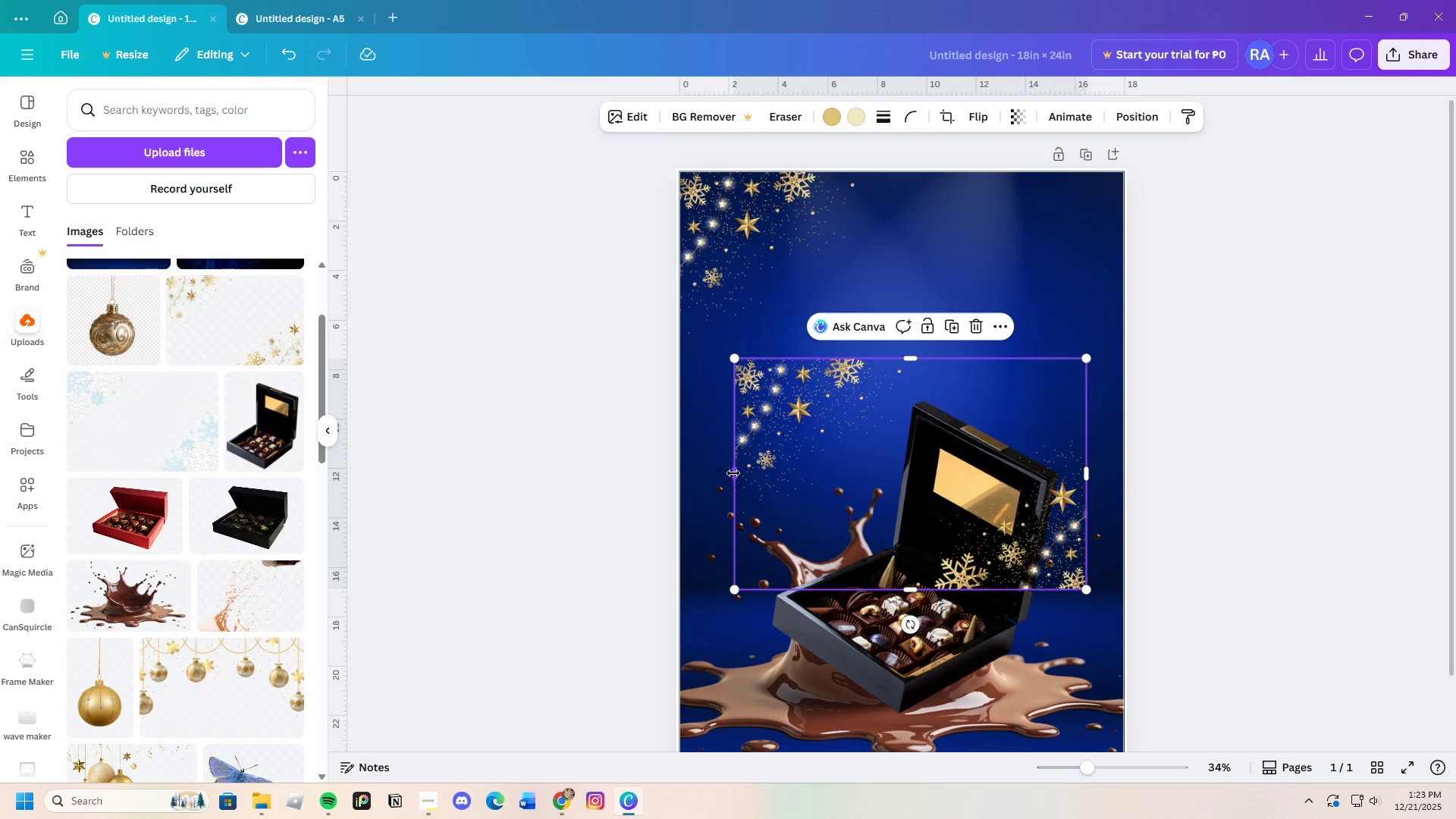 
left_click_drag(start_coordinate=[738, 473], to_coordinate=[924, 496])
 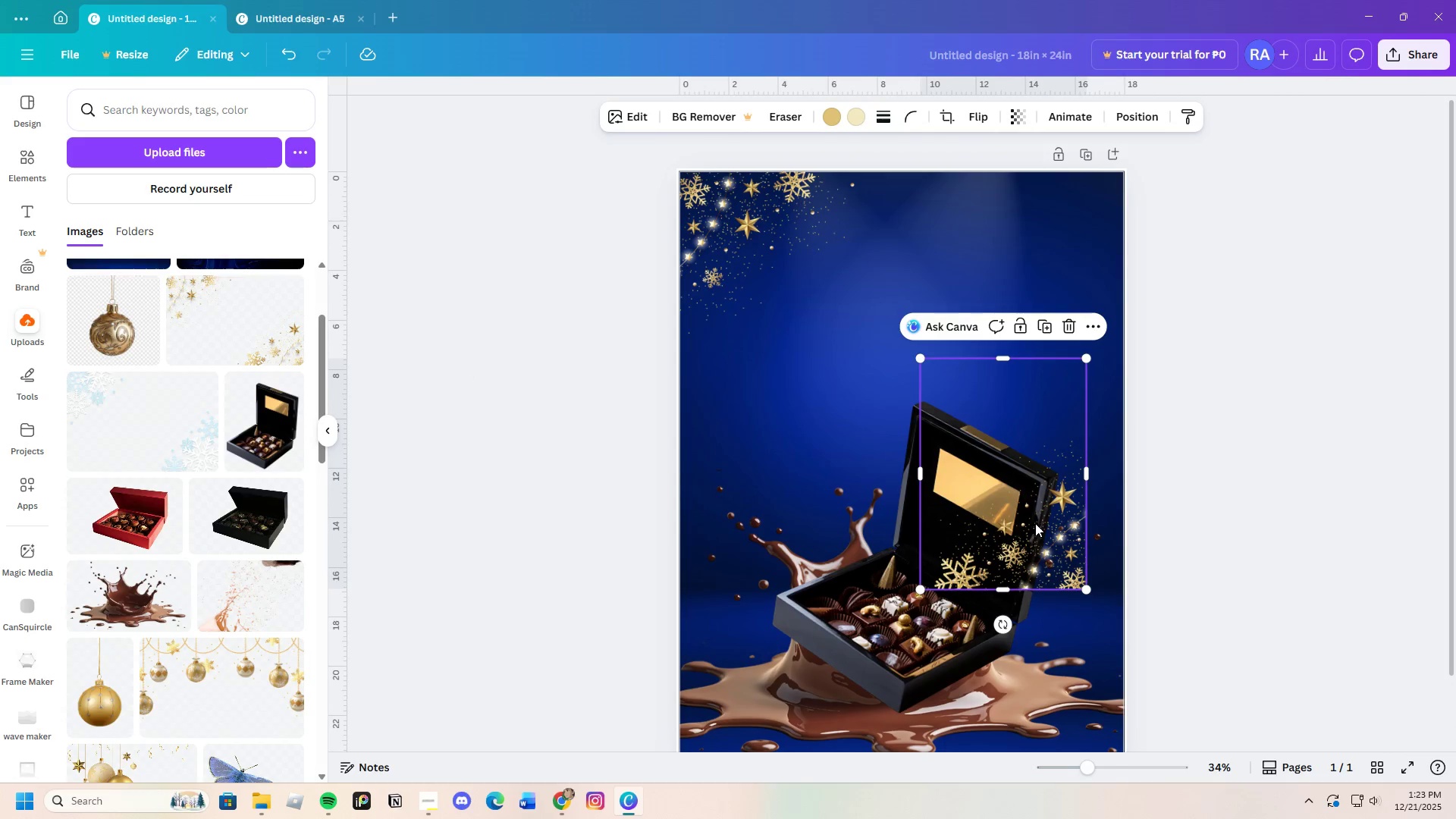 
left_click_drag(start_coordinate=[1035, 523], to_coordinate=[1074, 684])
 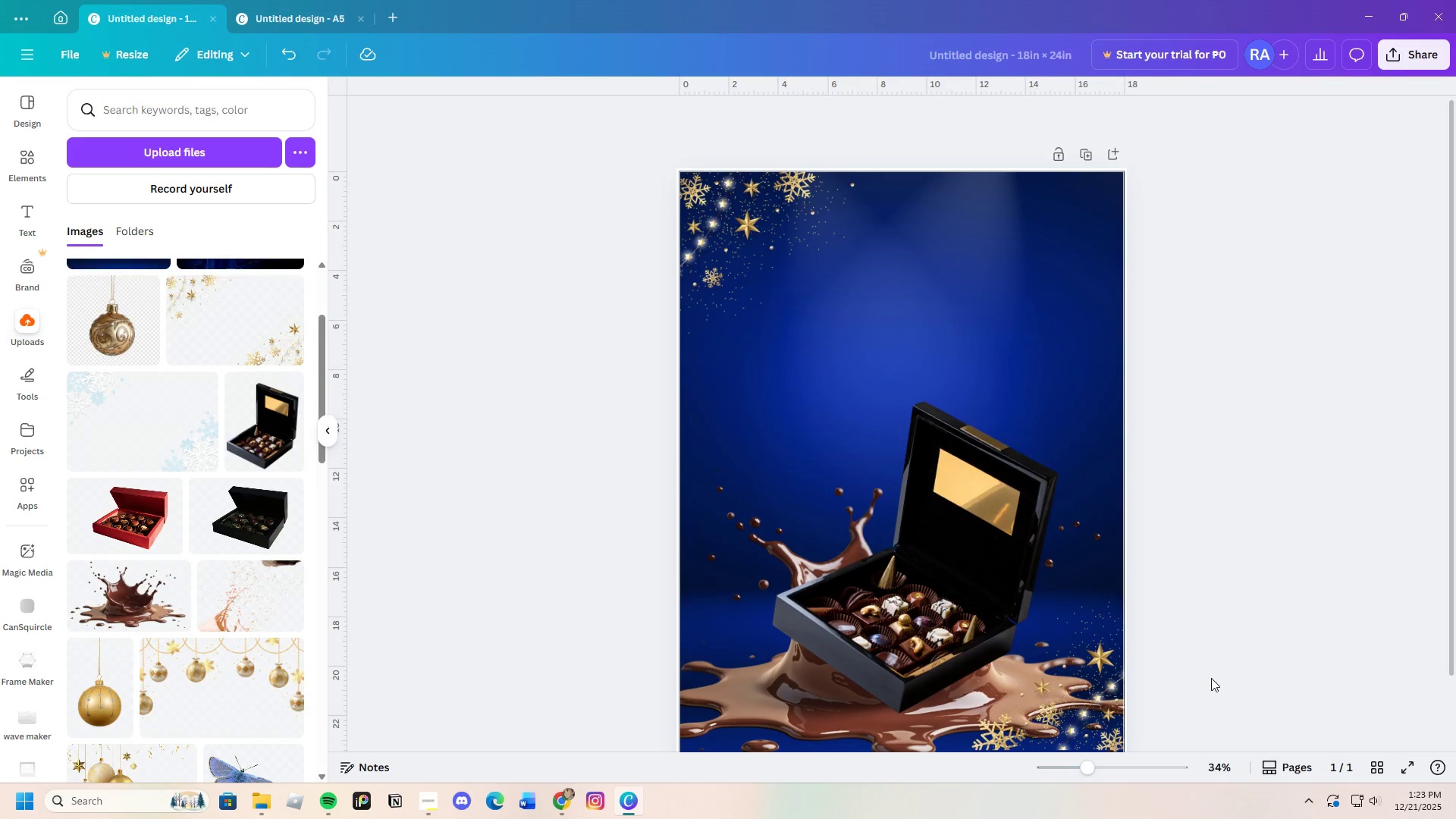 
scroll: coordinate [1211, 678], scroll_direction: down, amount: 3.0
 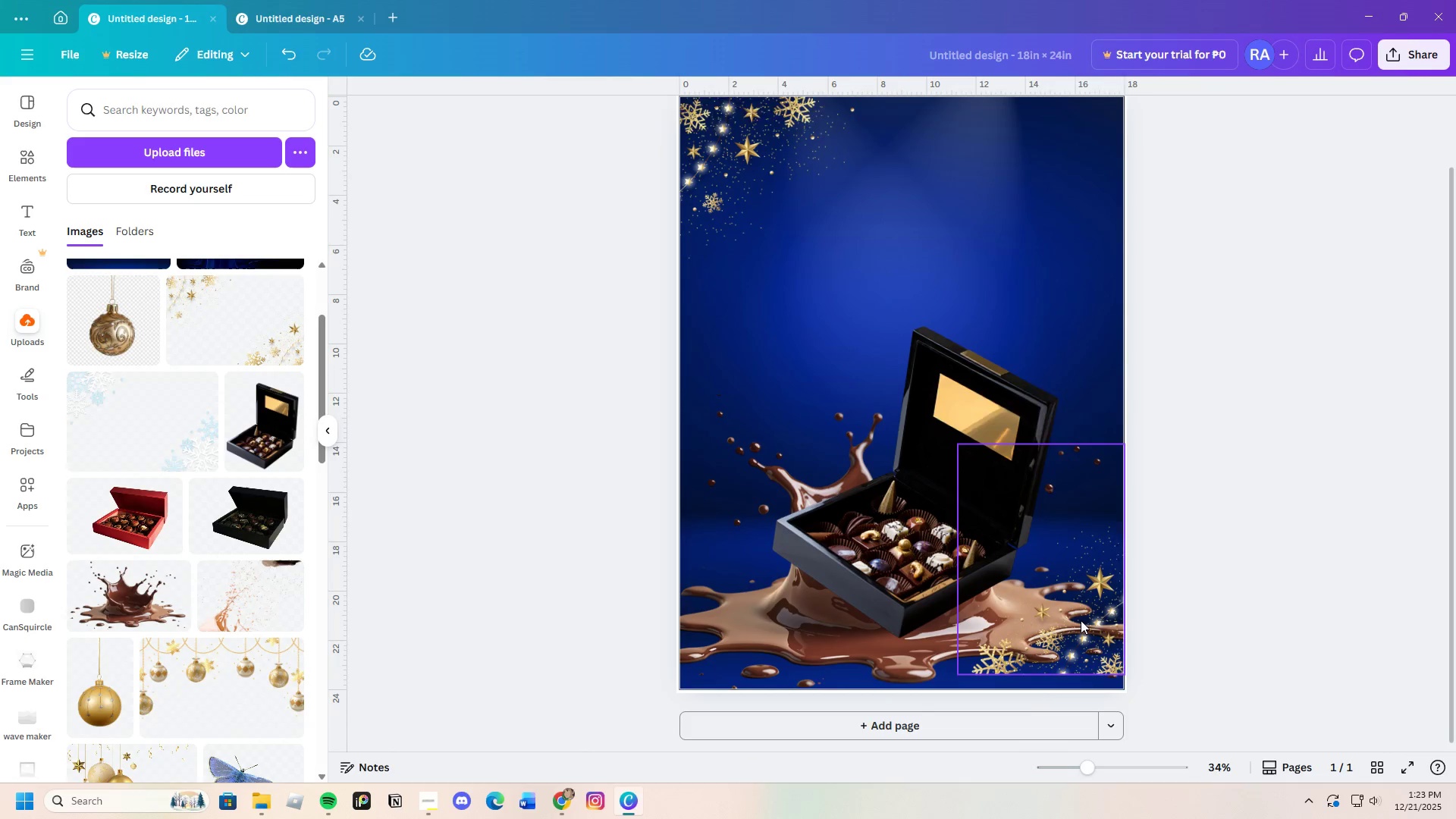 
left_click_drag(start_coordinate=[1081, 620], to_coordinate=[1082, 635])
 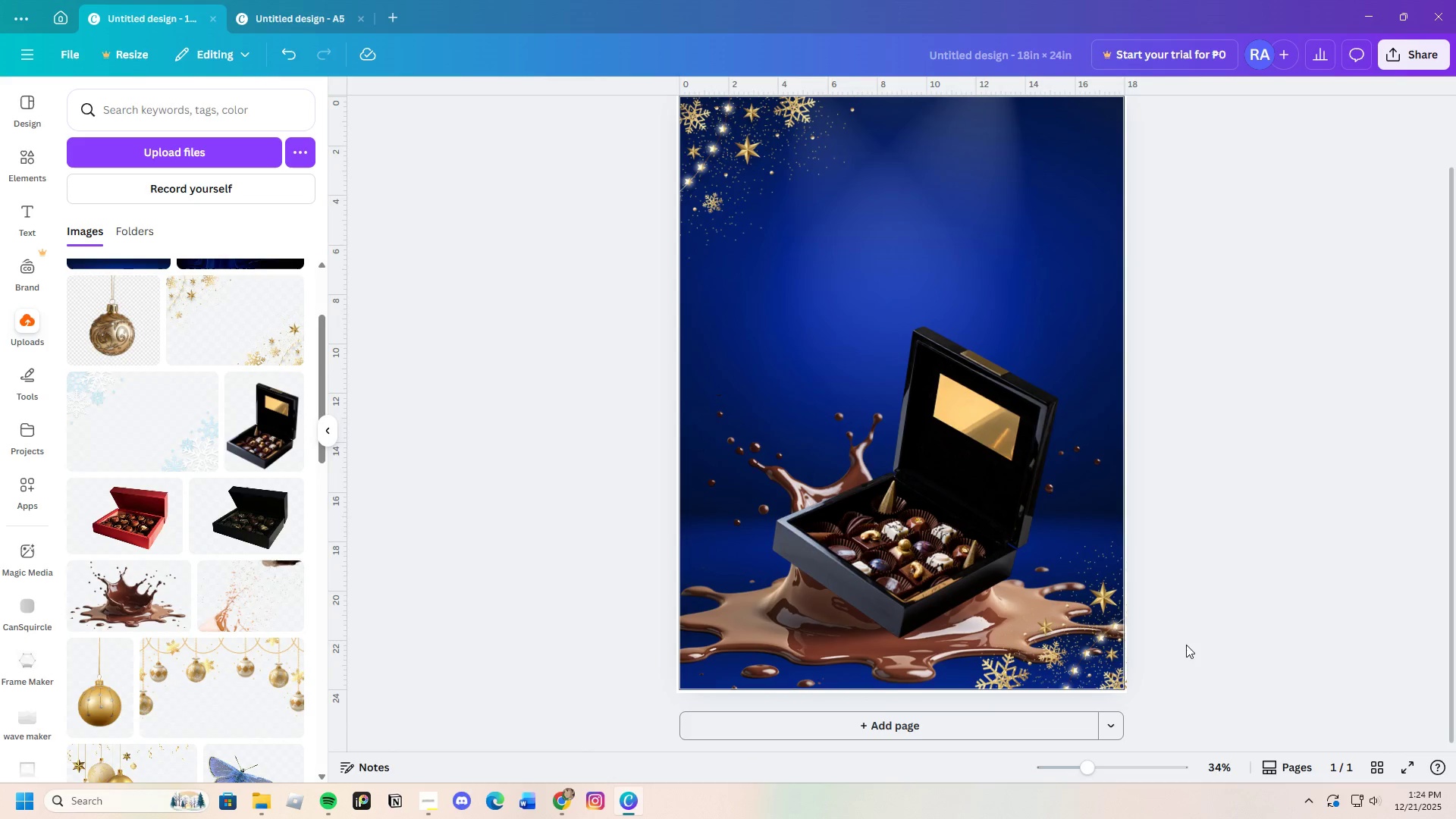 
wait(5.22)
 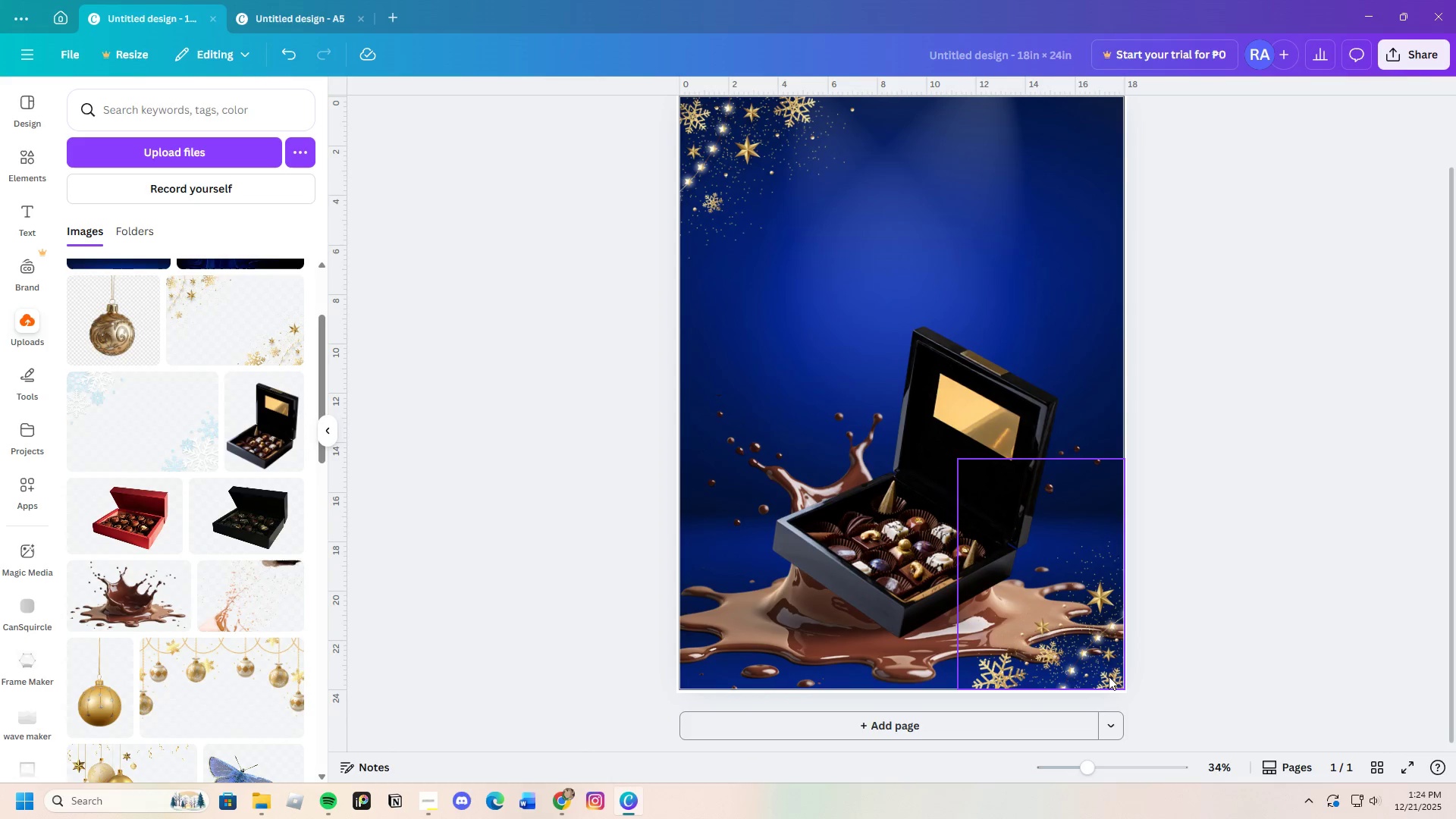 
left_click_drag(start_coordinate=[1103, 771], to_coordinate=[1108, 771])
 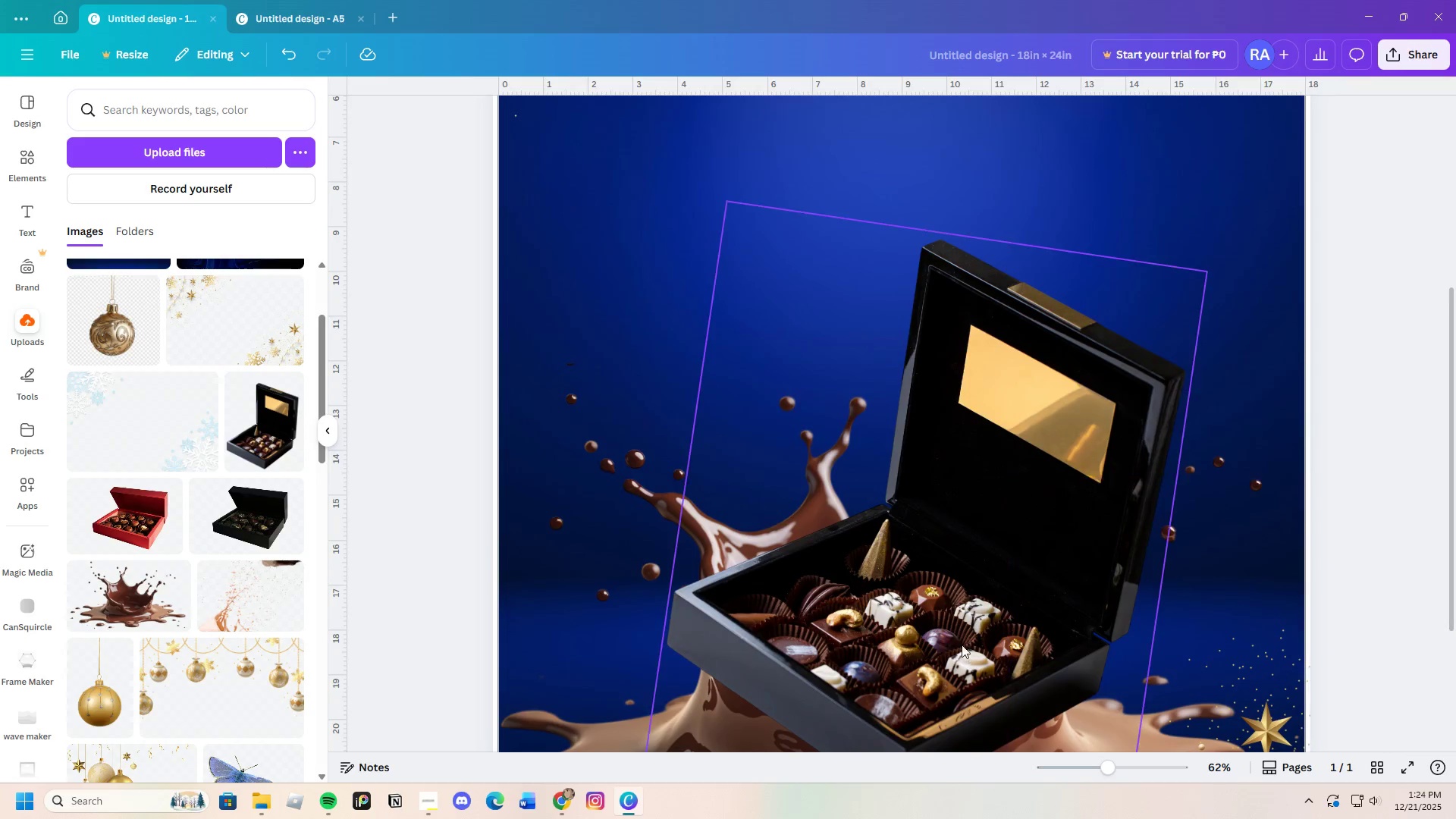 
scroll: coordinate [962, 644], scroll_direction: down, amount: 3.0
 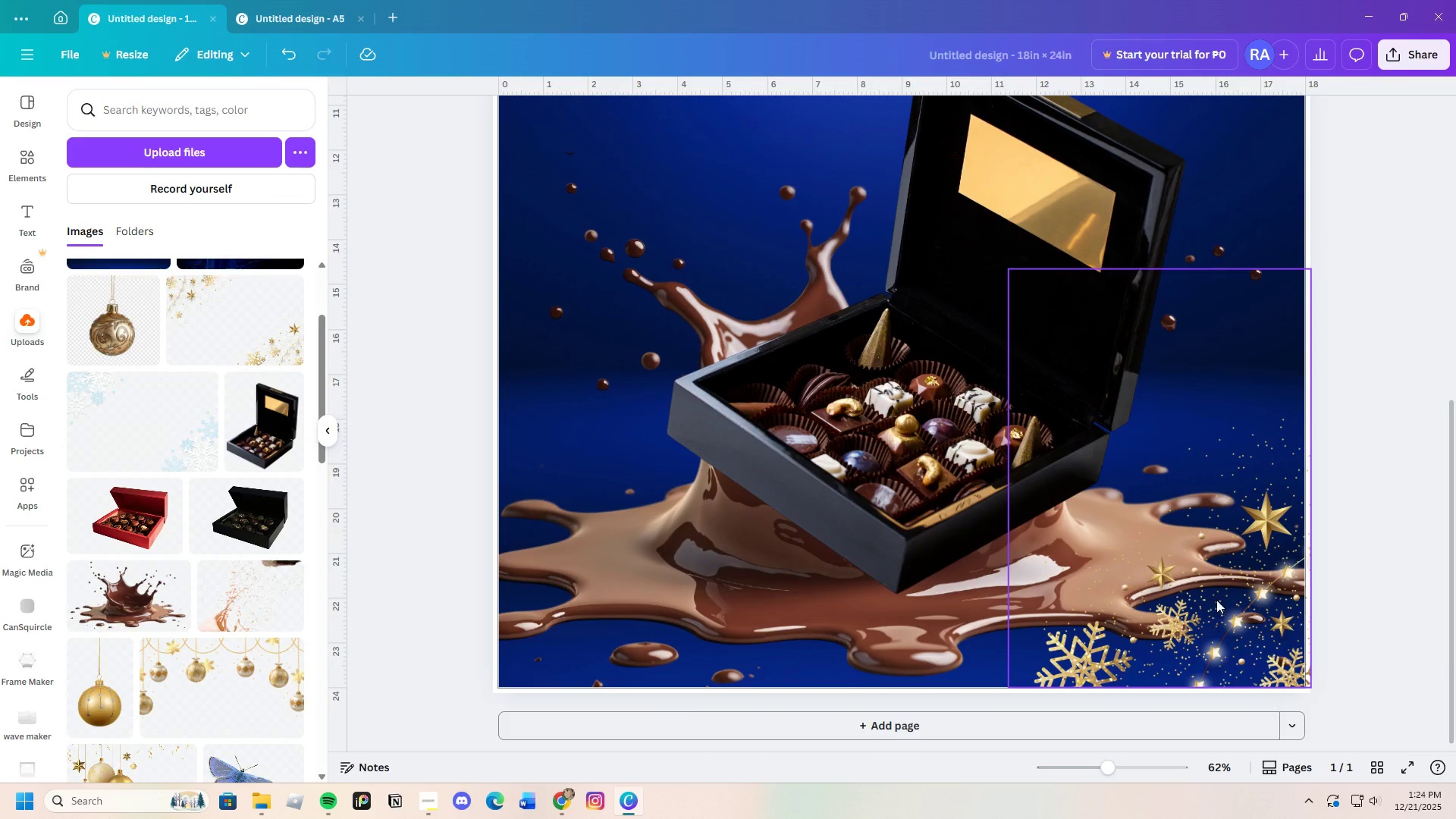 
left_click([1212, 585])
 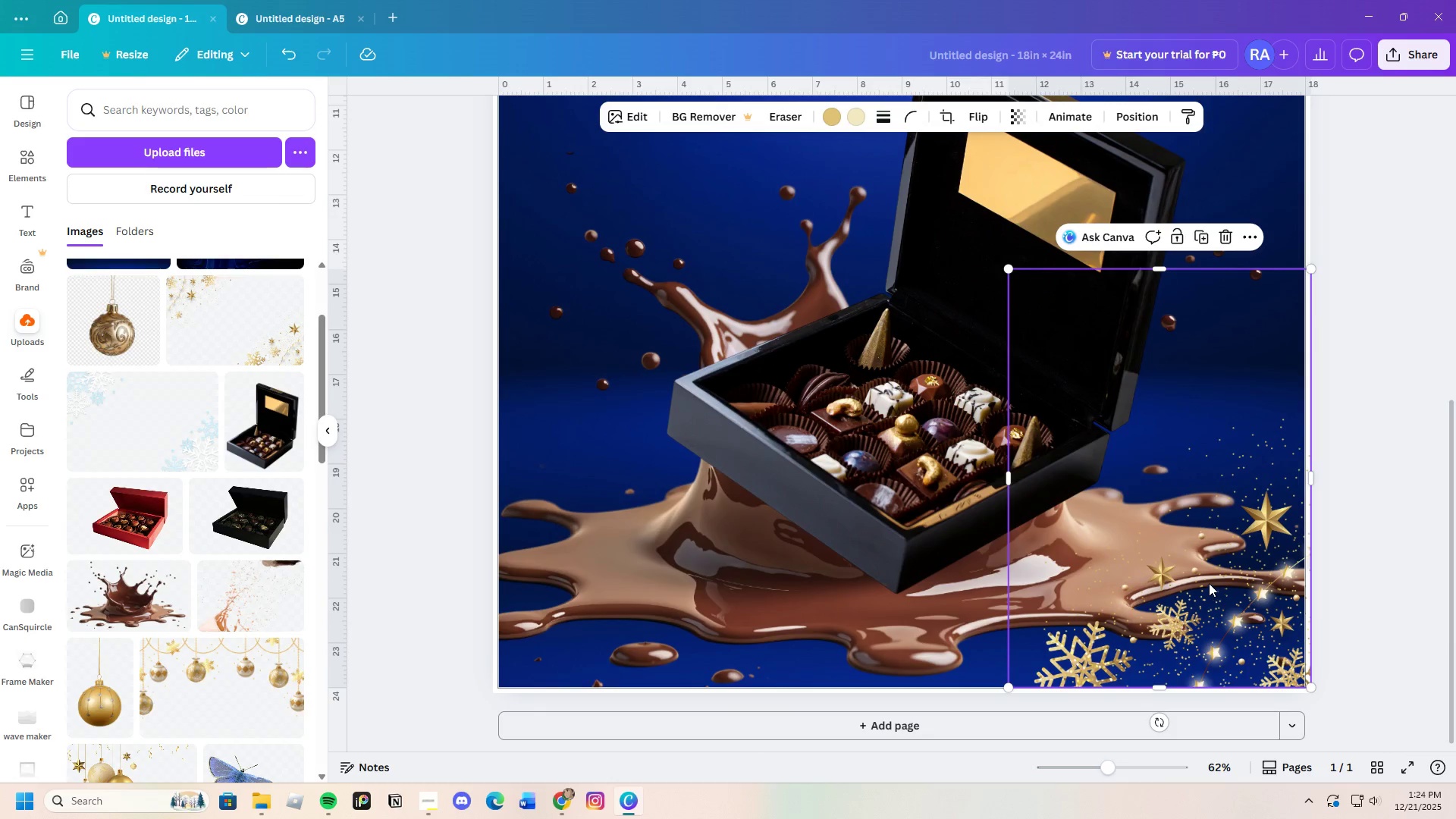 
left_click_drag(start_coordinate=[1212, 585], to_coordinate=[1207, 583])
 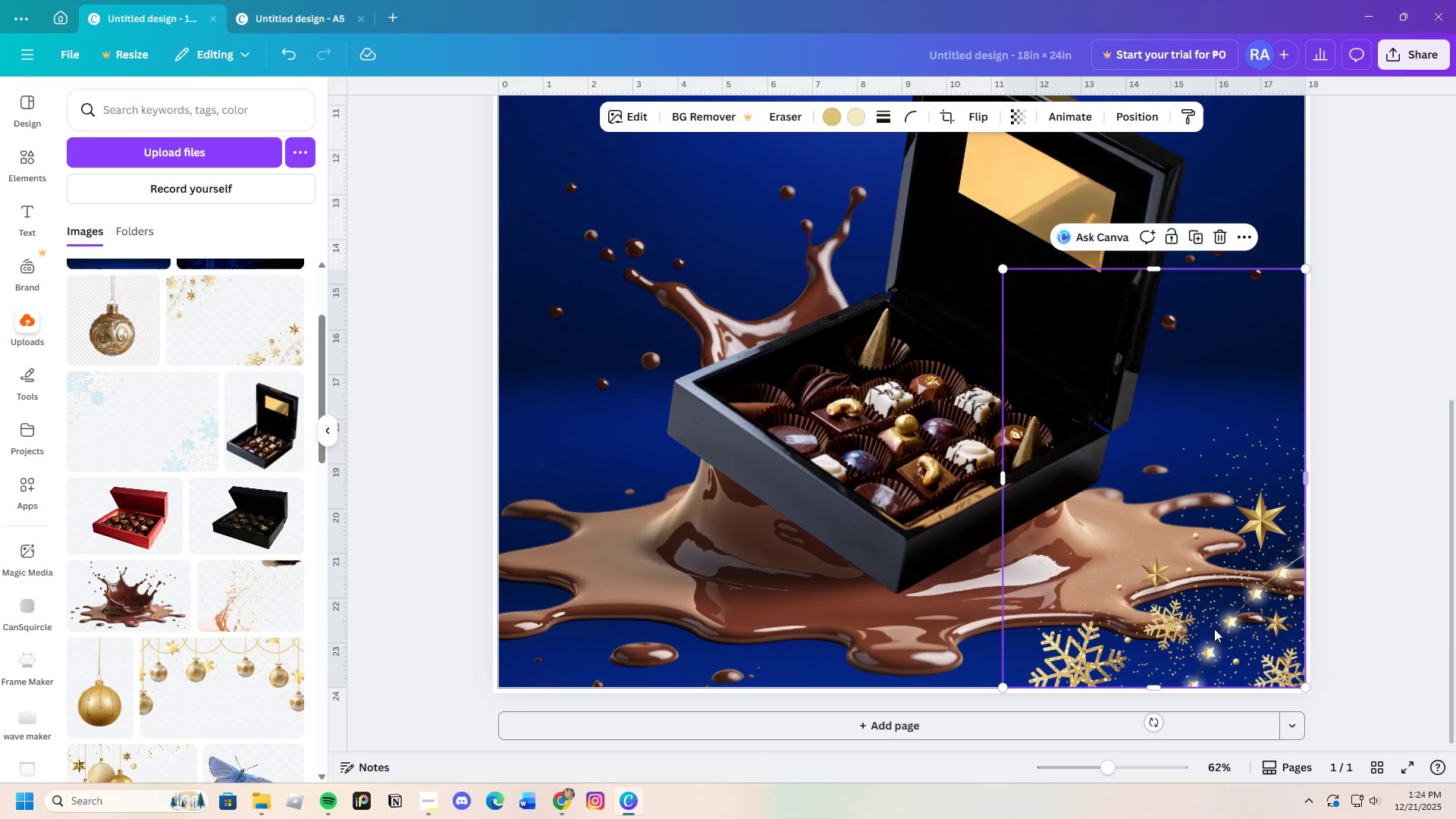 
left_click_drag(start_coordinate=[1154, 688], to_coordinate=[1163, 684])
 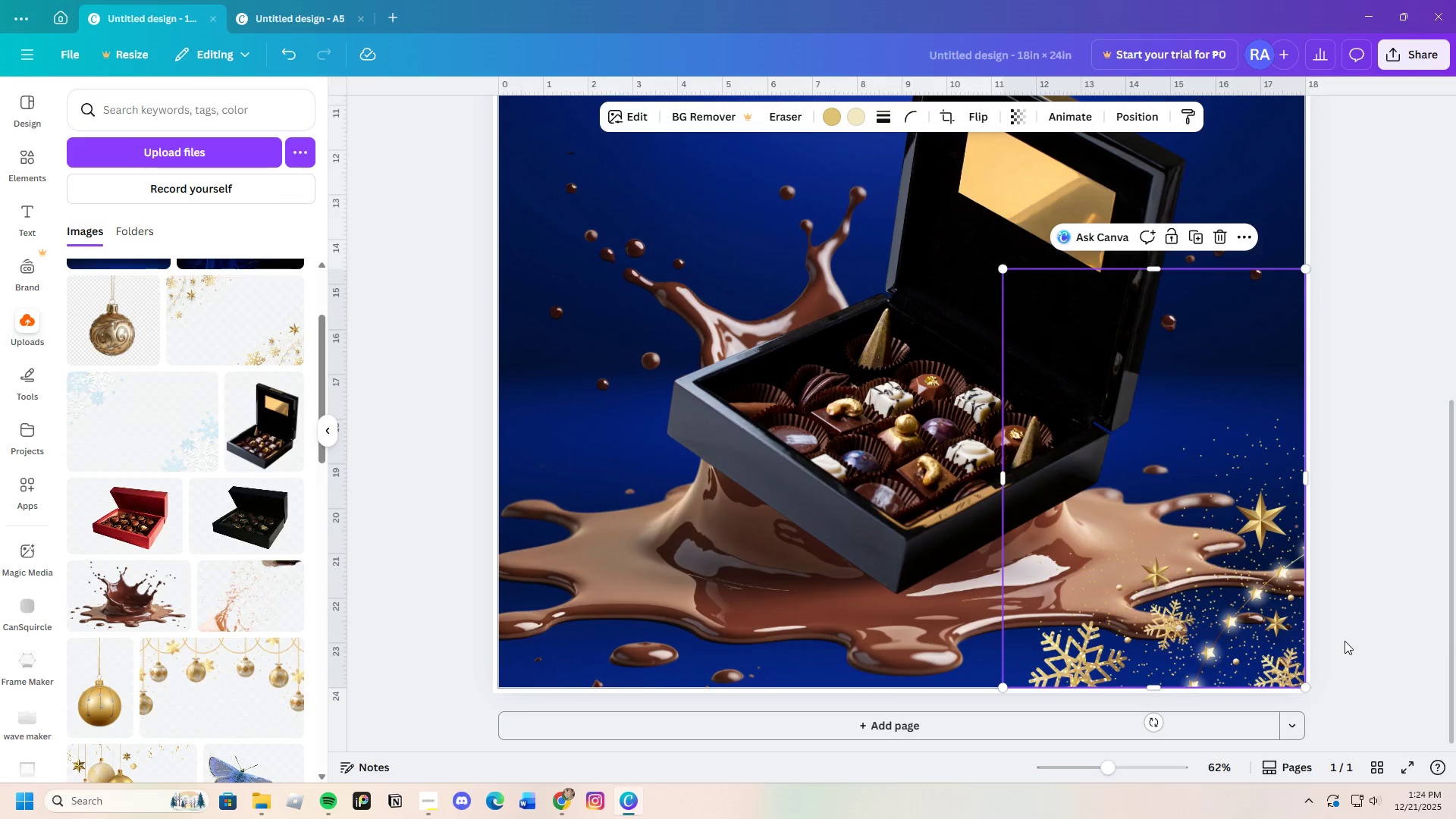 
left_click([1345, 641])
 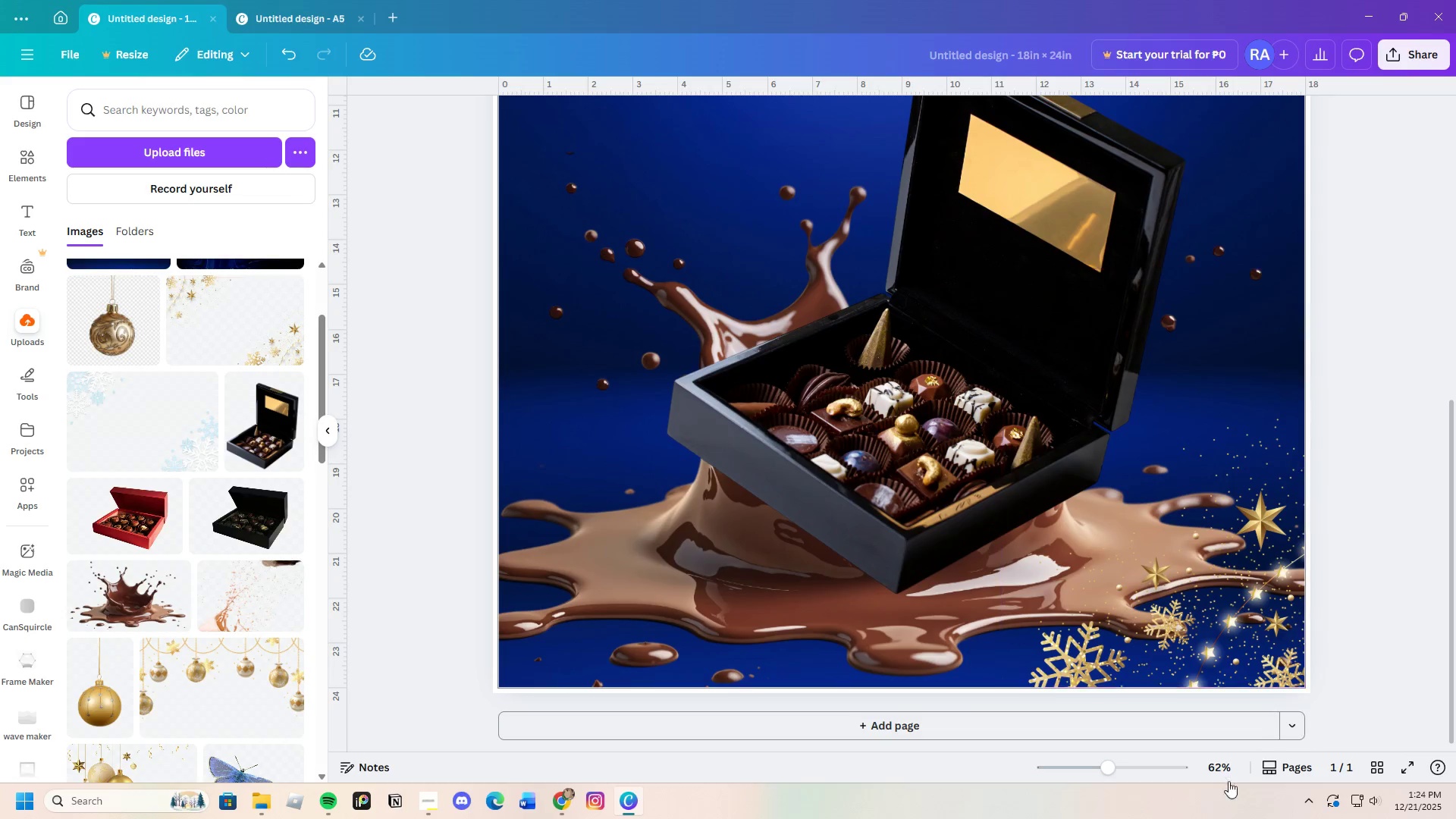 
left_click_drag(start_coordinate=[1111, 769], to_coordinate=[1087, 783])
 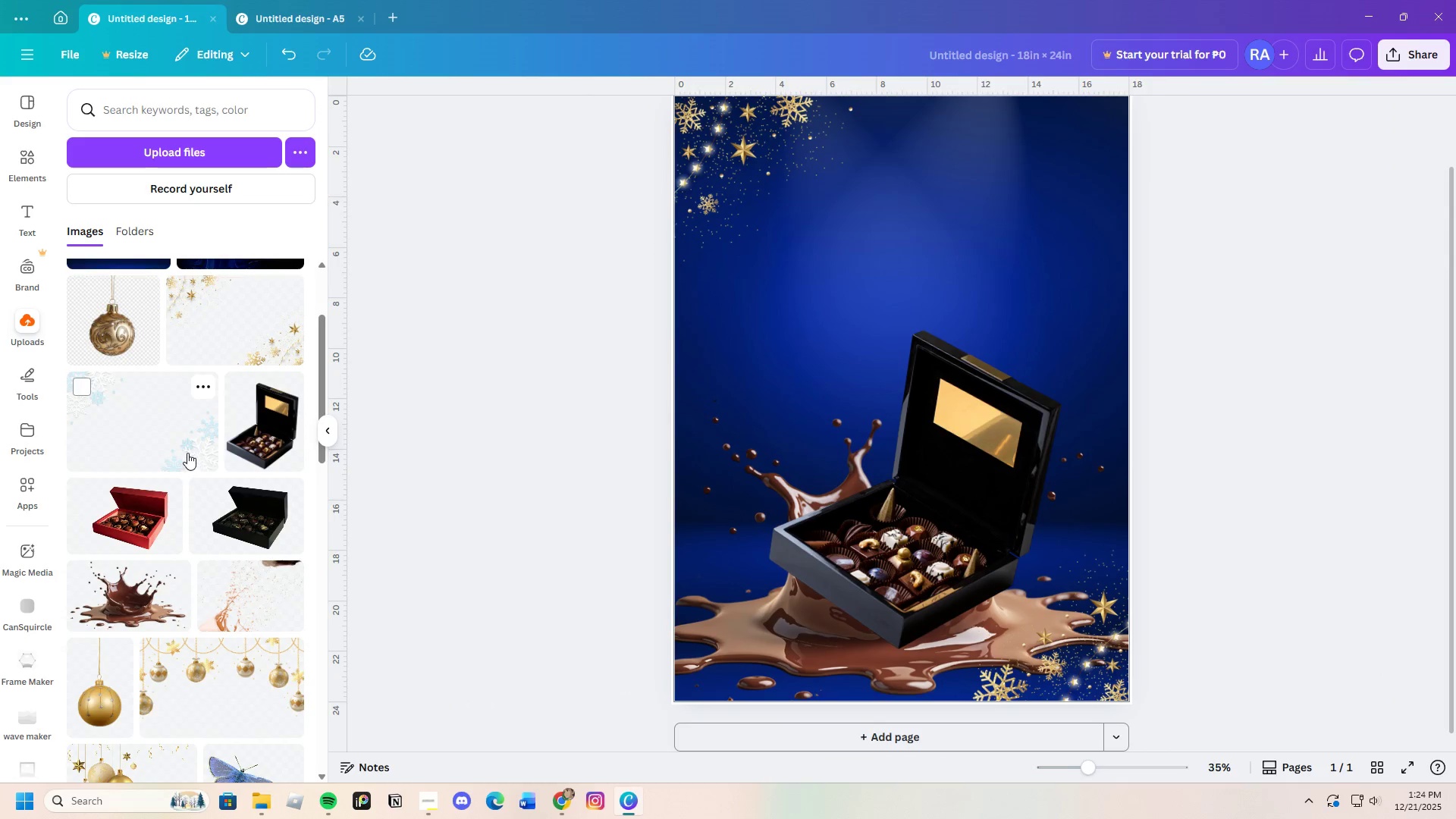 
left_click([183, 447])
 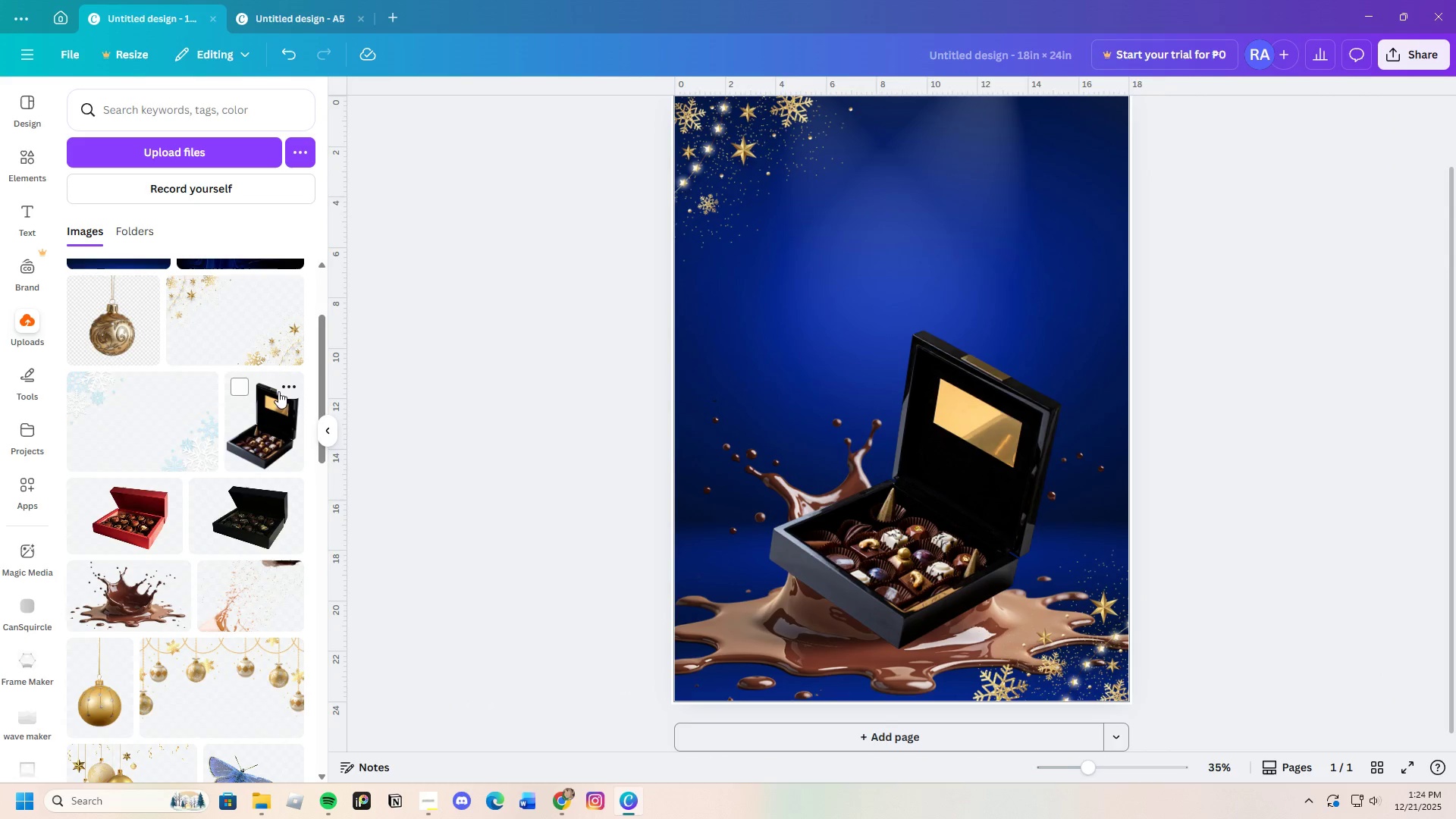 
left_click([105, 331])
 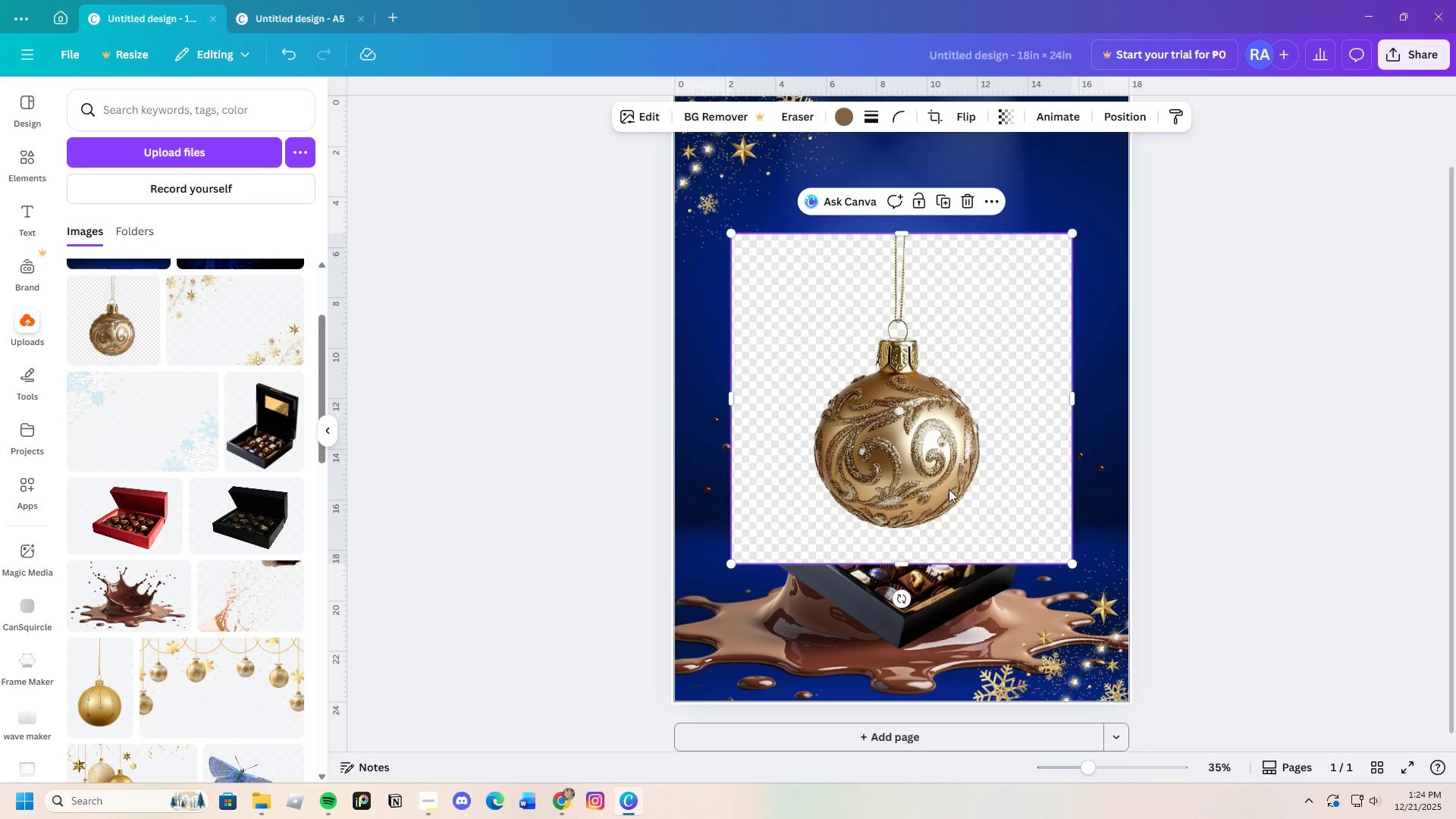 
left_click([912, 410])
 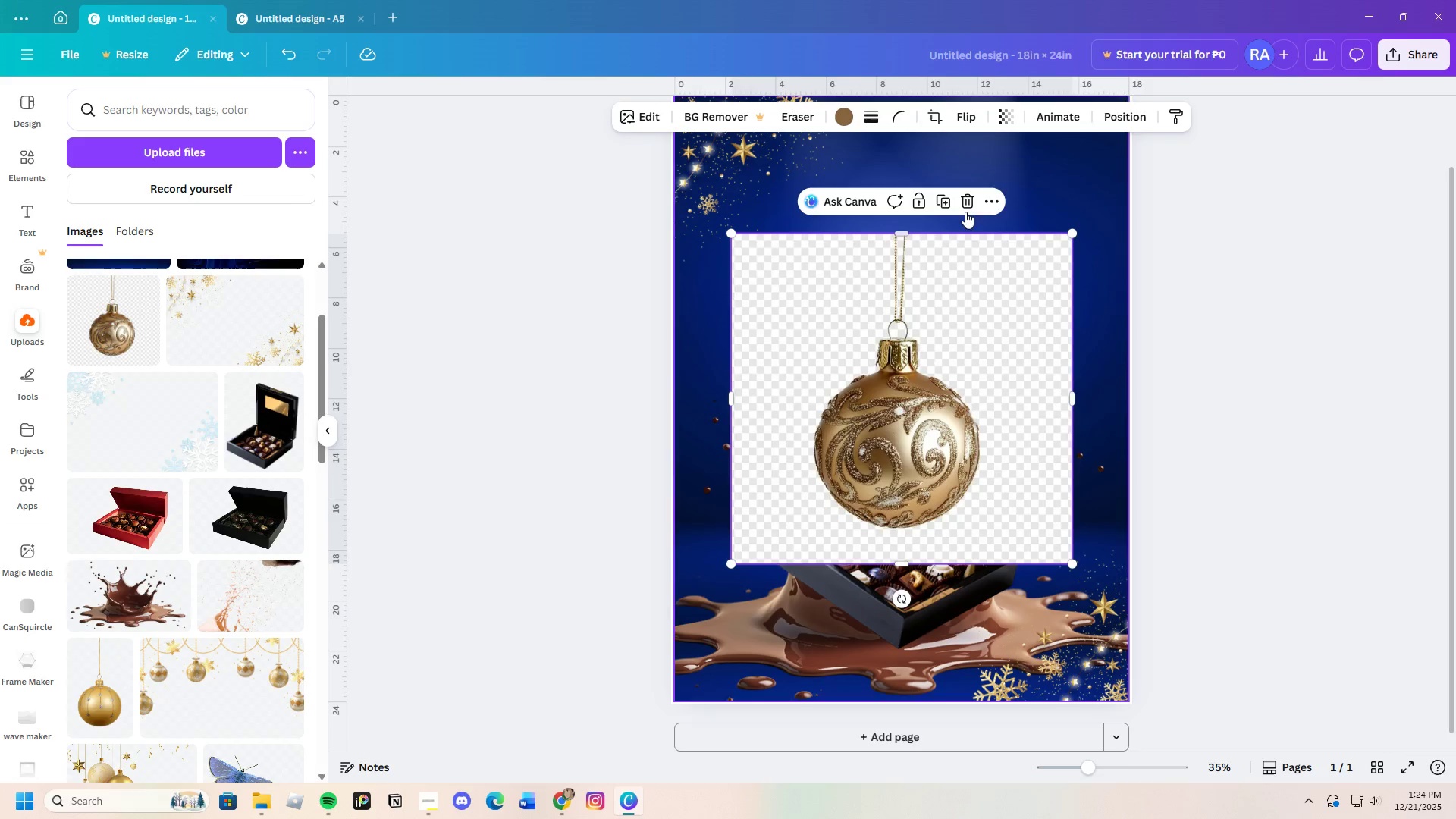 
left_click([971, 206])
 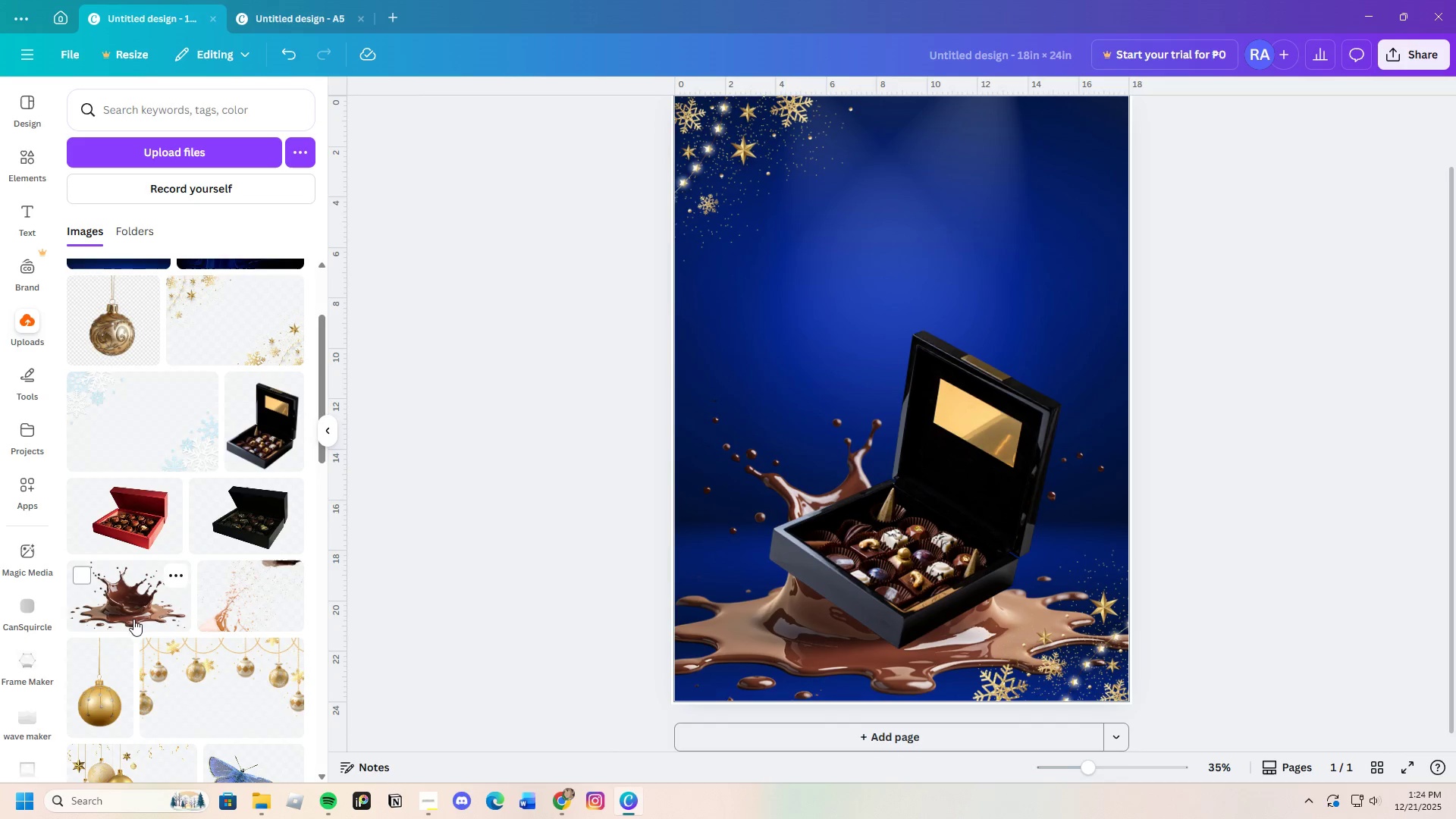 
left_click_drag(start_coordinate=[101, 708], to_coordinate=[102, 701])
 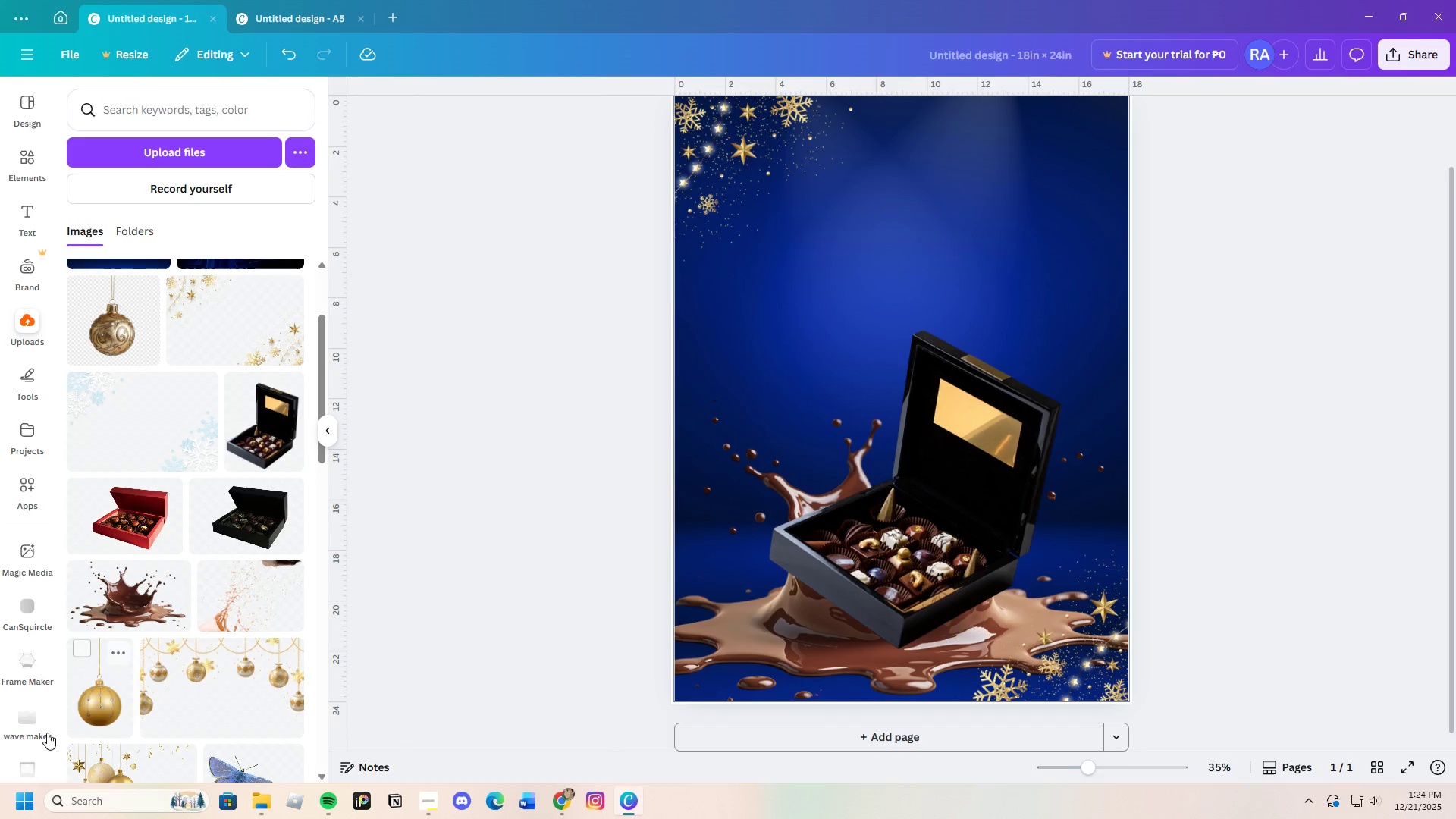 
left_click([109, 704])
 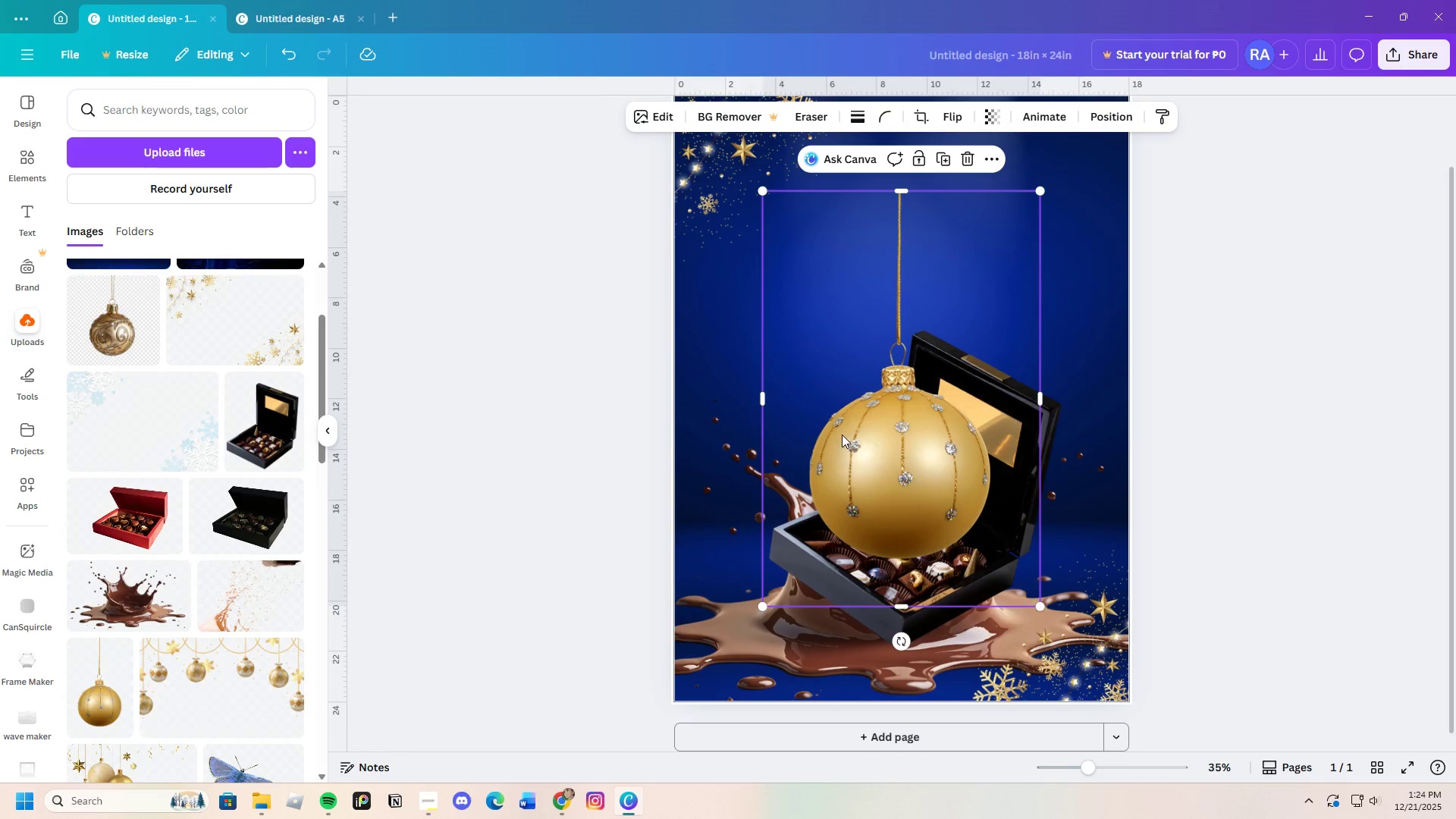 
left_click_drag(start_coordinate=[880, 452], to_coordinate=[951, 355])
 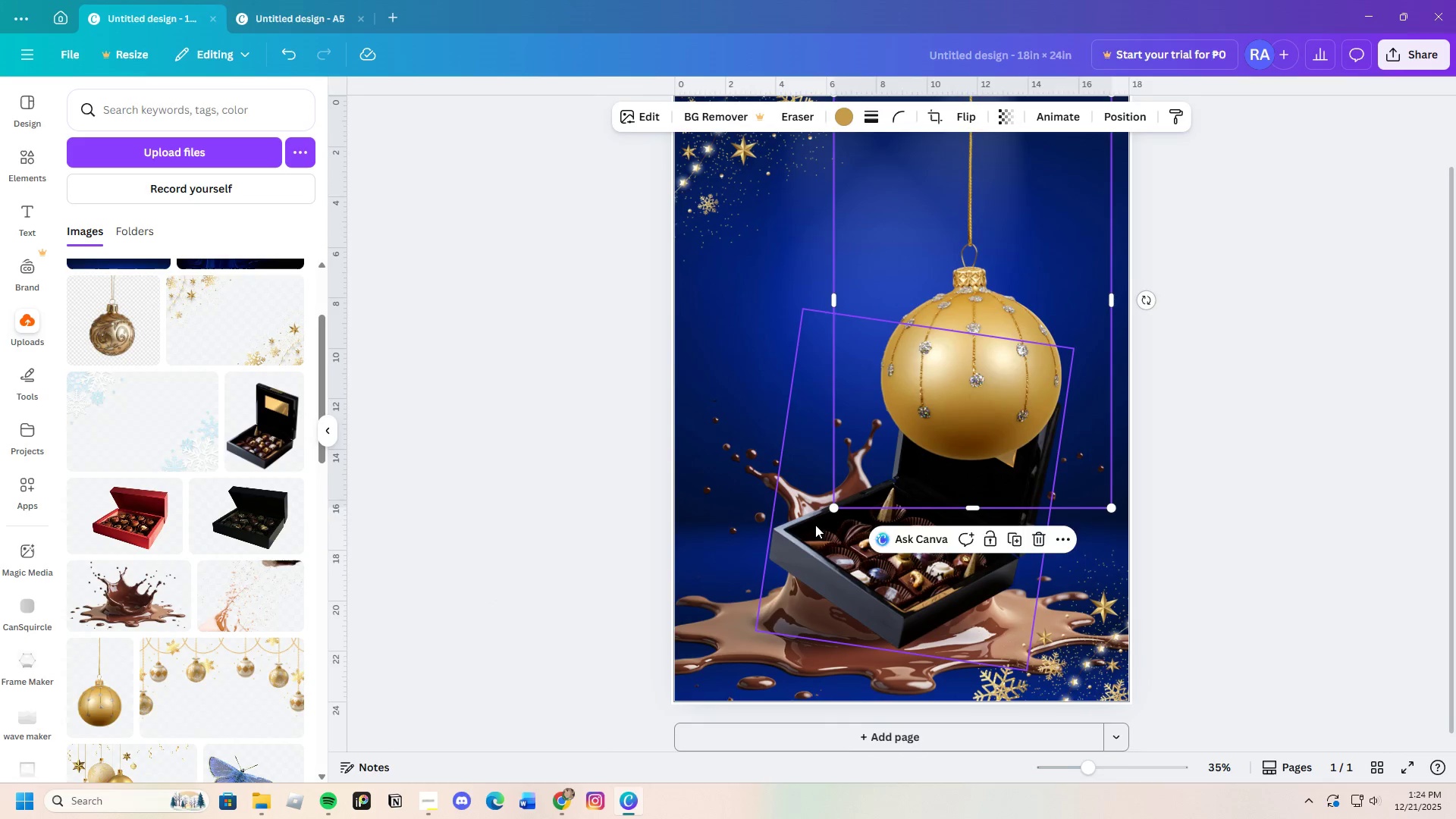 
scroll: coordinate [813, 533], scroll_direction: up, amount: 3.0
 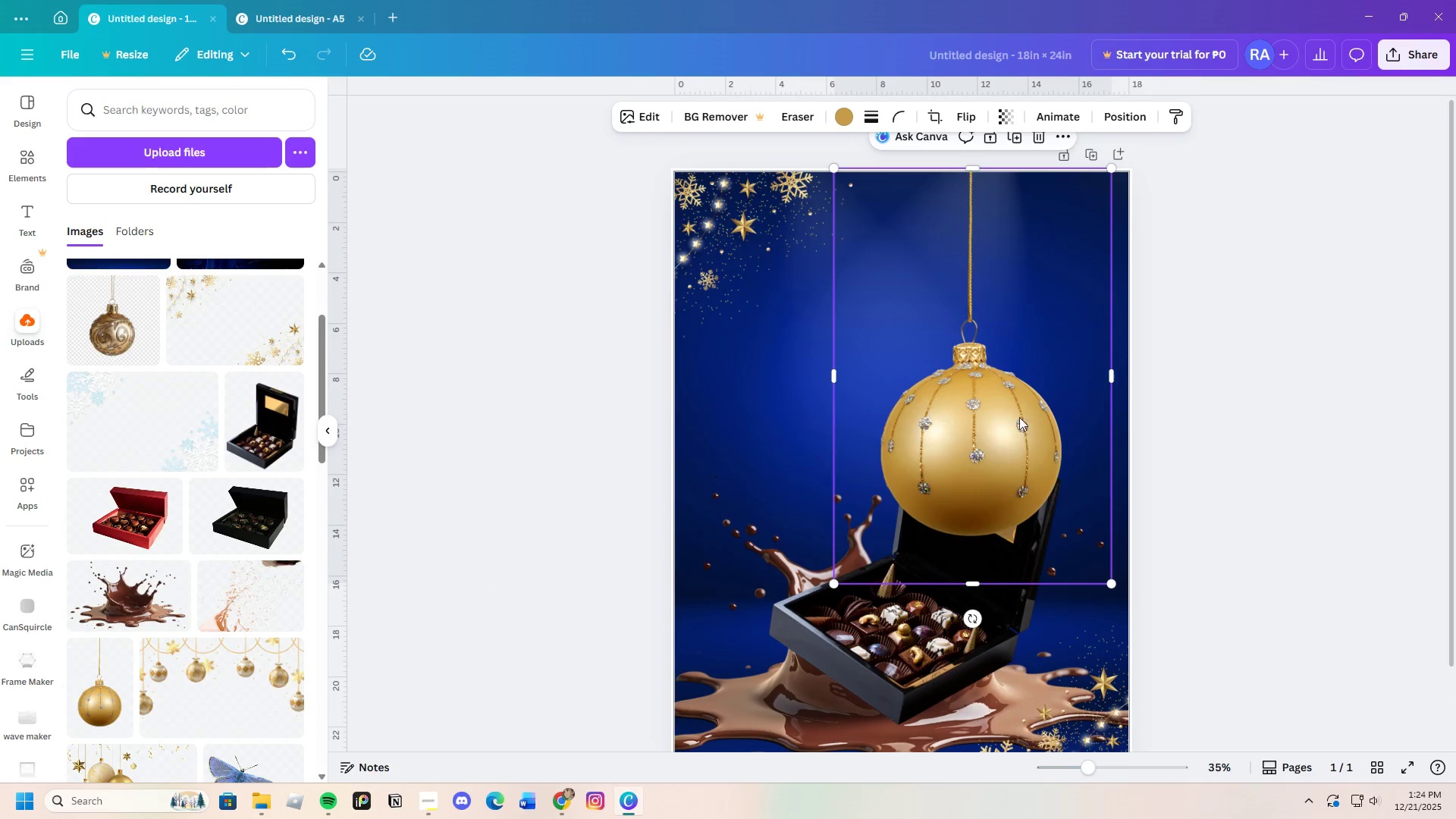 
left_click_drag(start_coordinate=[1009, 416], to_coordinate=[723, 297])
 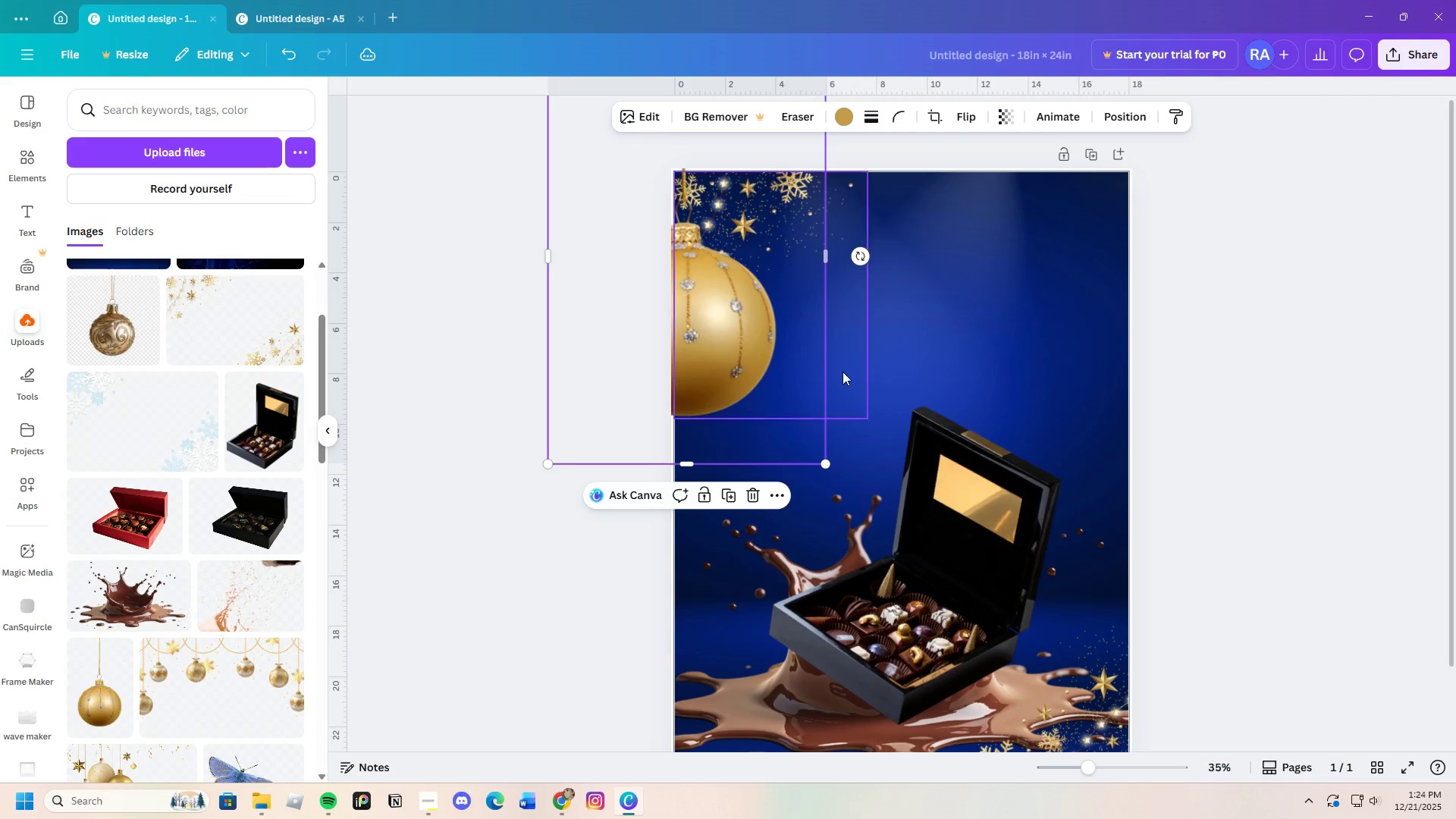 
scroll: coordinate [843, 373], scroll_direction: up, amount: 2.0
 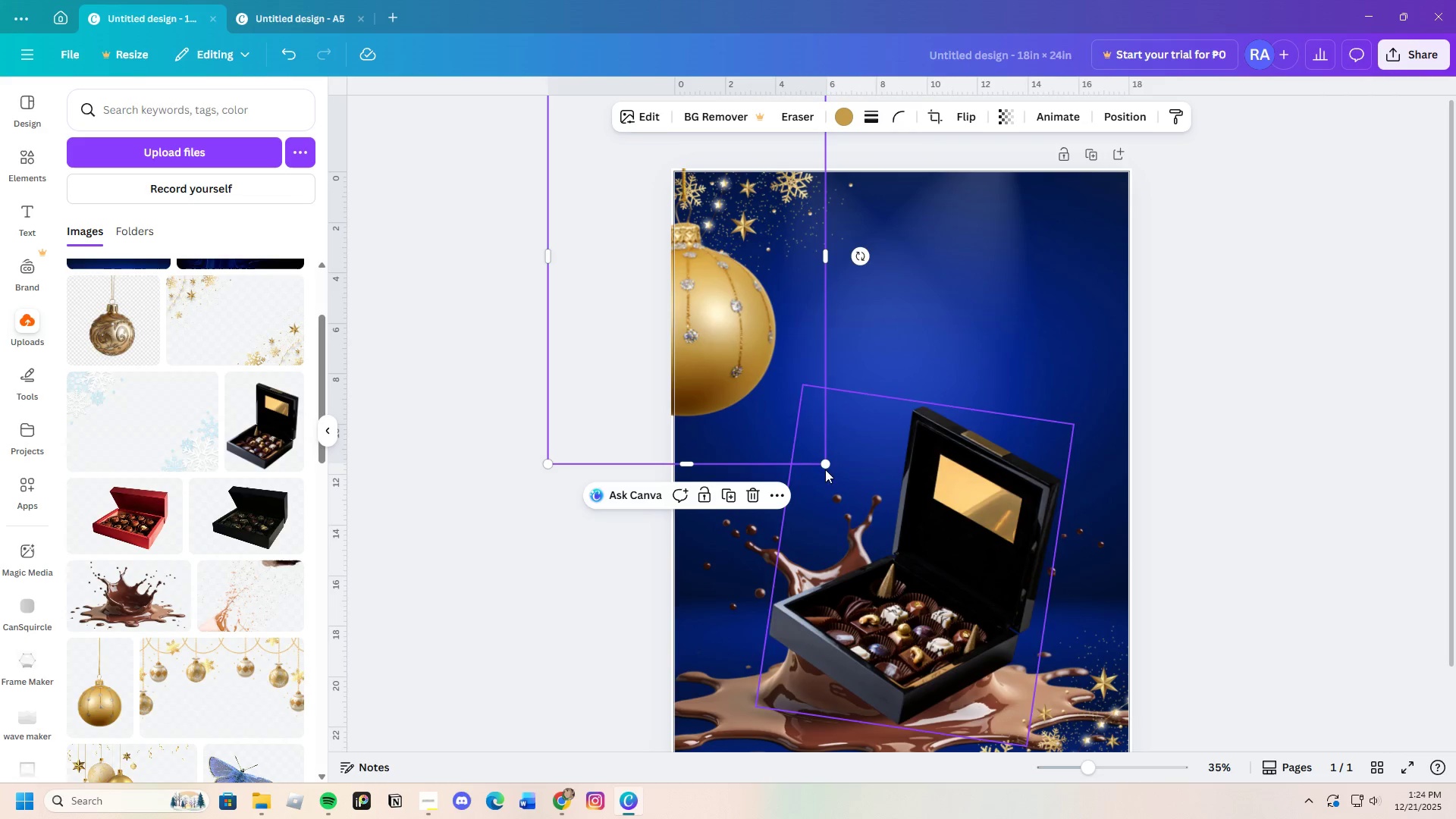 
left_click_drag(start_coordinate=[824, 465], to_coordinate=[690, 328])
 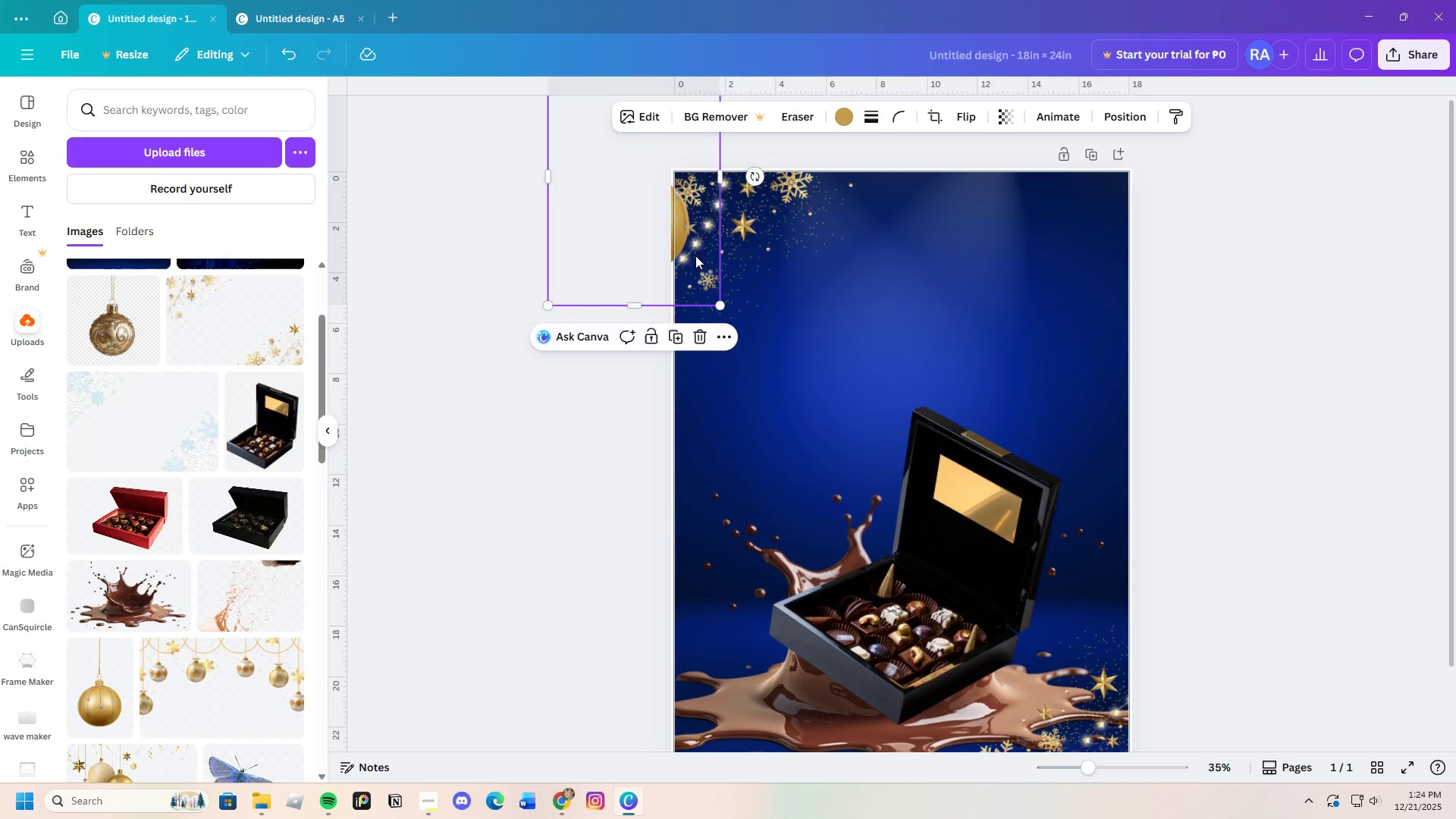 
left_click_drag(start_coordinate=[695, 255], to_coordinate=[780, 377])
 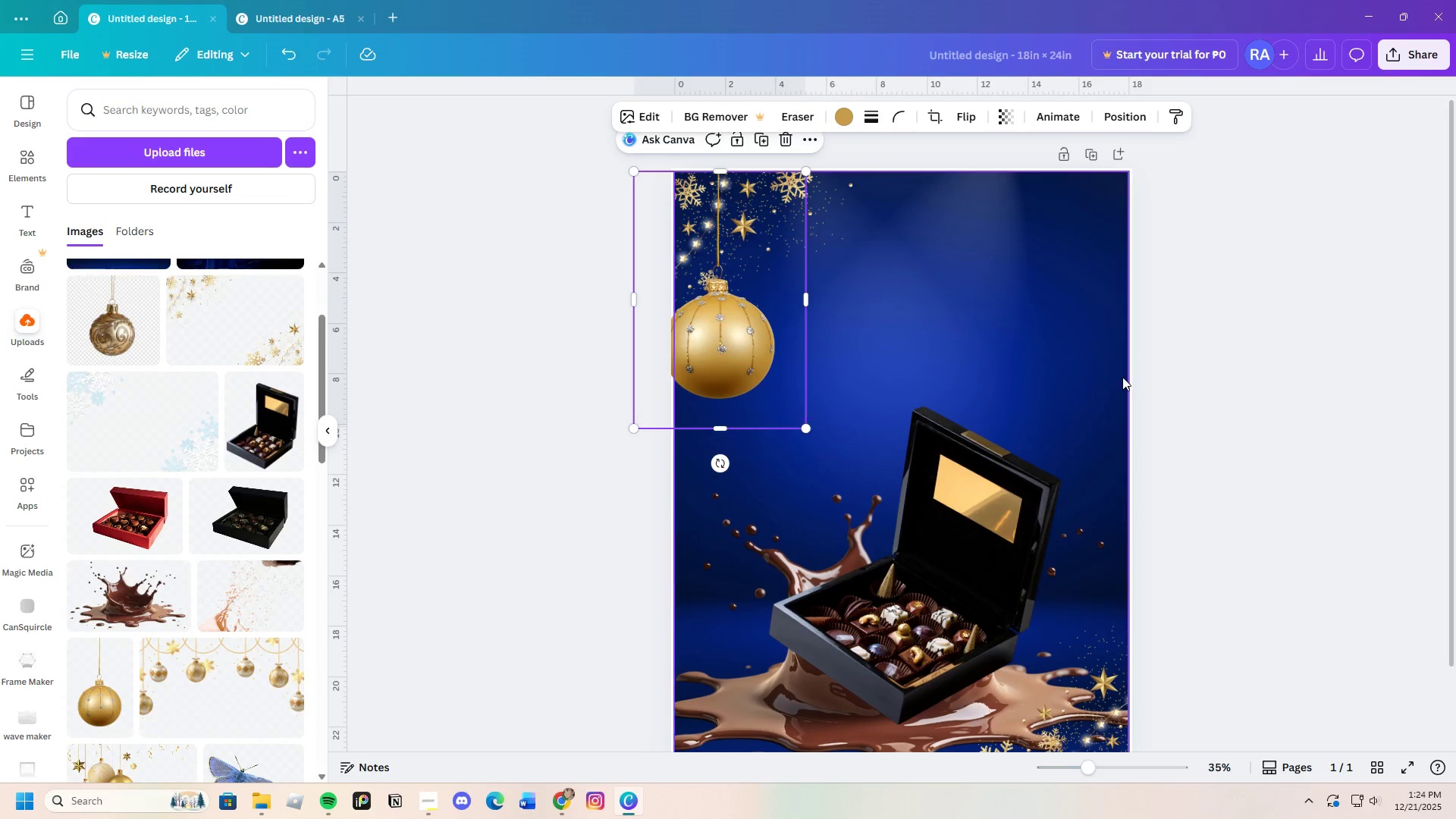 
left_click([1122, 377])
 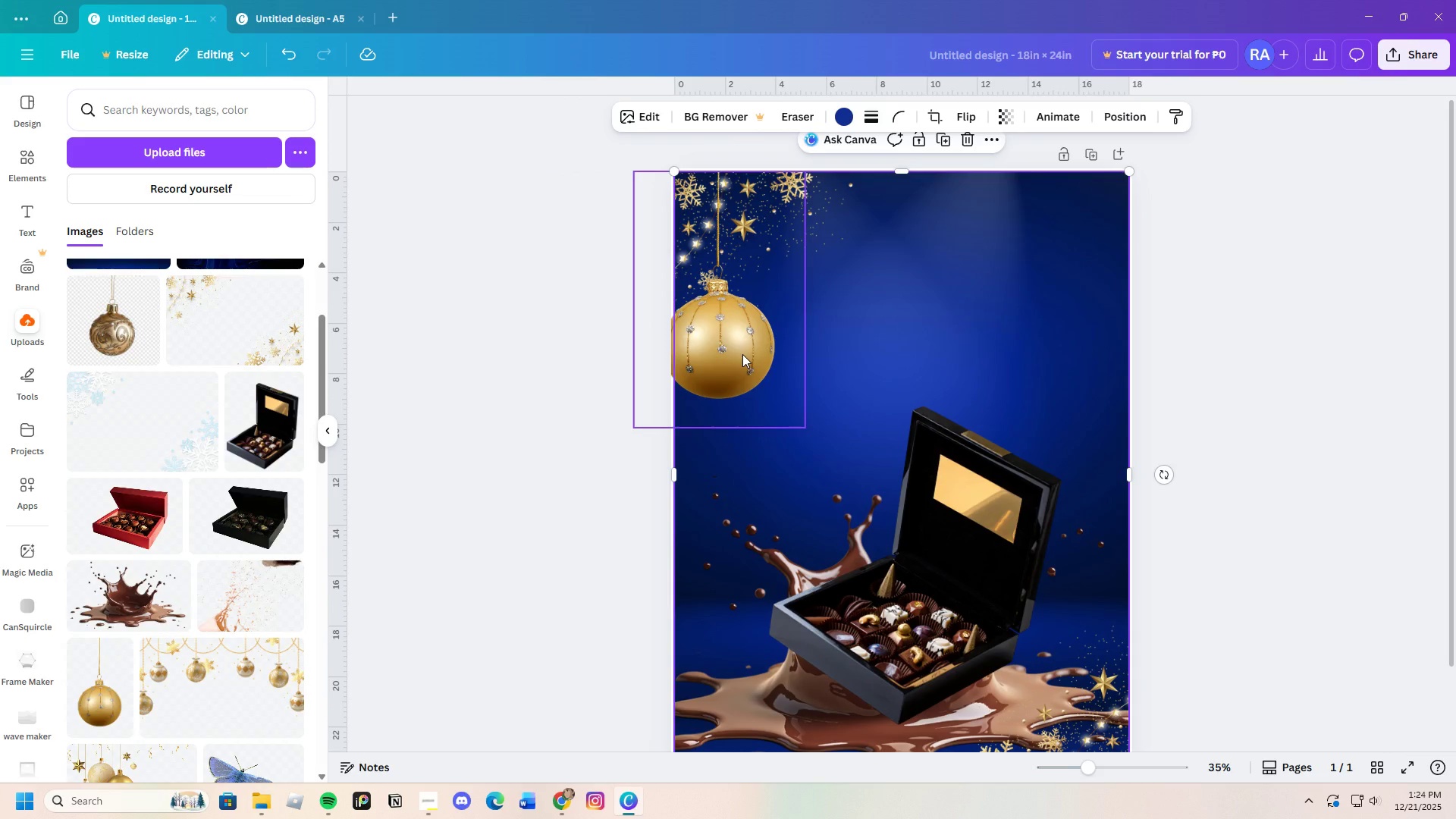 
left_click([742, 354])
 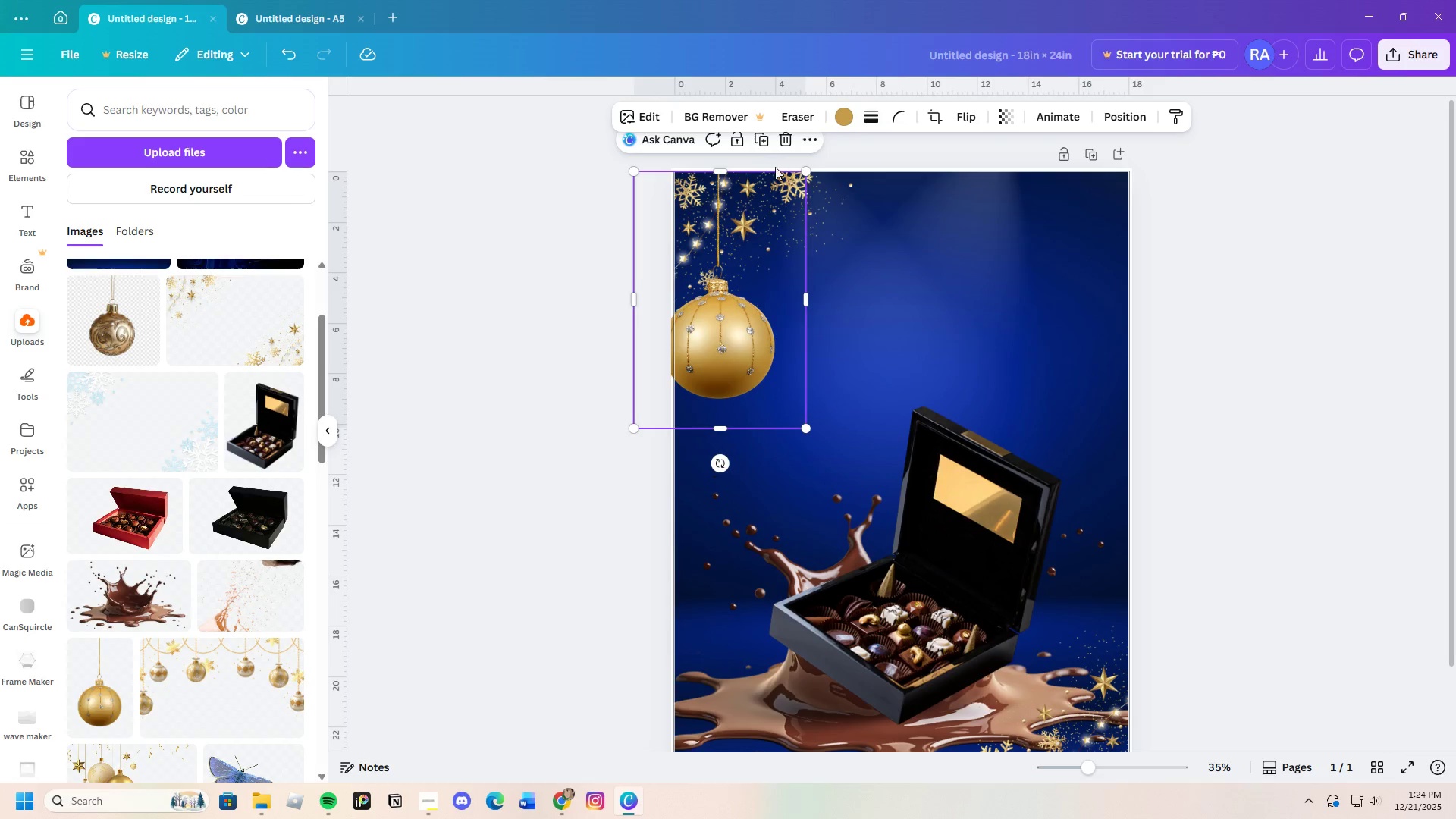 
left_click([782, 149])
 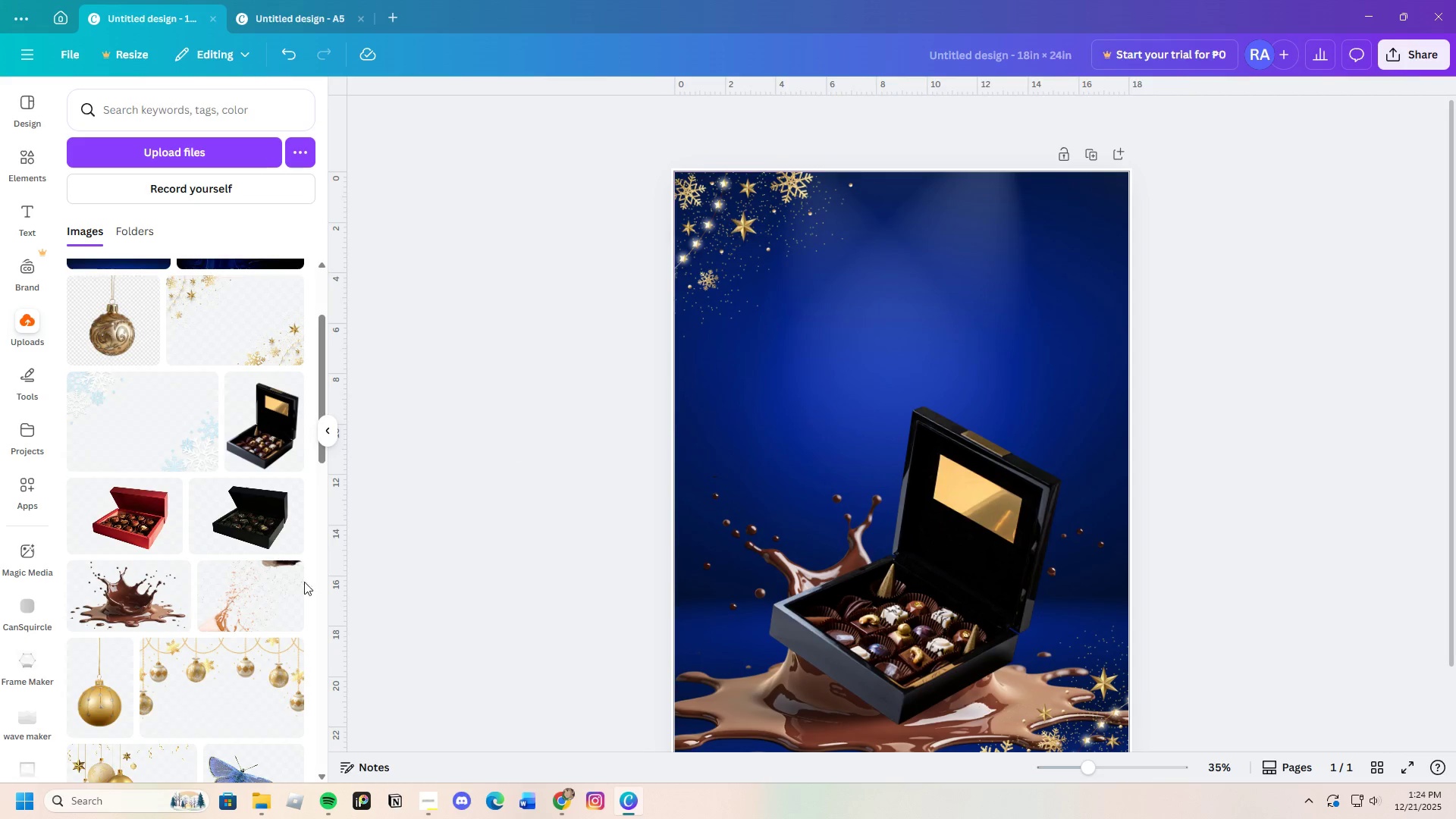 
scroll: coordinate [230, 630], scroll_direction: down, amount: 3.0
 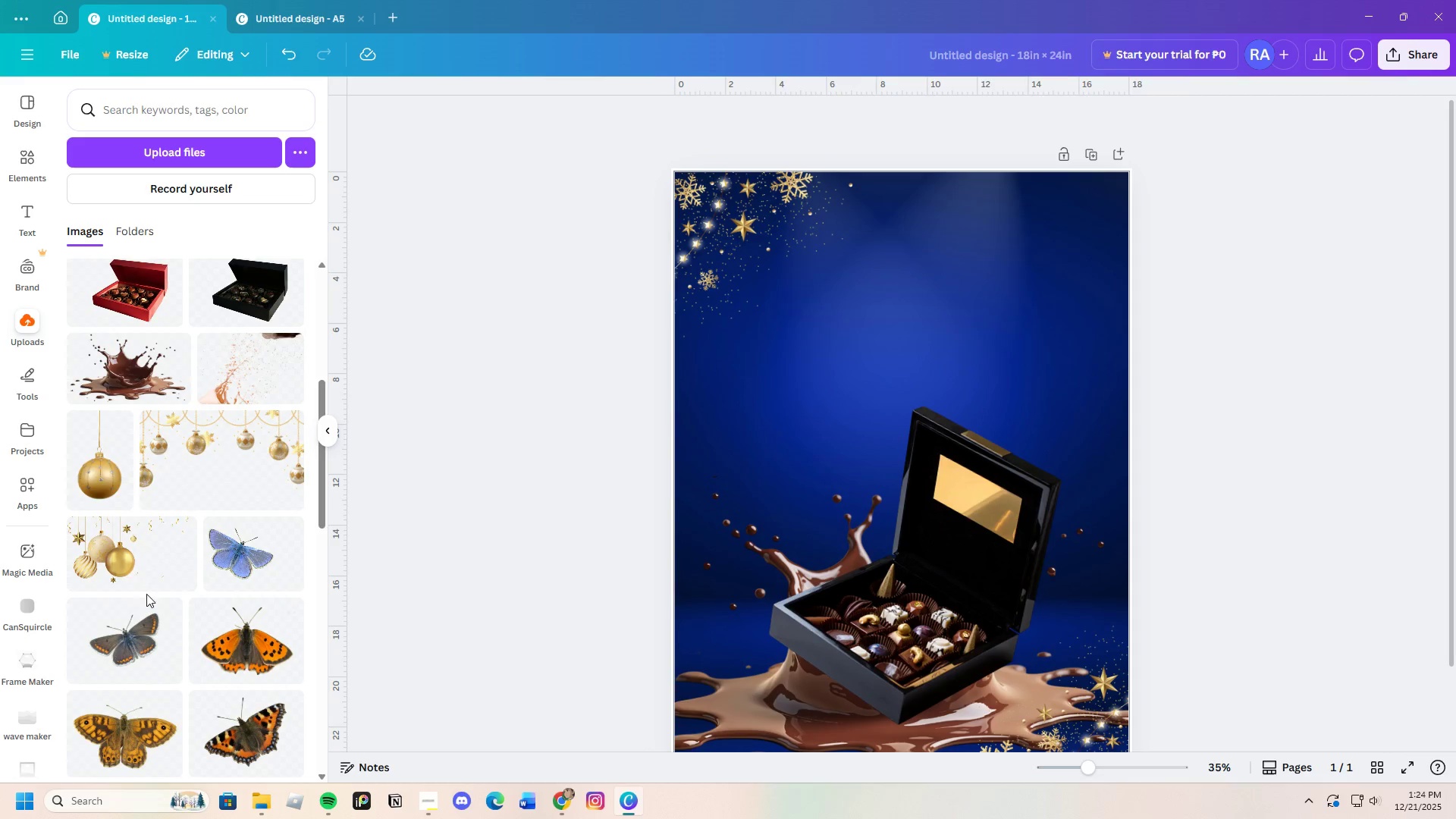 
left_click([119, 560])
 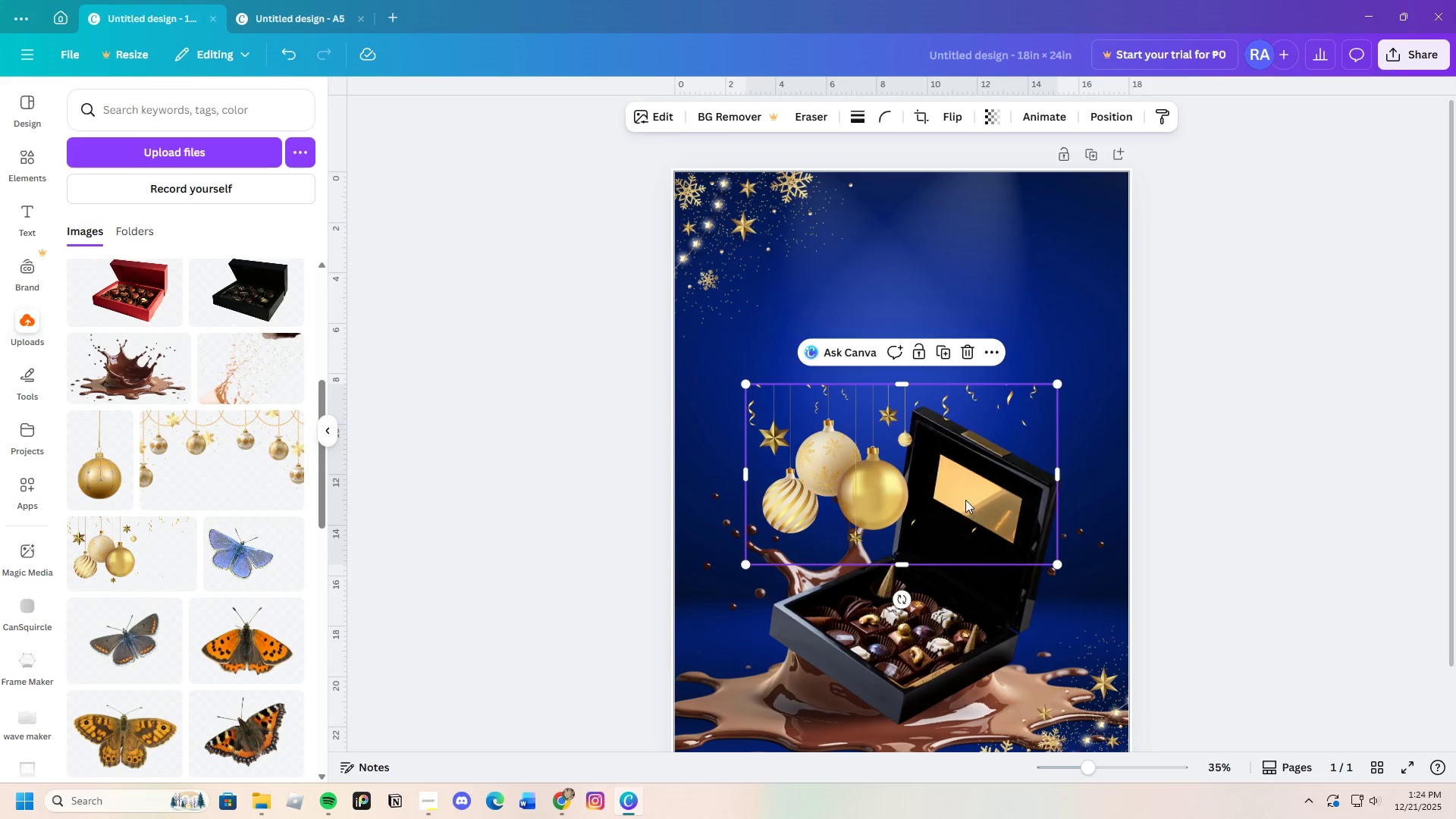 
left_click_drag(start_coordinate=[937, 500], to_coordinate=[968, 377])
 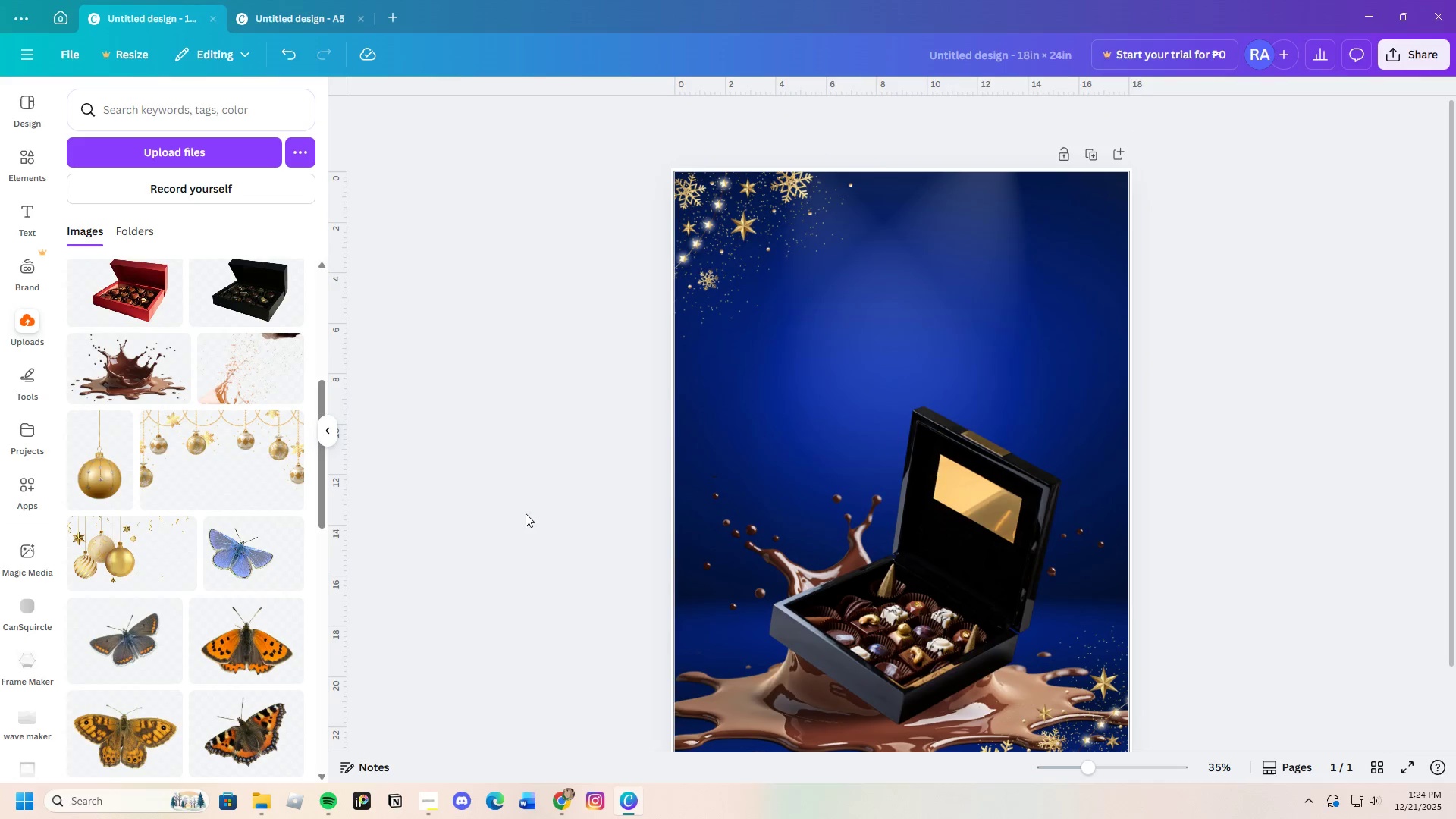 
scroll: coordinate [168, 664], scroll_direction: down, amount: 4.0
 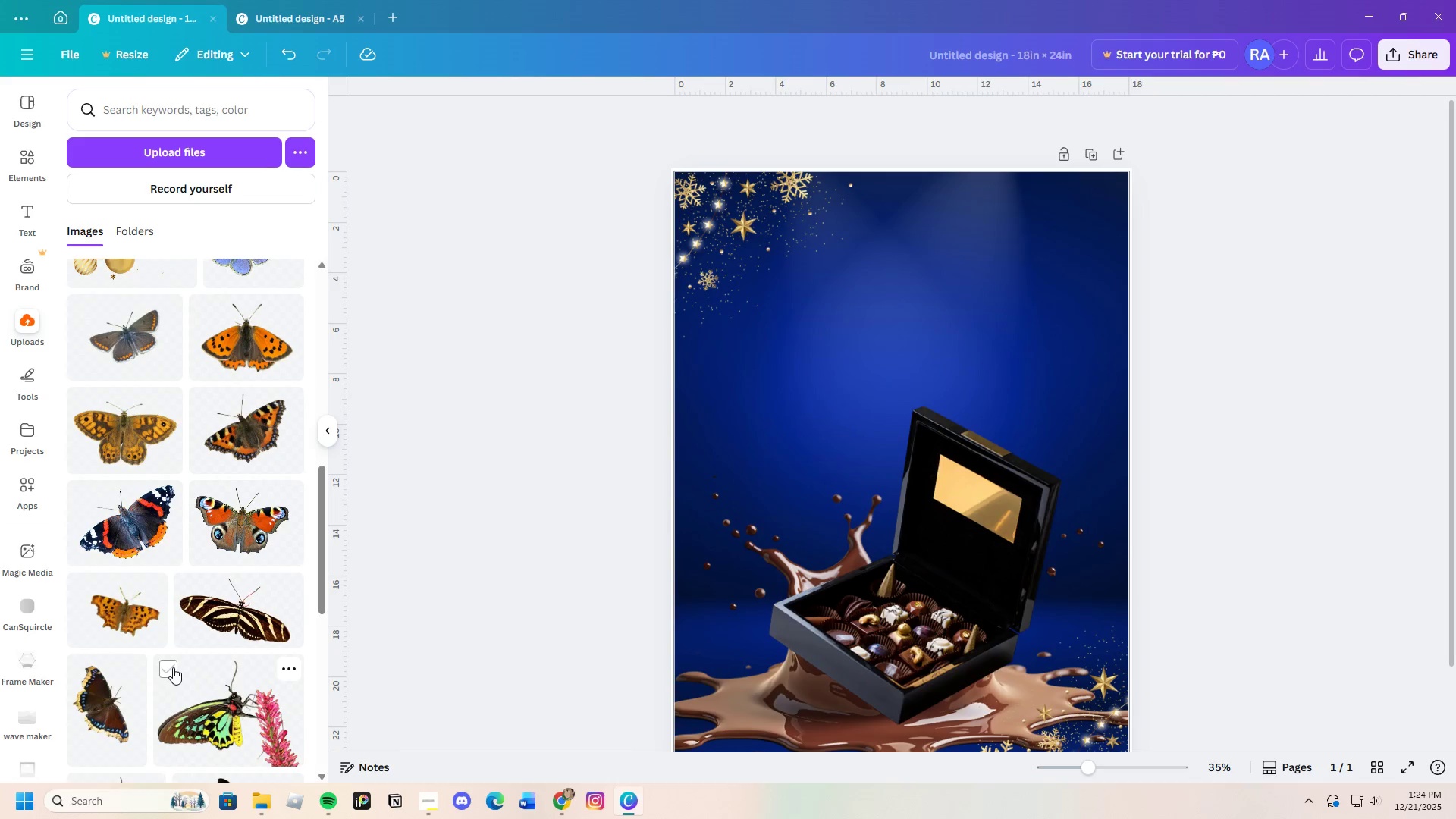 
scroll: coordinate [178, 662], scroll_direction: up, amount: 4.0
 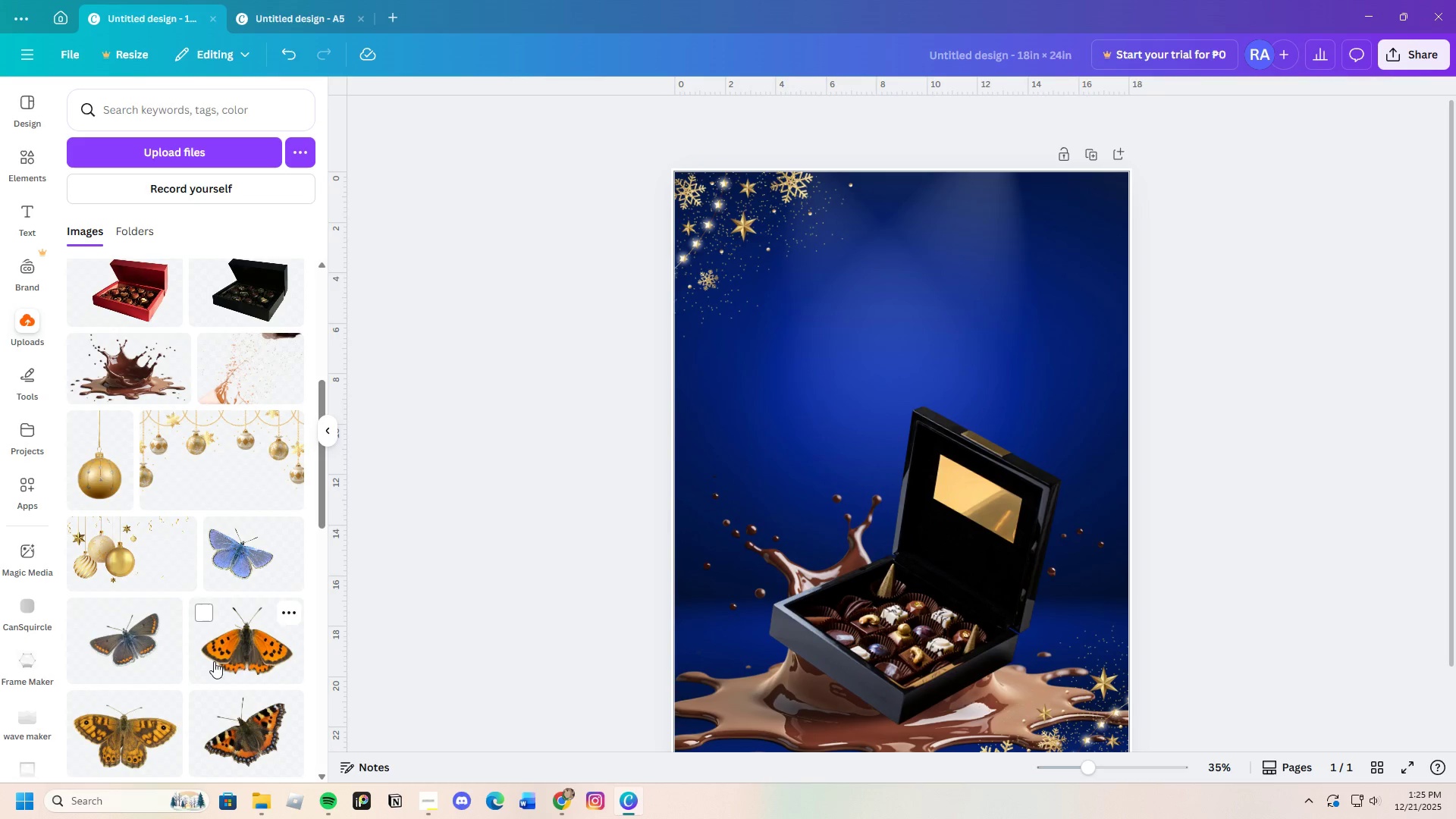 
scroll: coordinate [1047, 666], scroll_direction: down, amount: 6.0
 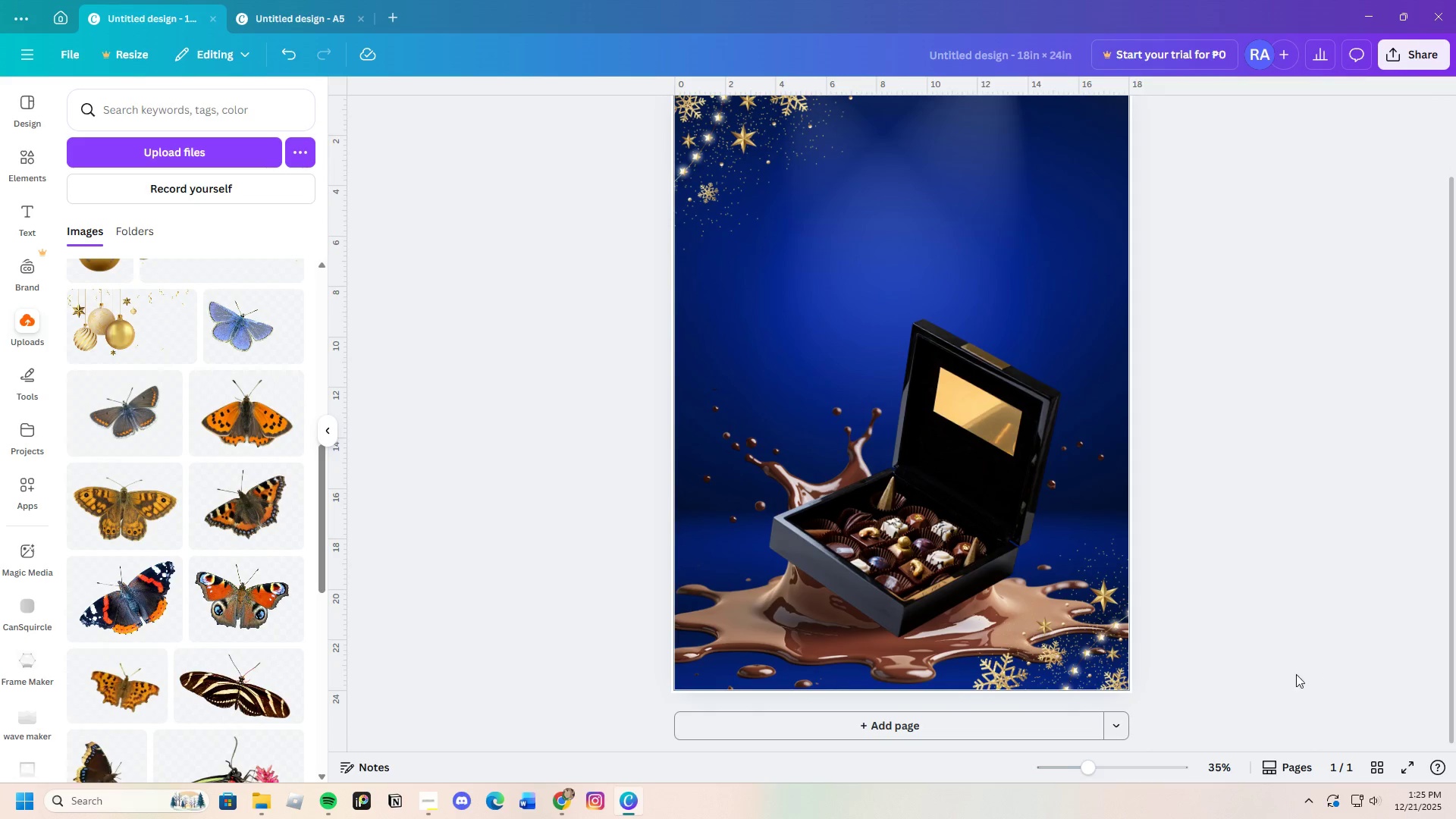 
left_click([792, 632])
 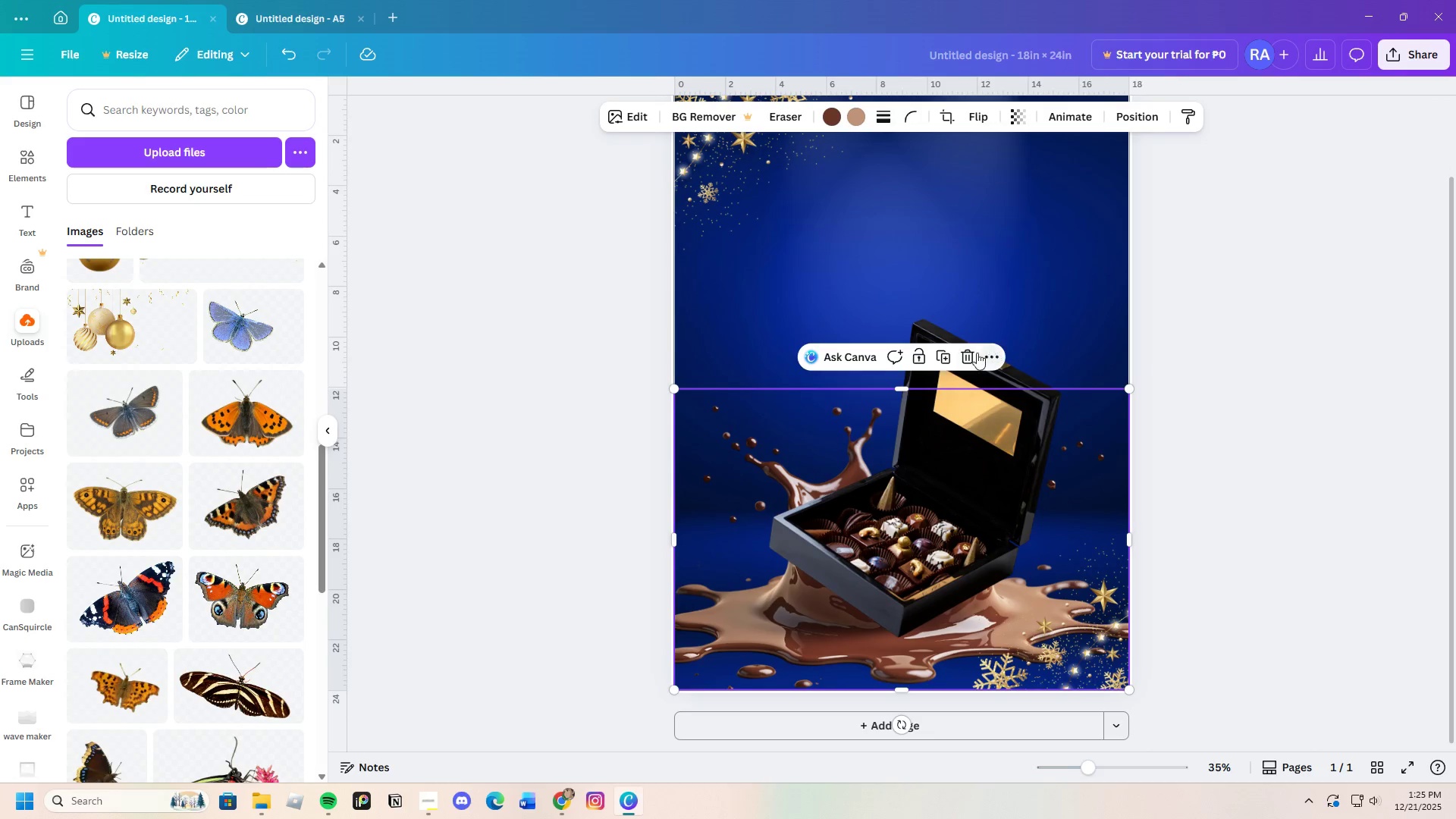 
left_click([965, 353])
 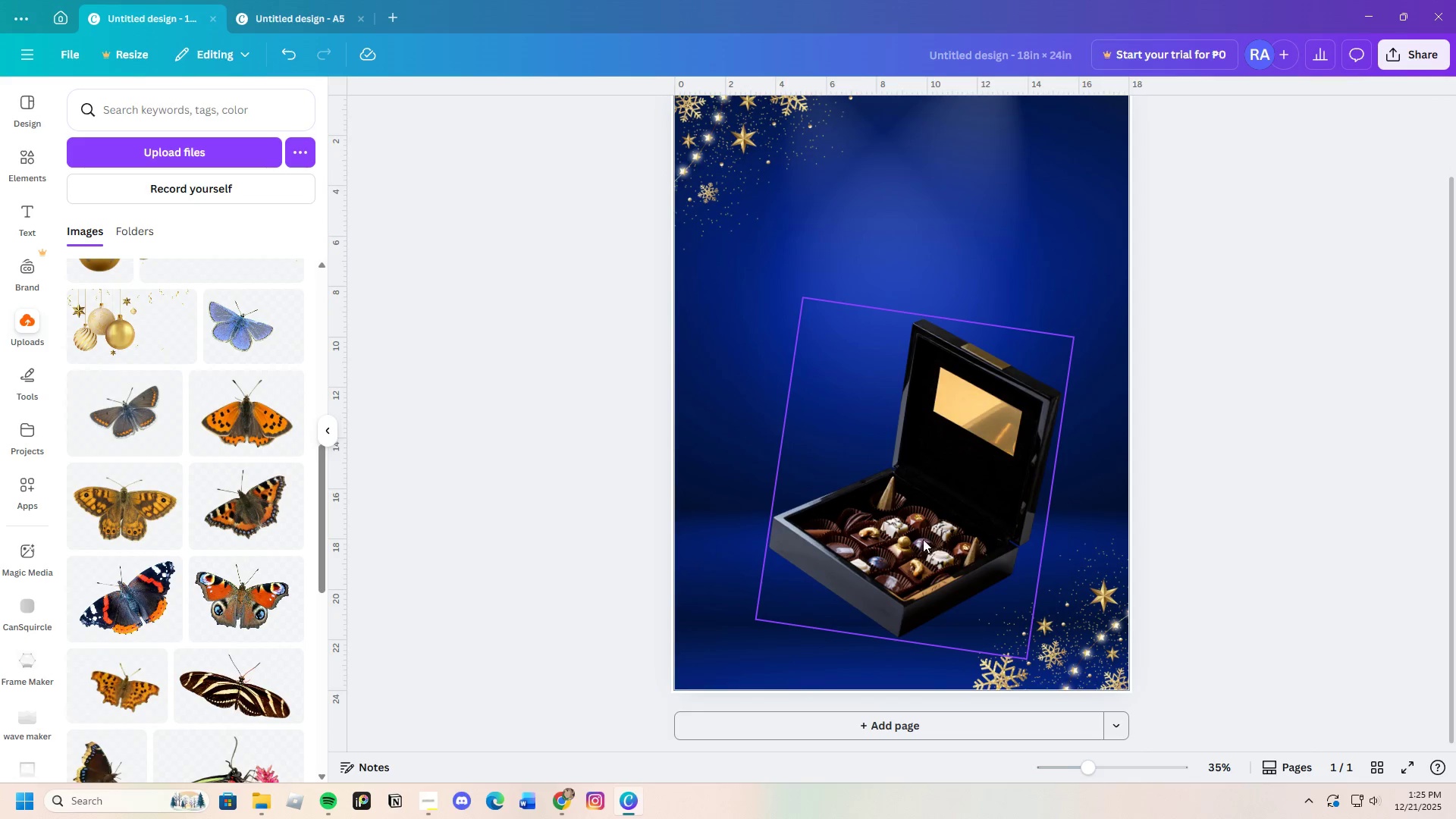 
left_click_drag(start_coordinate=[921, 528], to_coordinate=[905, 451])
 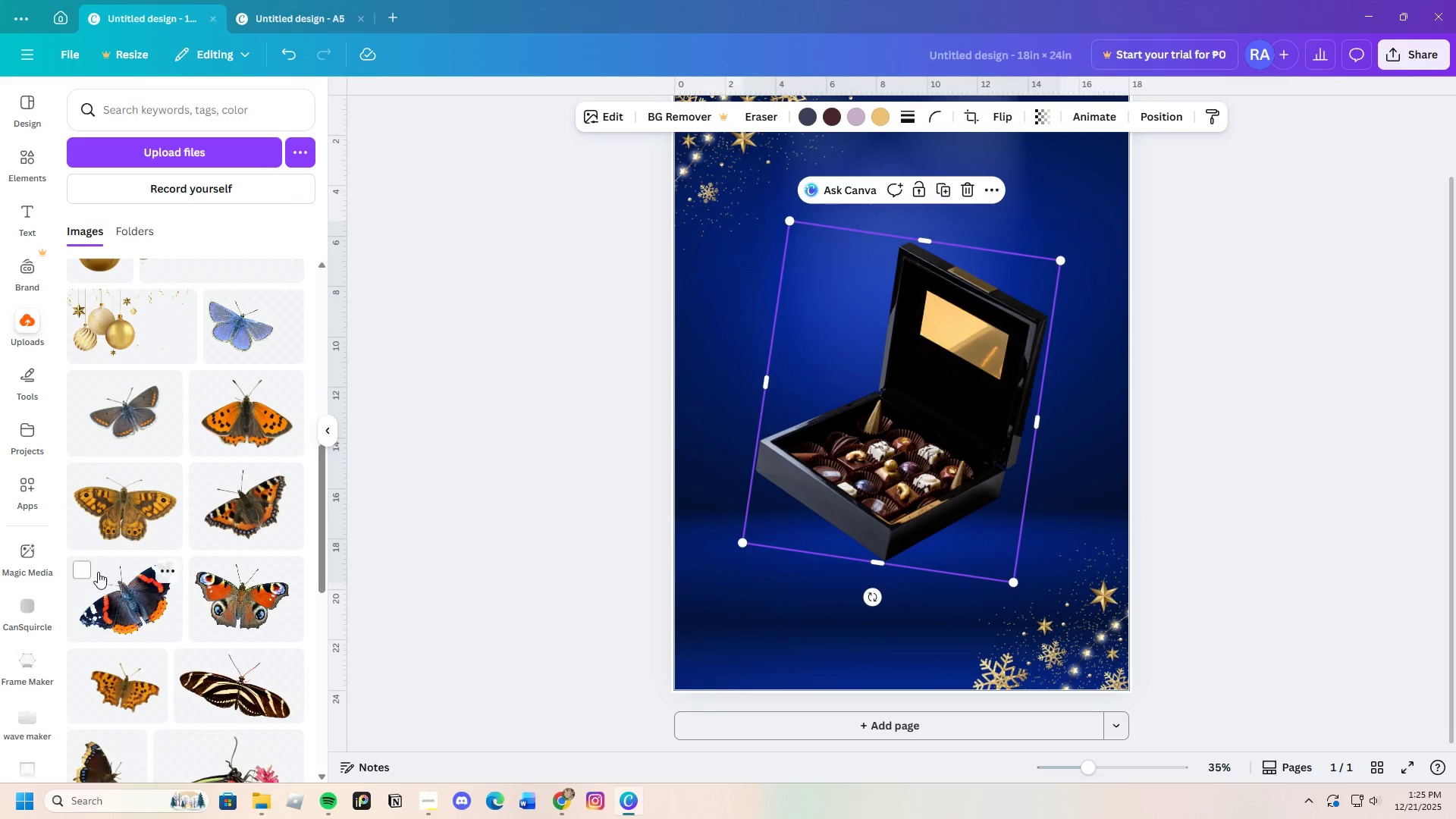 
scroll: coordinate [205, 663], scroll_direction: up, amount: 10.0
 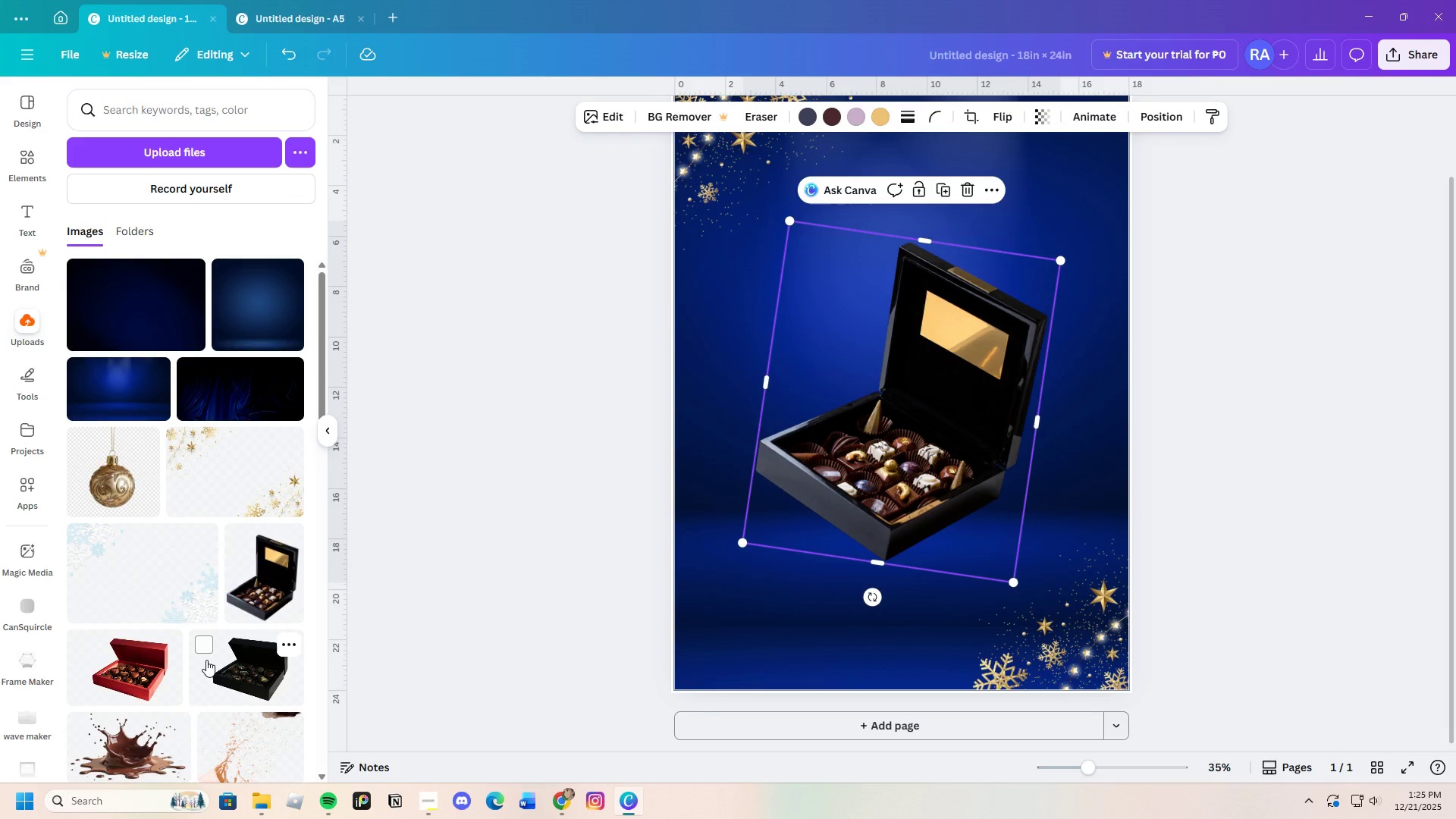 
scroll: coordinate [206, 660], scroll_direction: down, amount: 2.0
 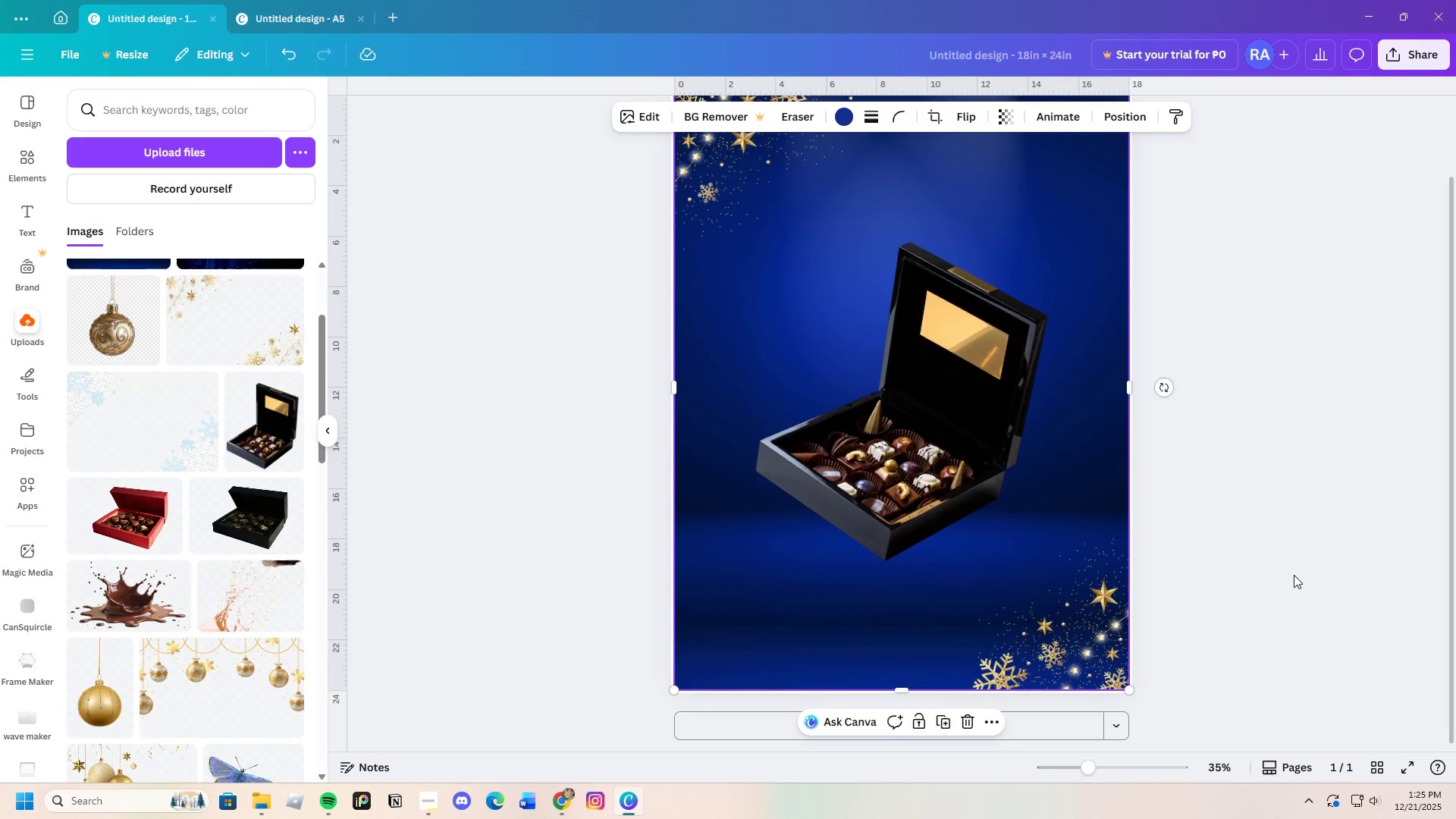 
left_click([1294, 575])
 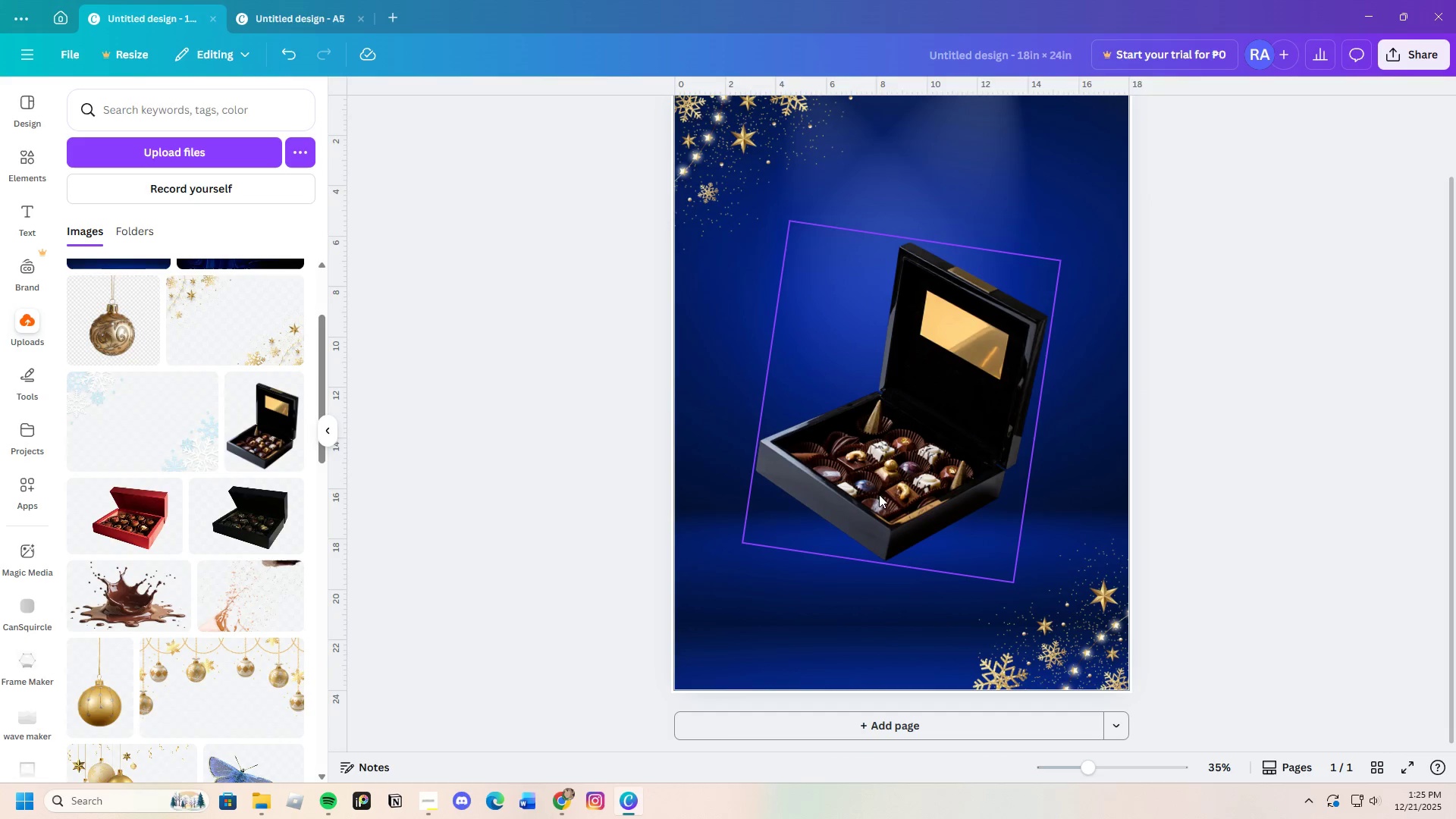 
left_click_drag(start_coordinate=[883, 465], to_coordinate=[889, 469])
 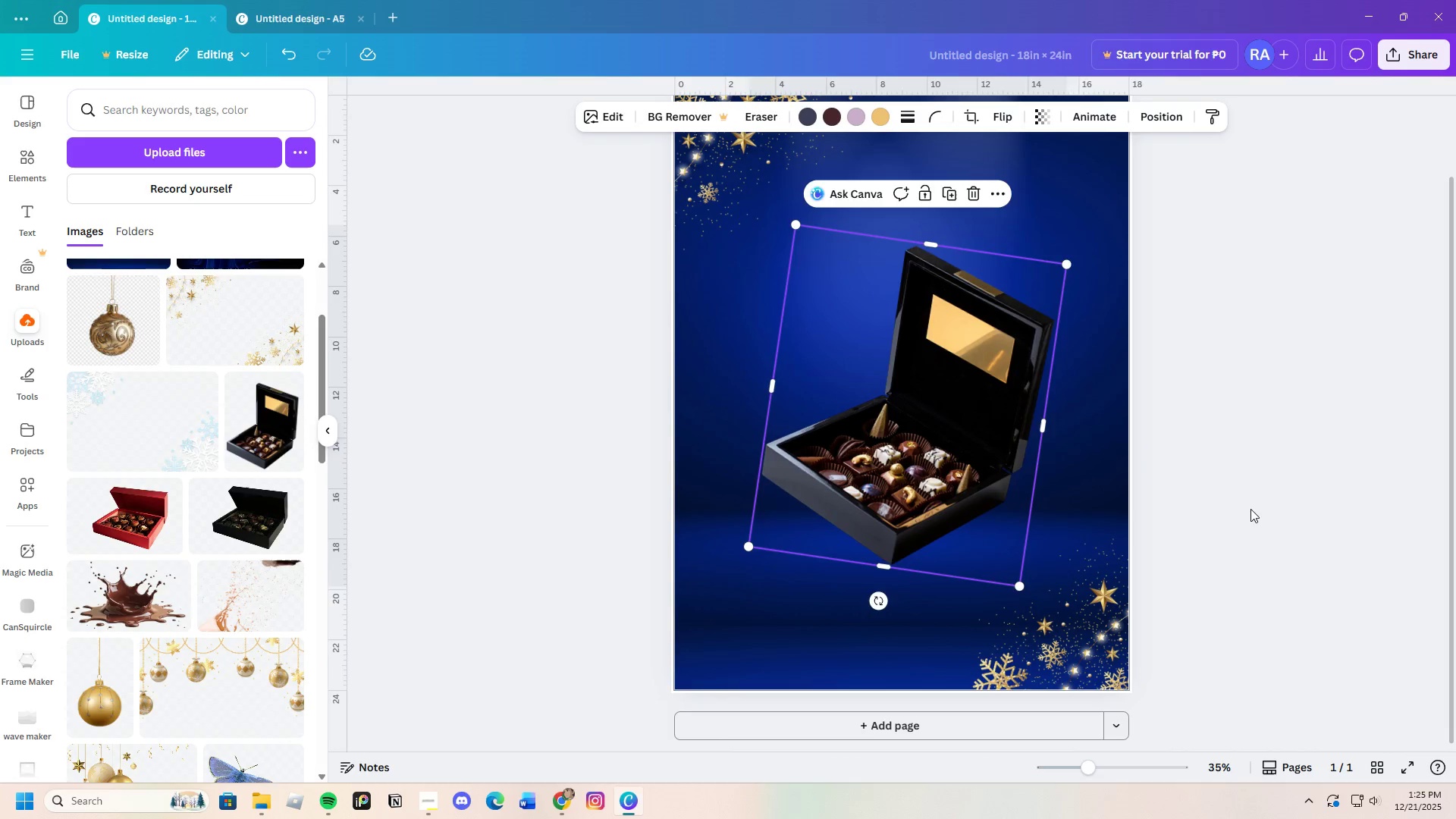 
left_click([1250, 509])
 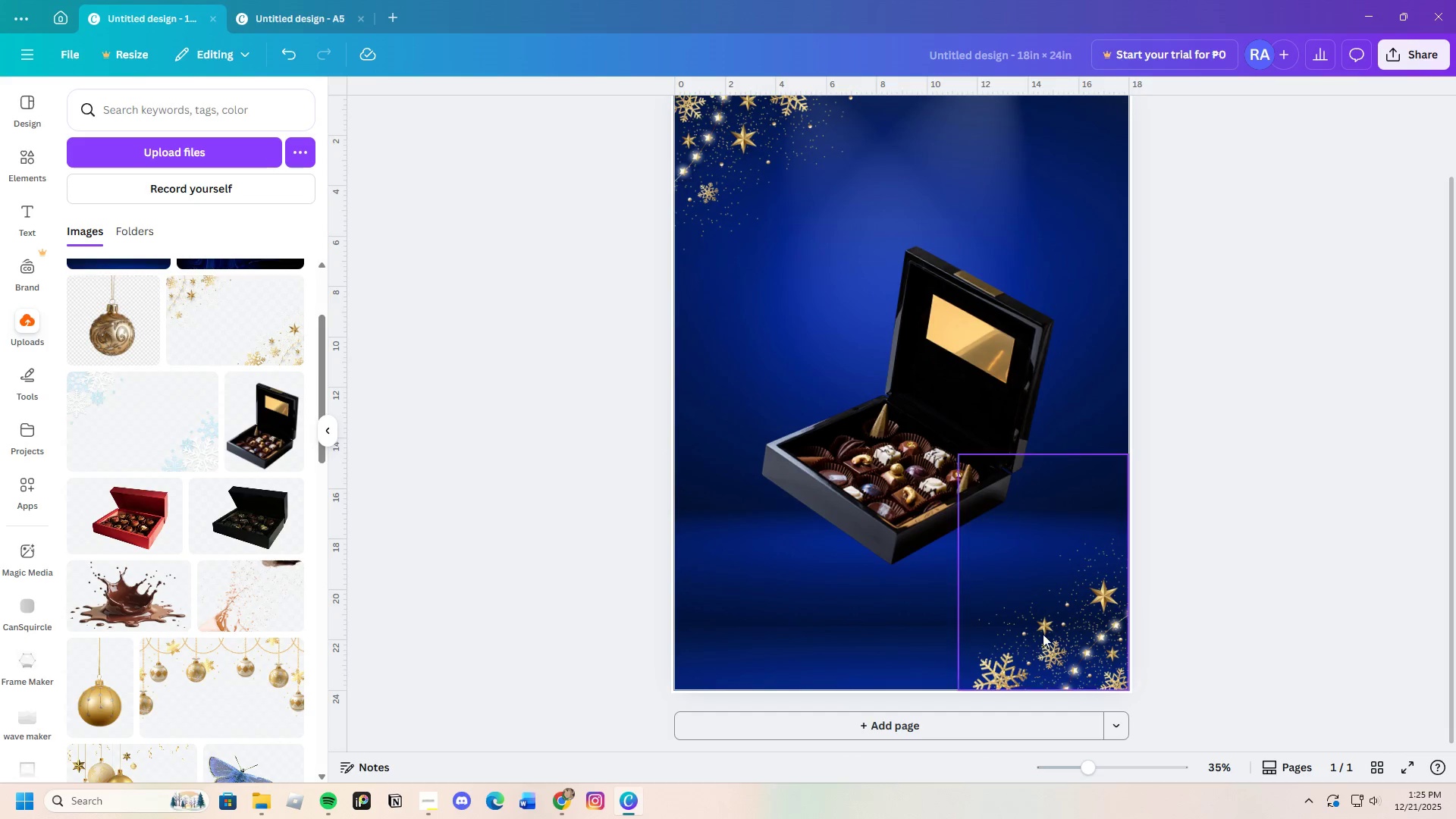 
scroll: coordinate [1006, 622], scroll_direction: down, amount: 3.0
 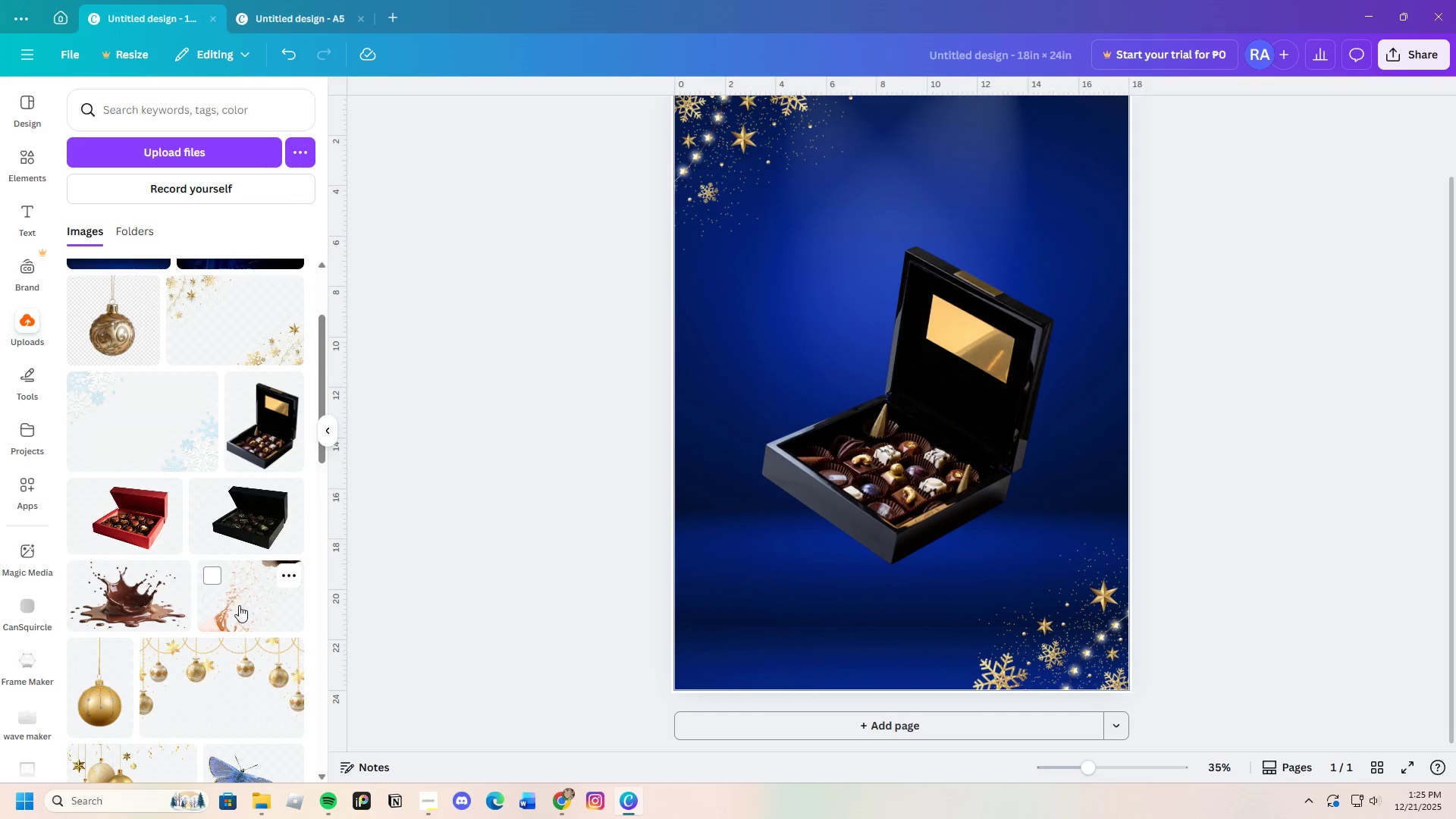 
left_click([241, 608])
 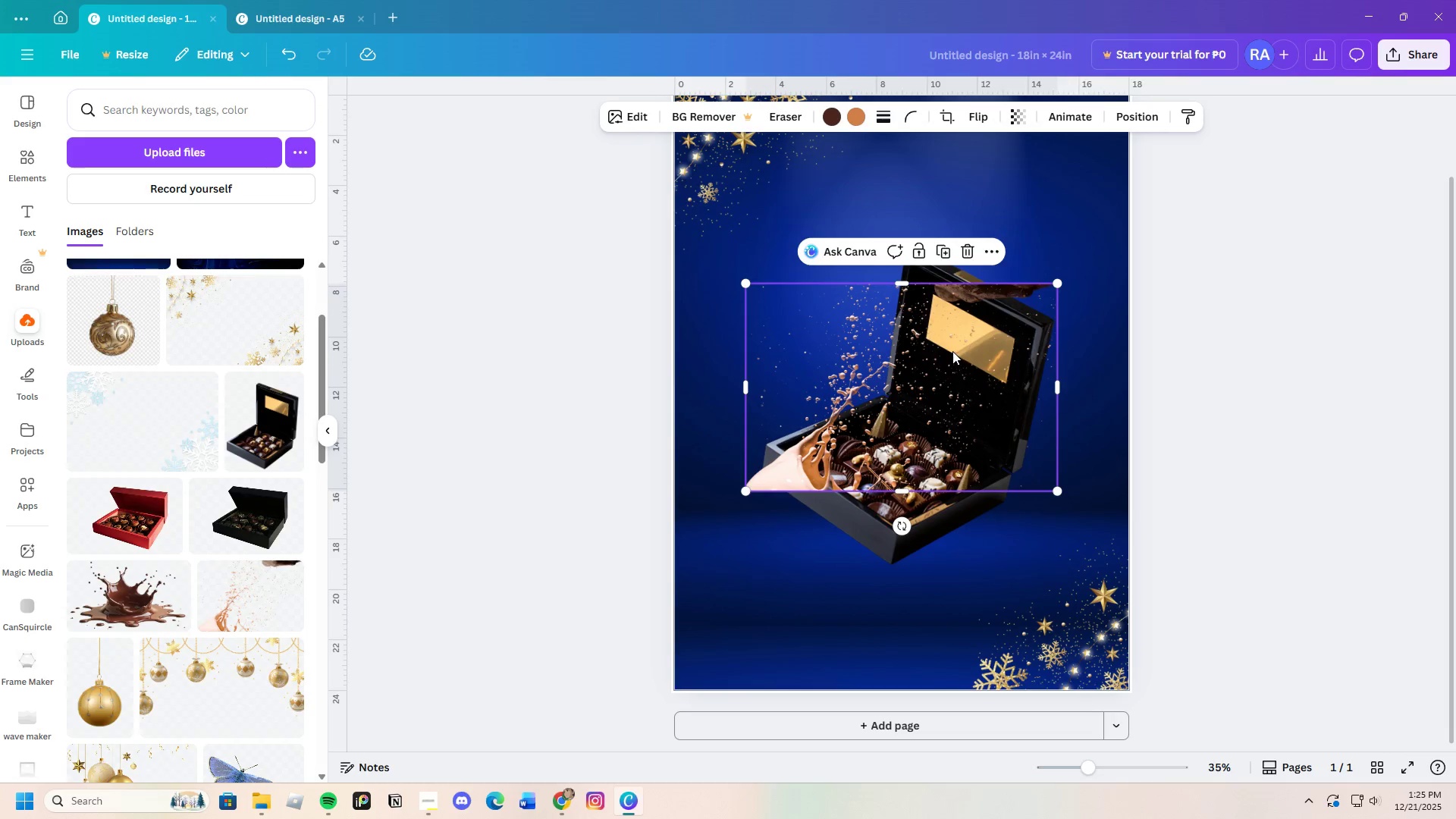 
left_click_drag(start_coordinate=[940, 359], to_coordinate=[868, 557])
 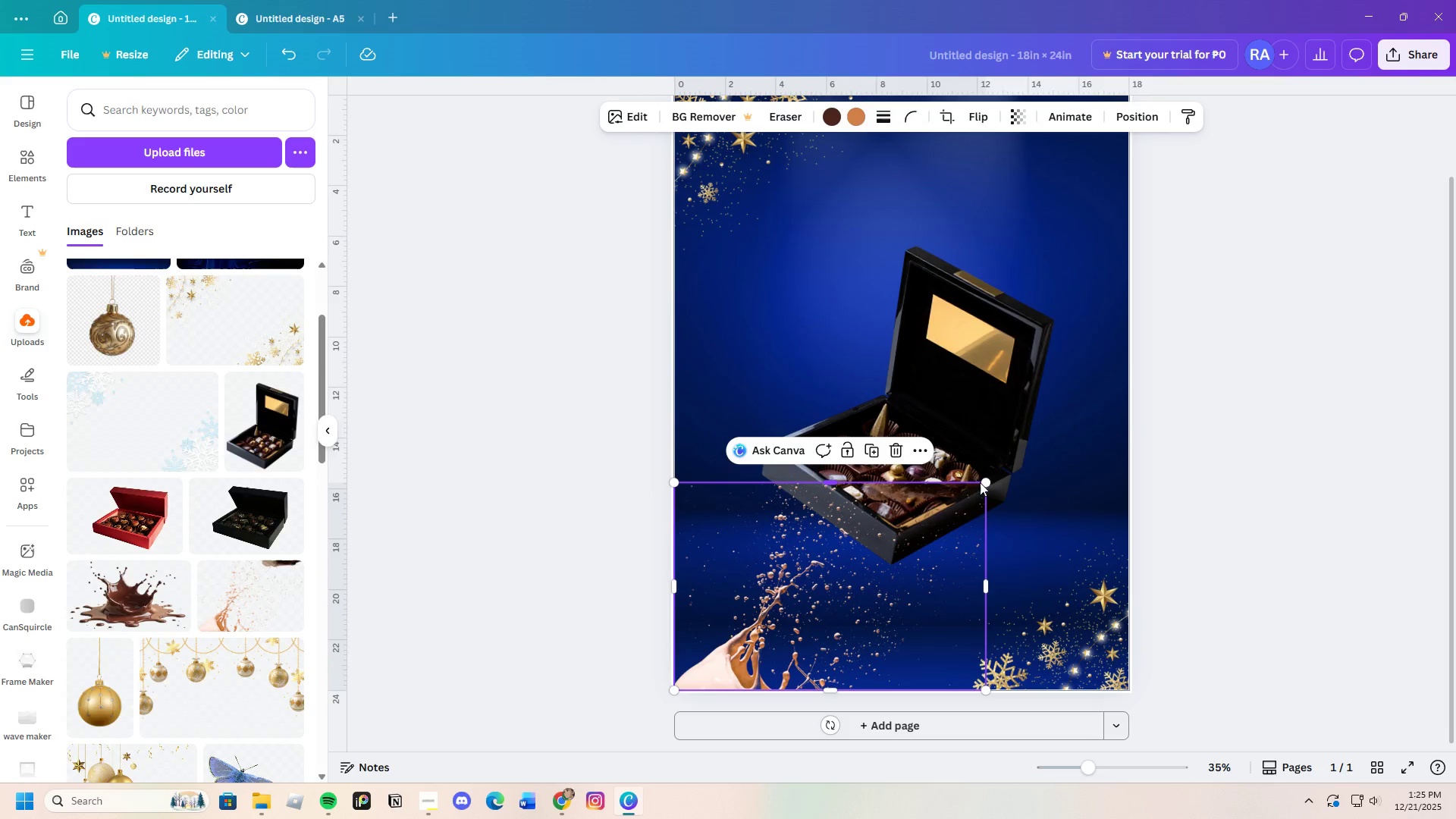 
left_click_drag(start_coordinate=[989, 484], to_coordinate=[1035, 427])
 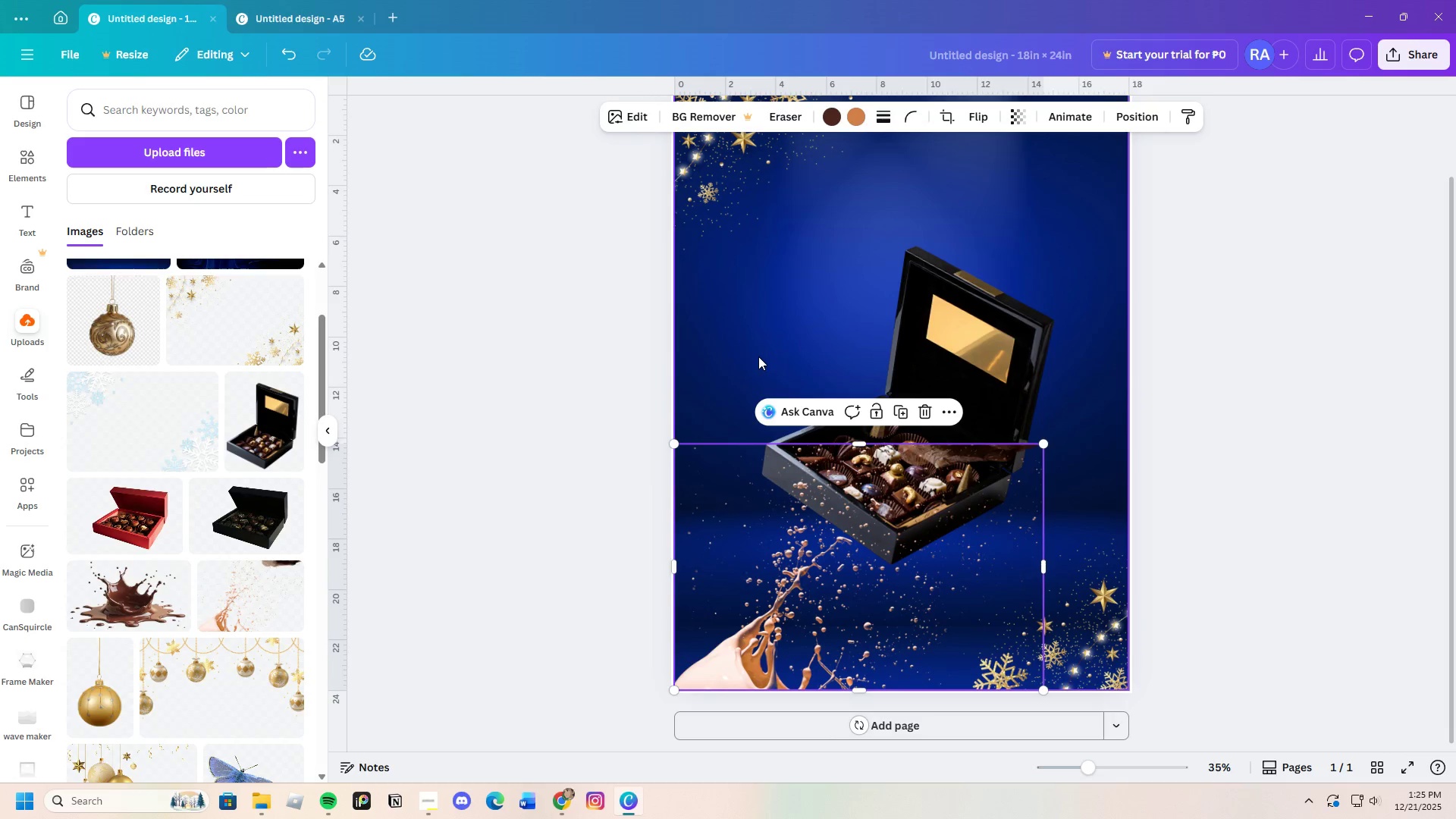 
left_click([758, 356])
 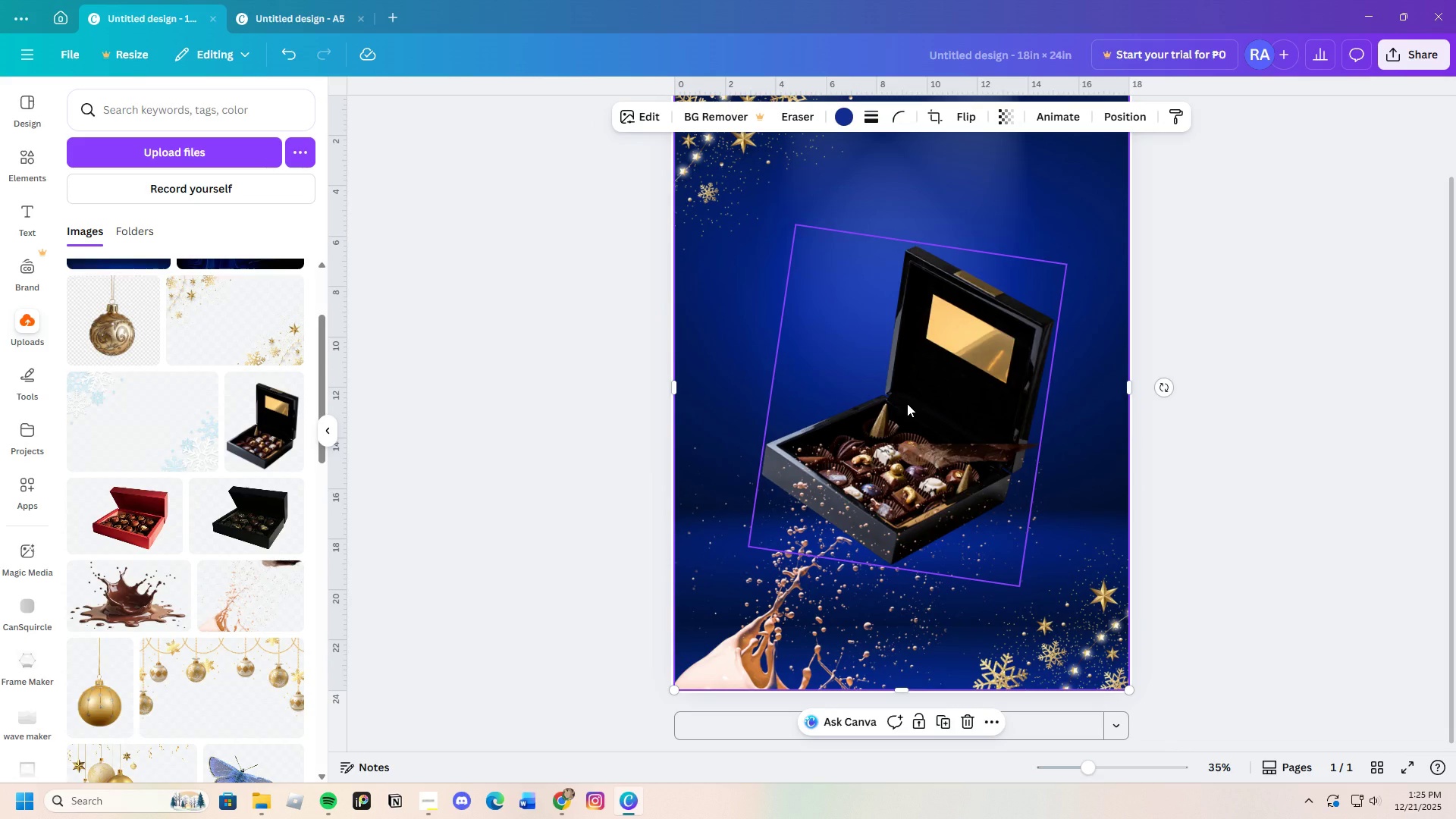 
left_click([907, 403])
 